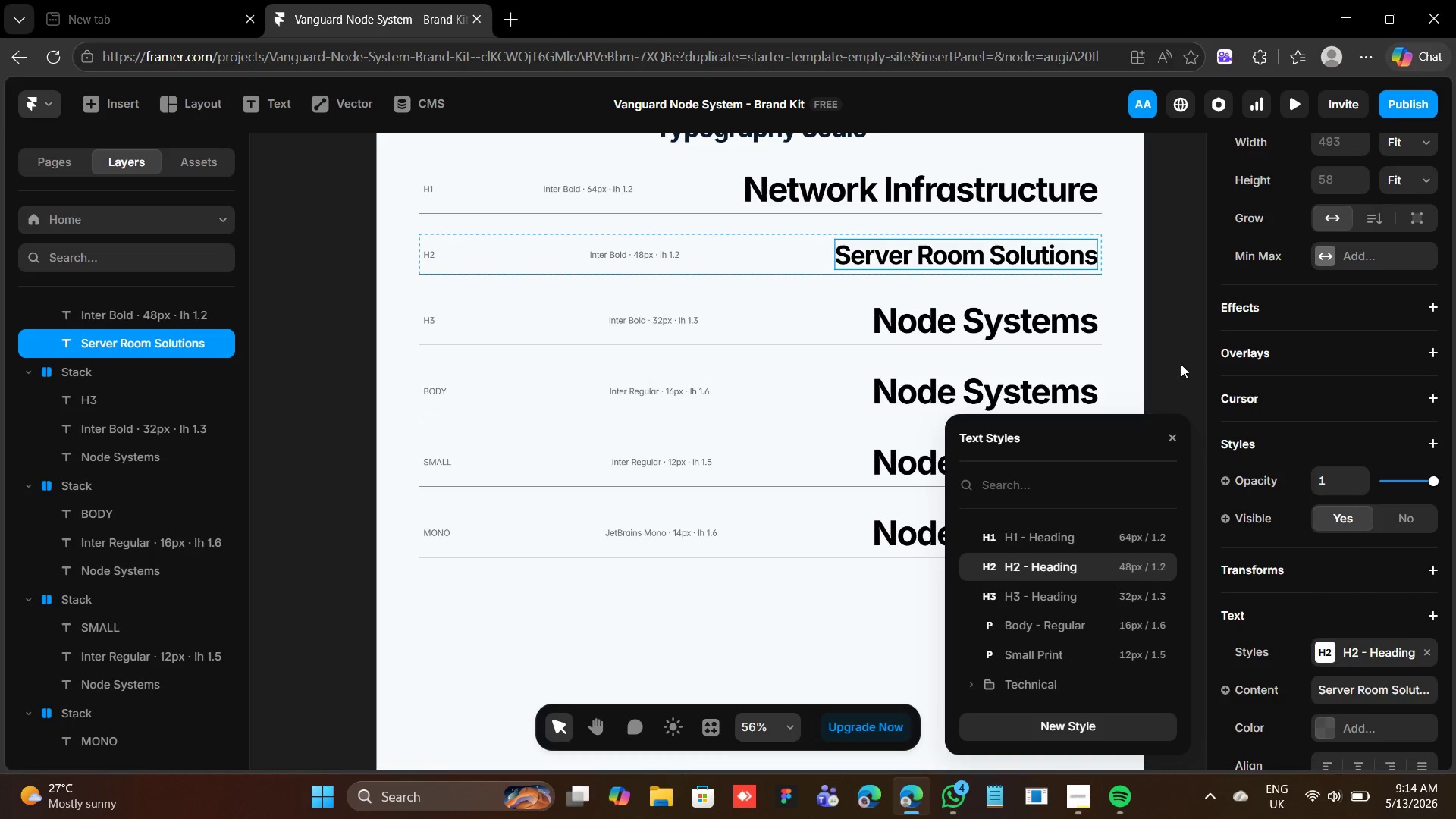 
double_click([965, 320])
 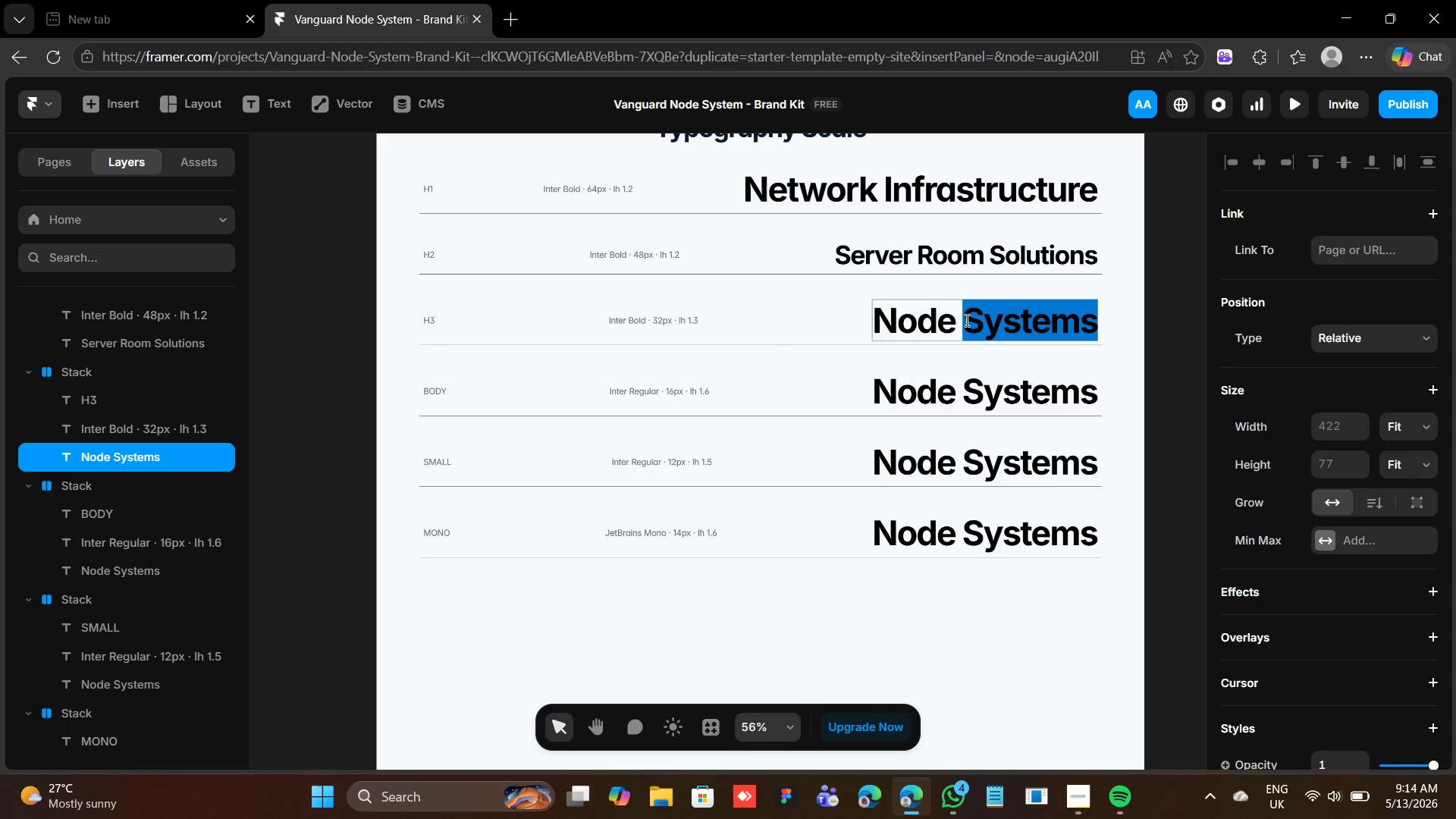 
triple_click([965, 320])
 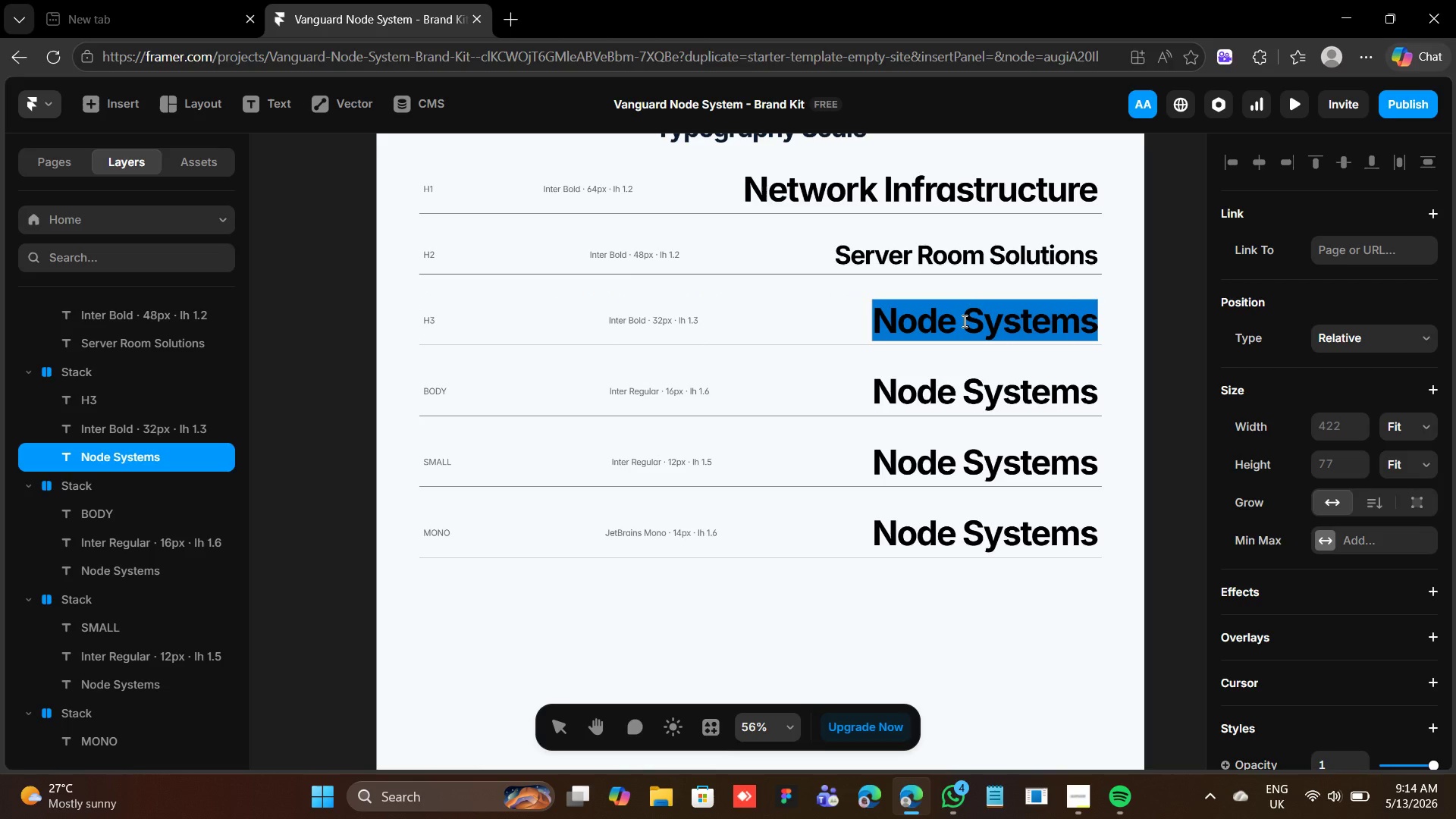 
type(Managed S)
 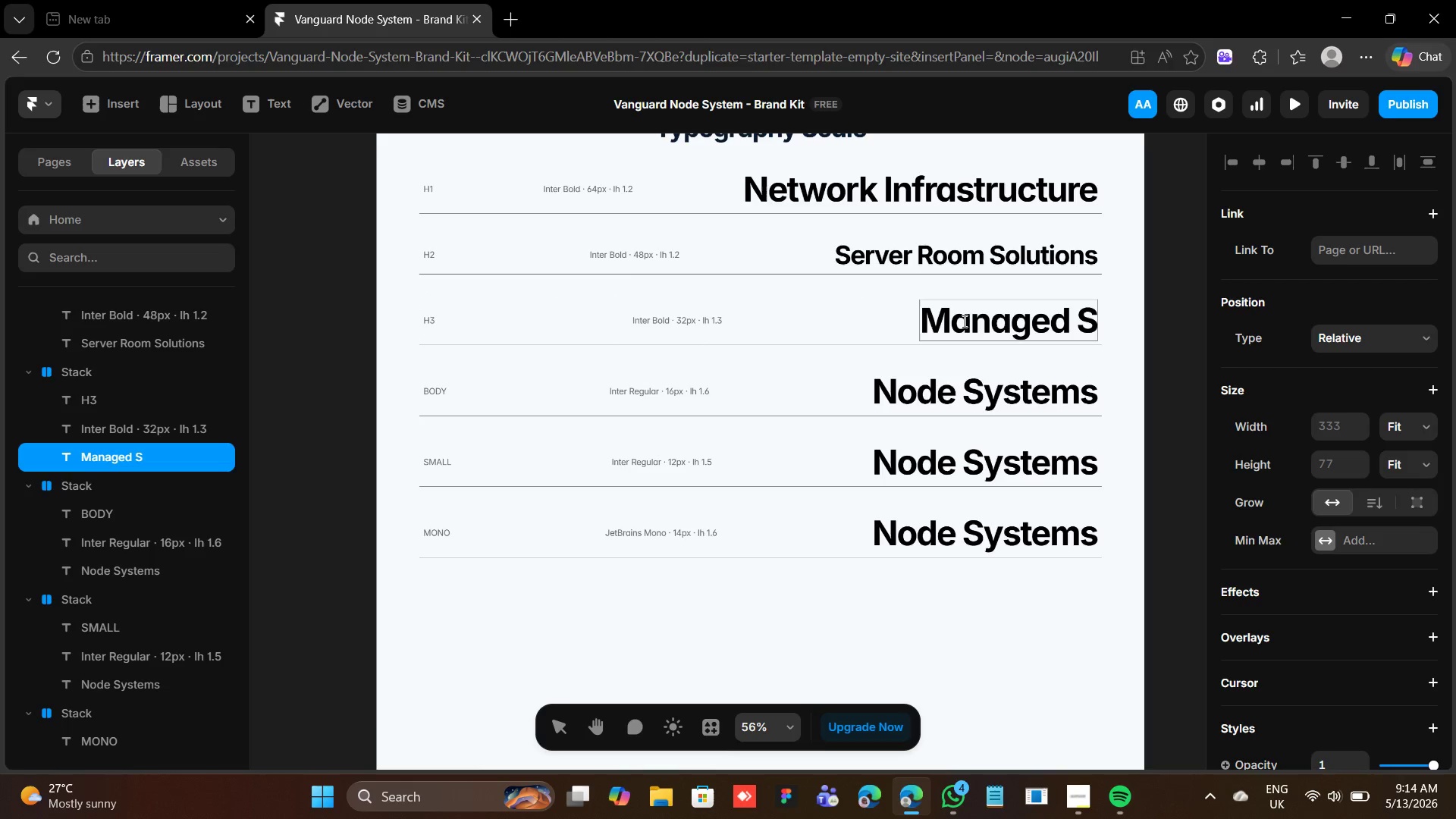 
type(ecurity Services)
 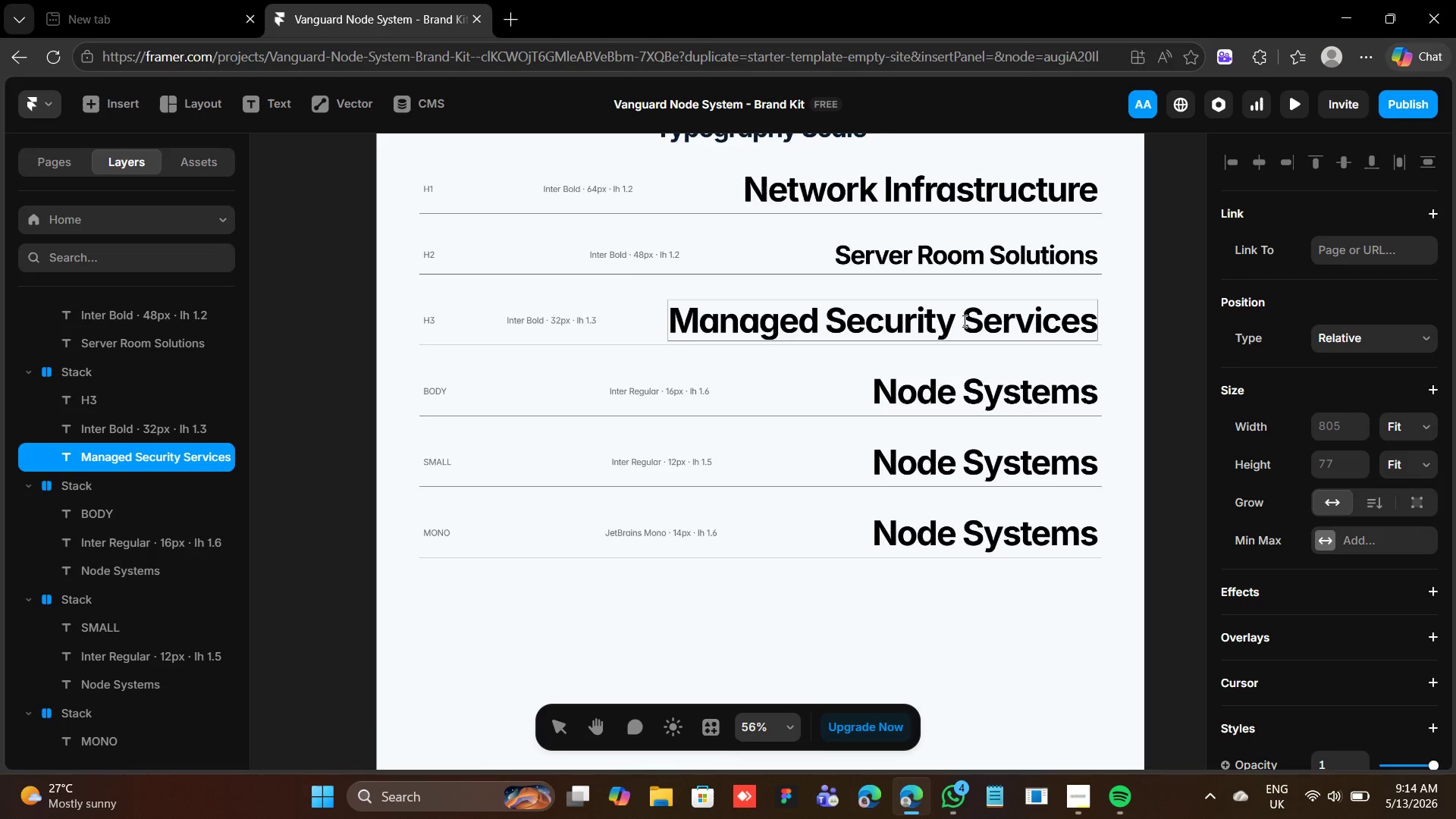 
scroll: coordinate [1390, 582], scroll_direction: down, amount: 3.0
 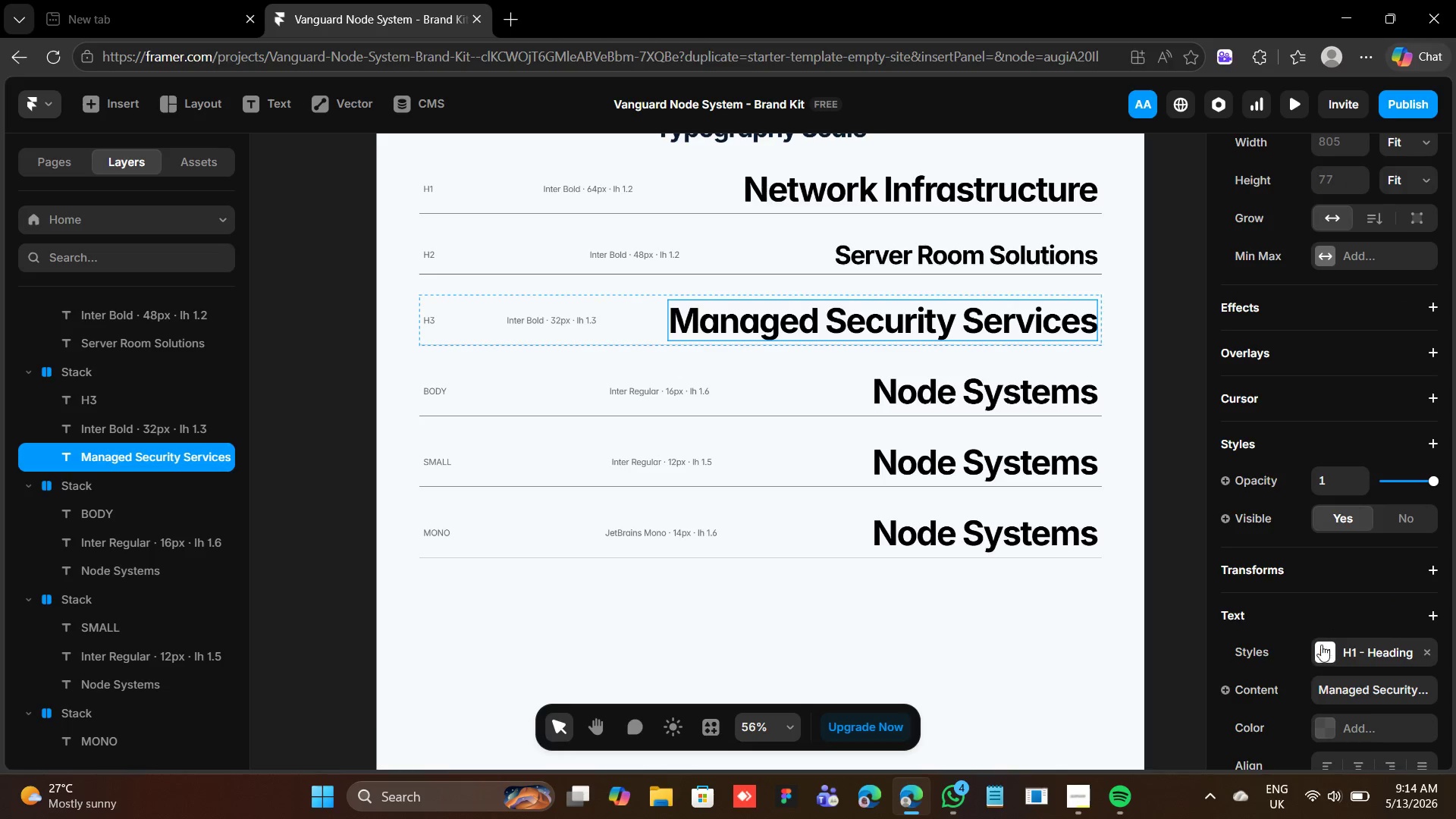 
left_click([1322, 644])
 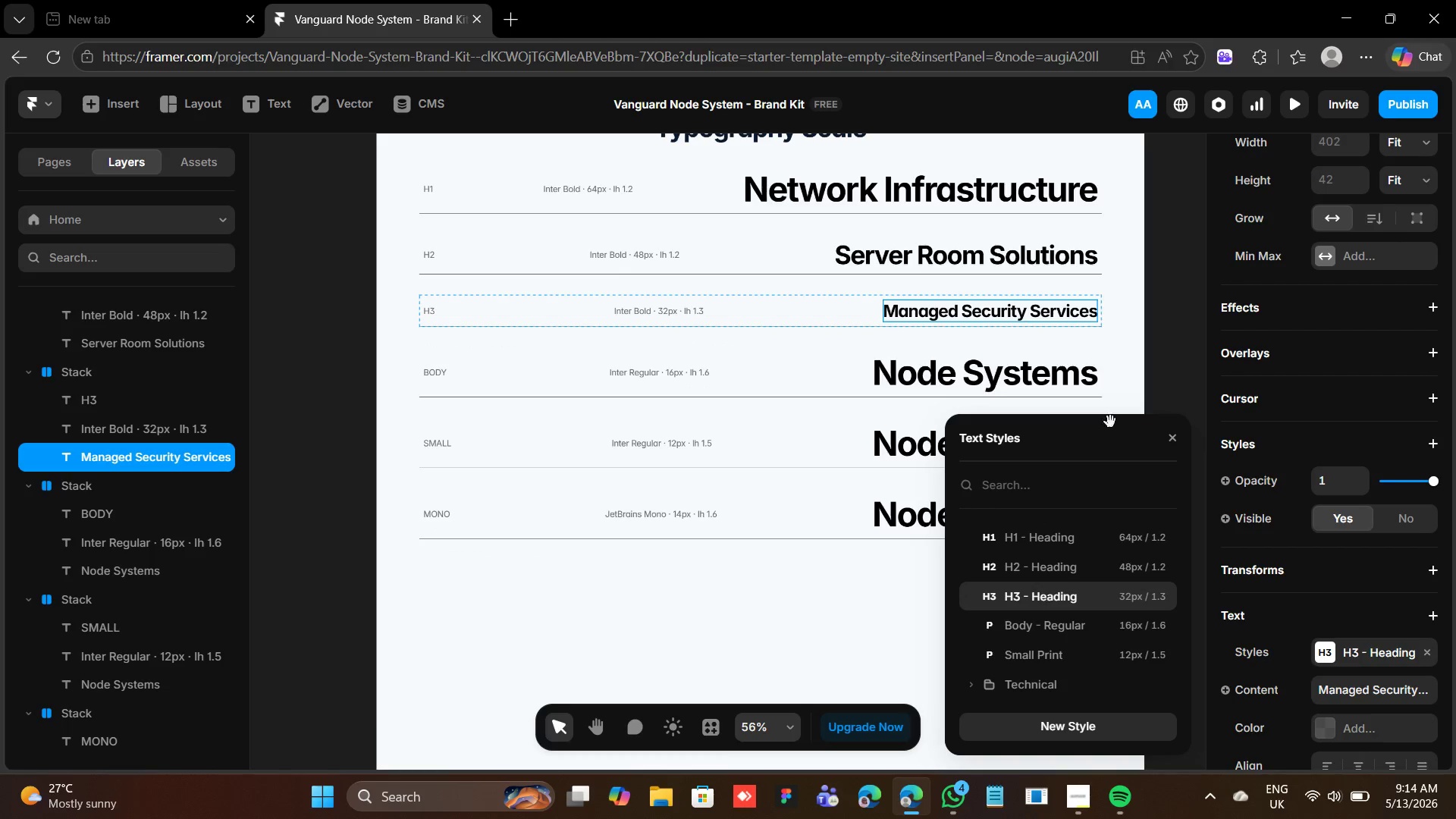 
wait(5.67)
 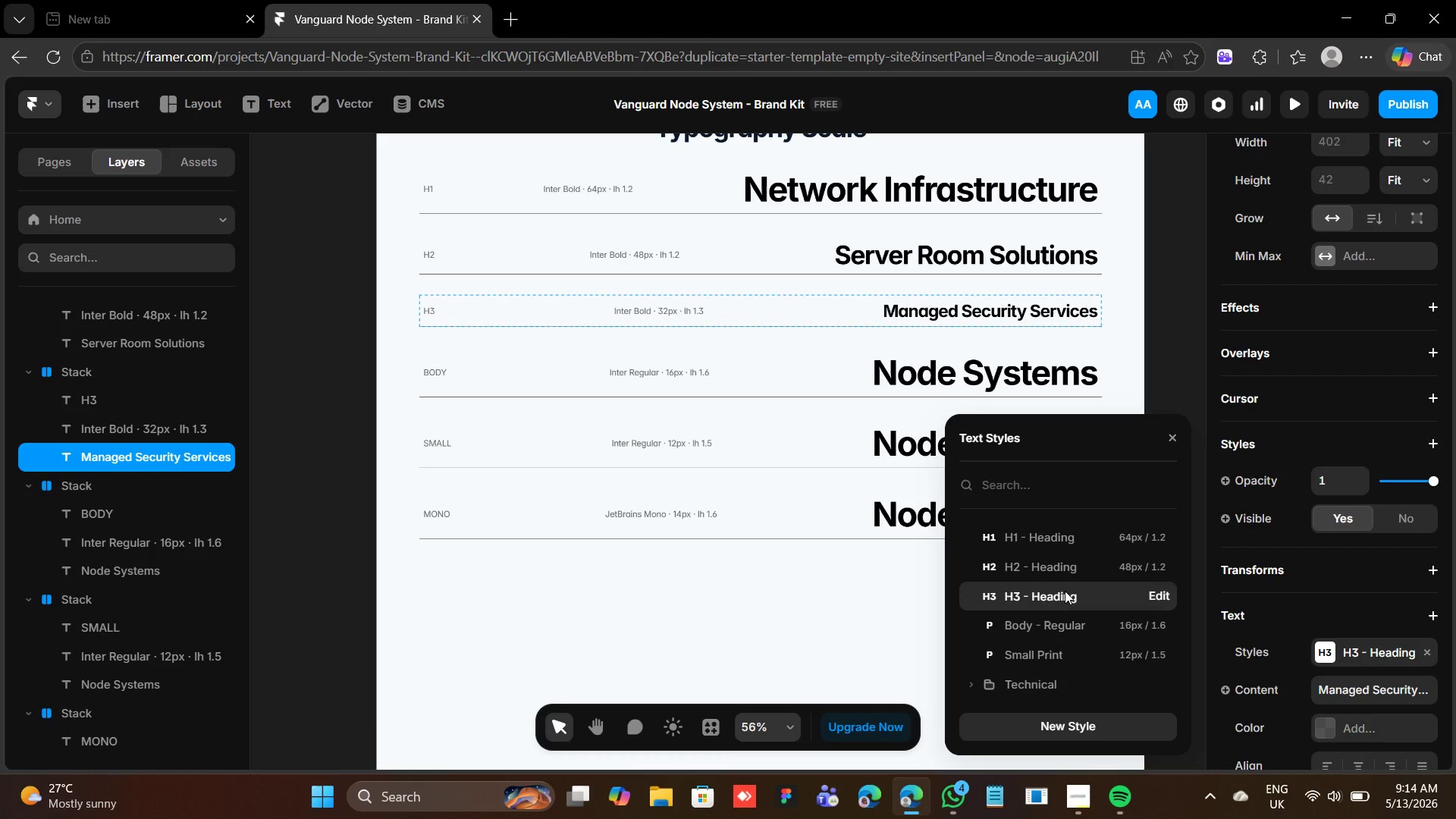 
left_click([1177, 439])
 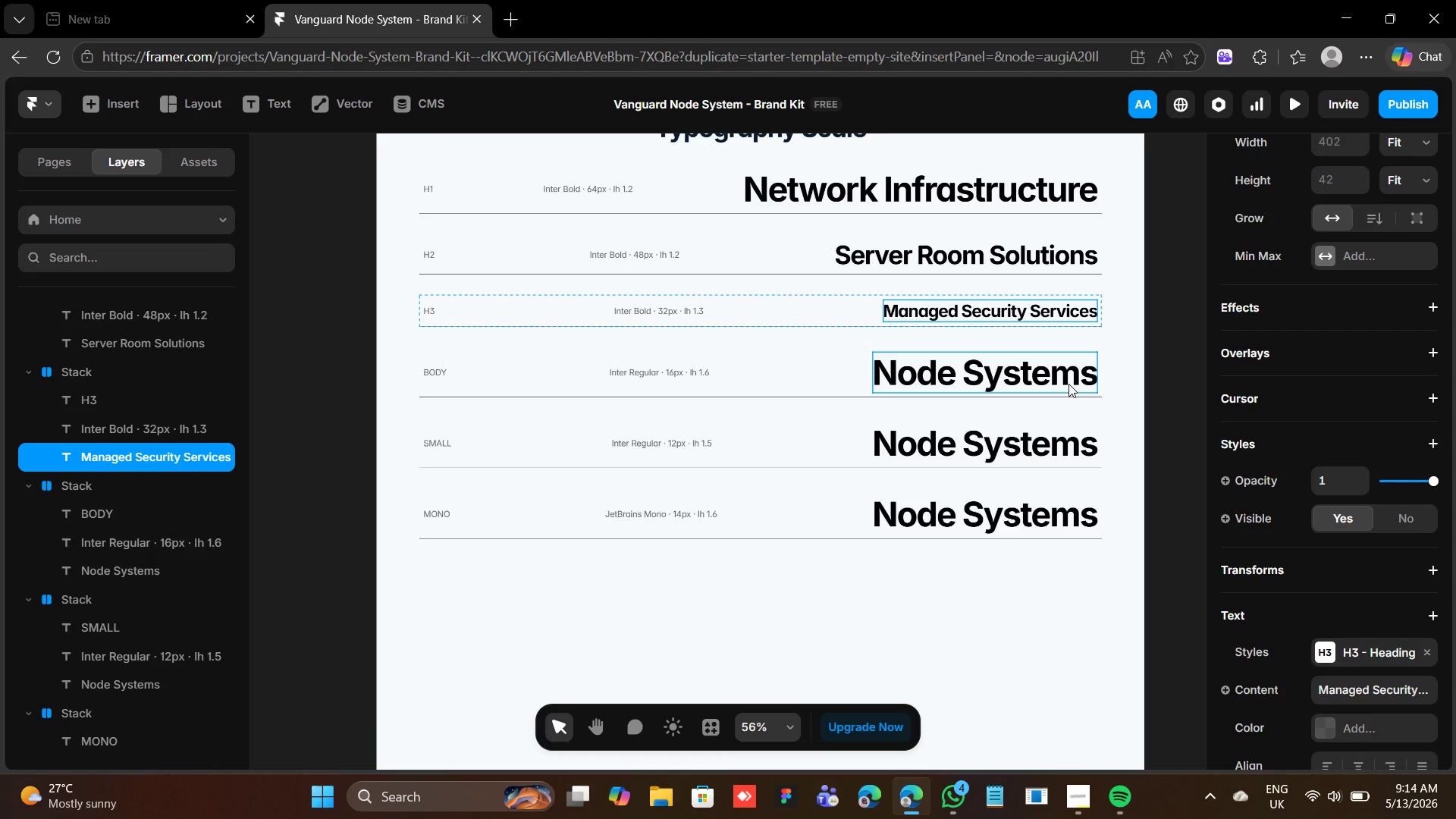 
left_click([1068, 384])
 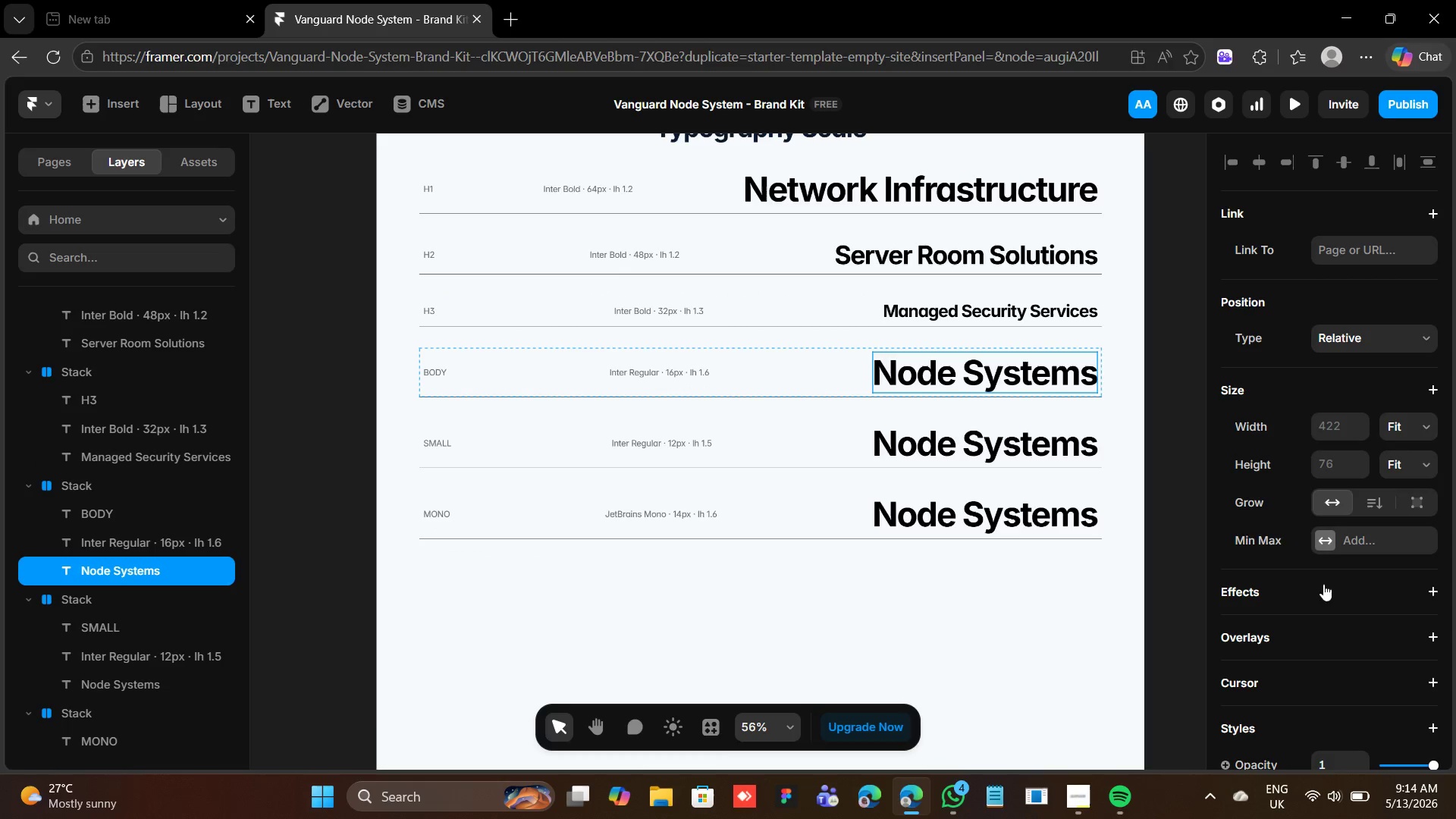 
scroll: coordinate [1363, 605], scroll_direction: down, amount: 4.0
 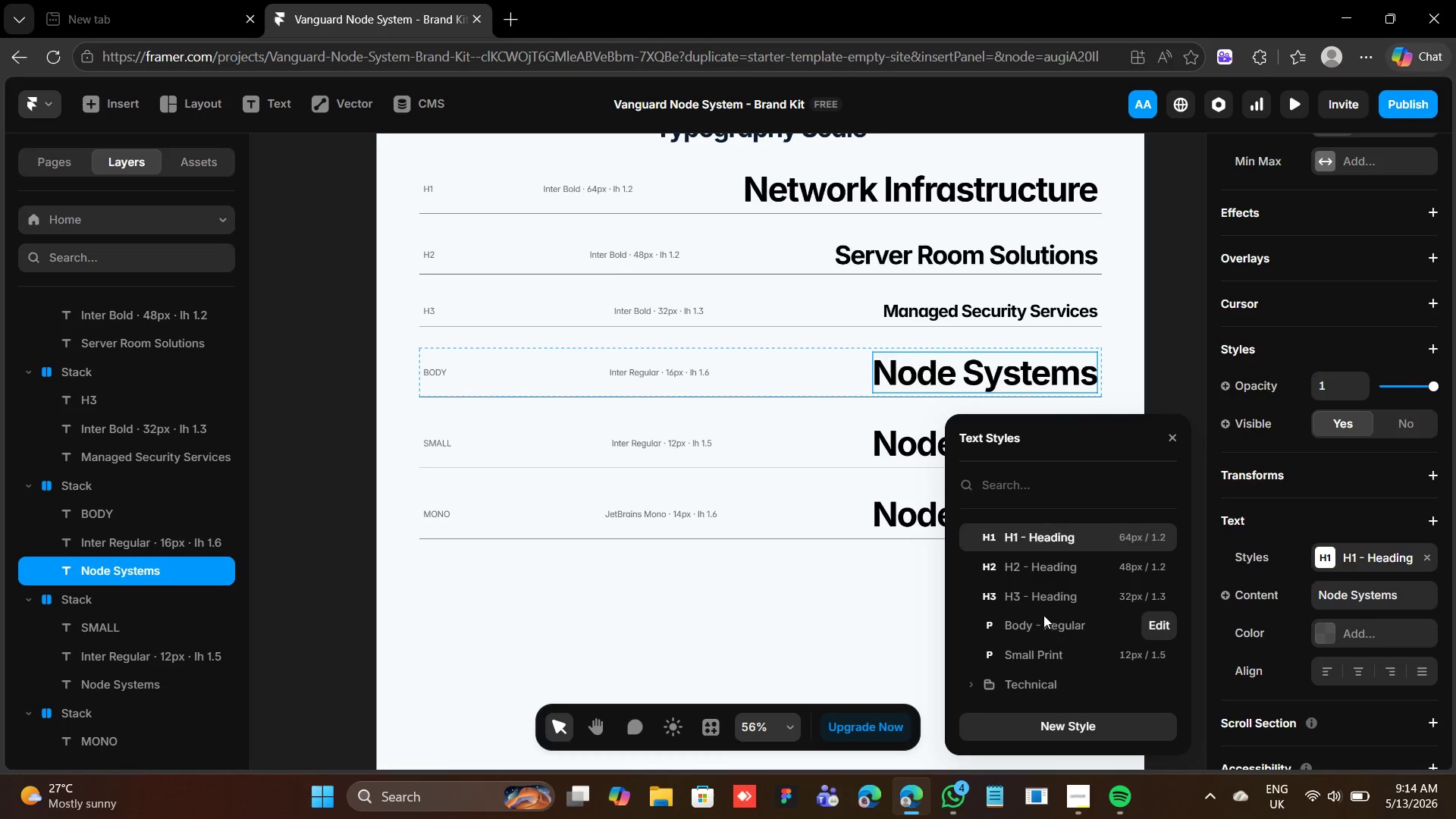 
left_click([1034, 623])
 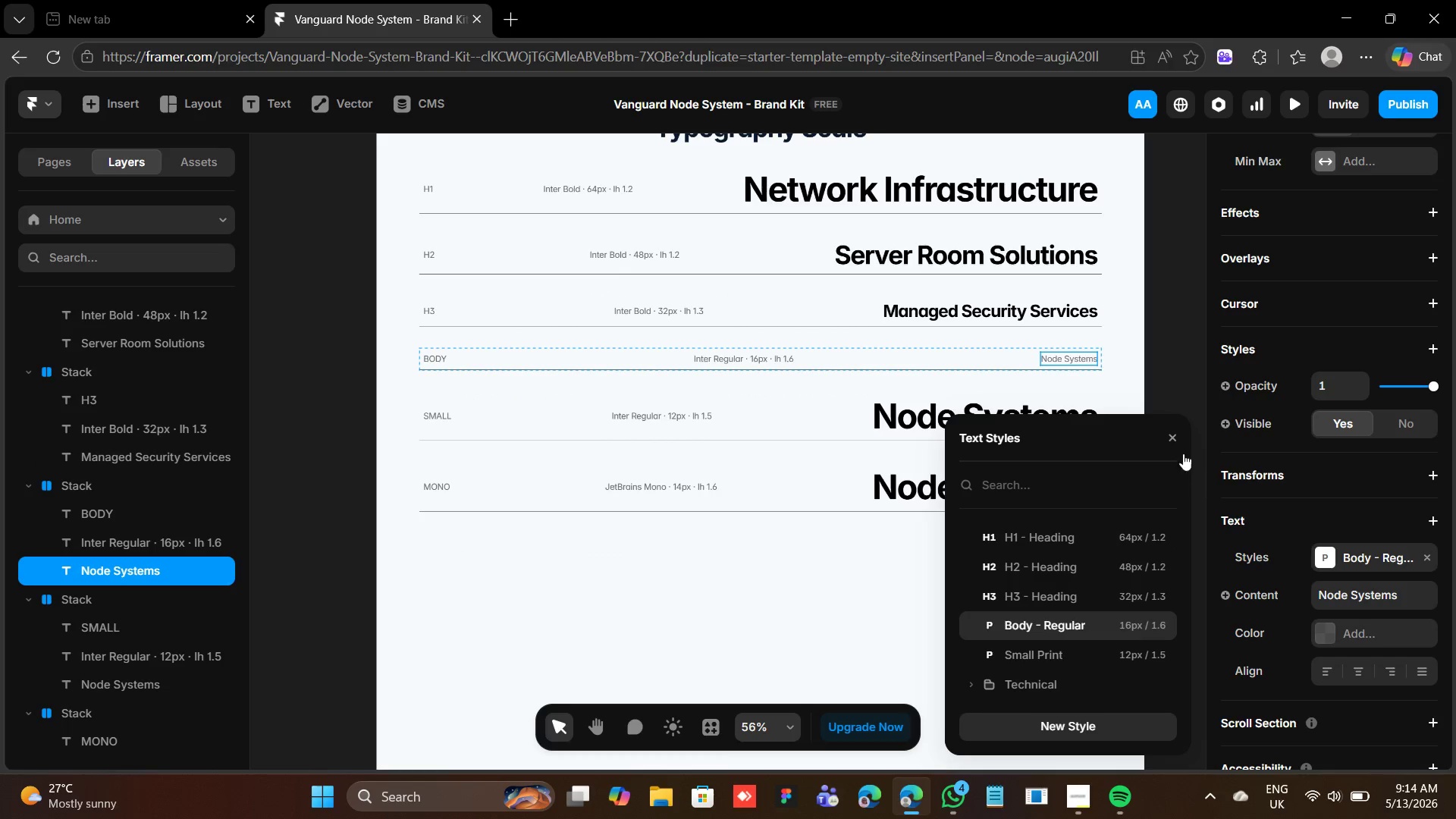 
left_click([1180, 438])
 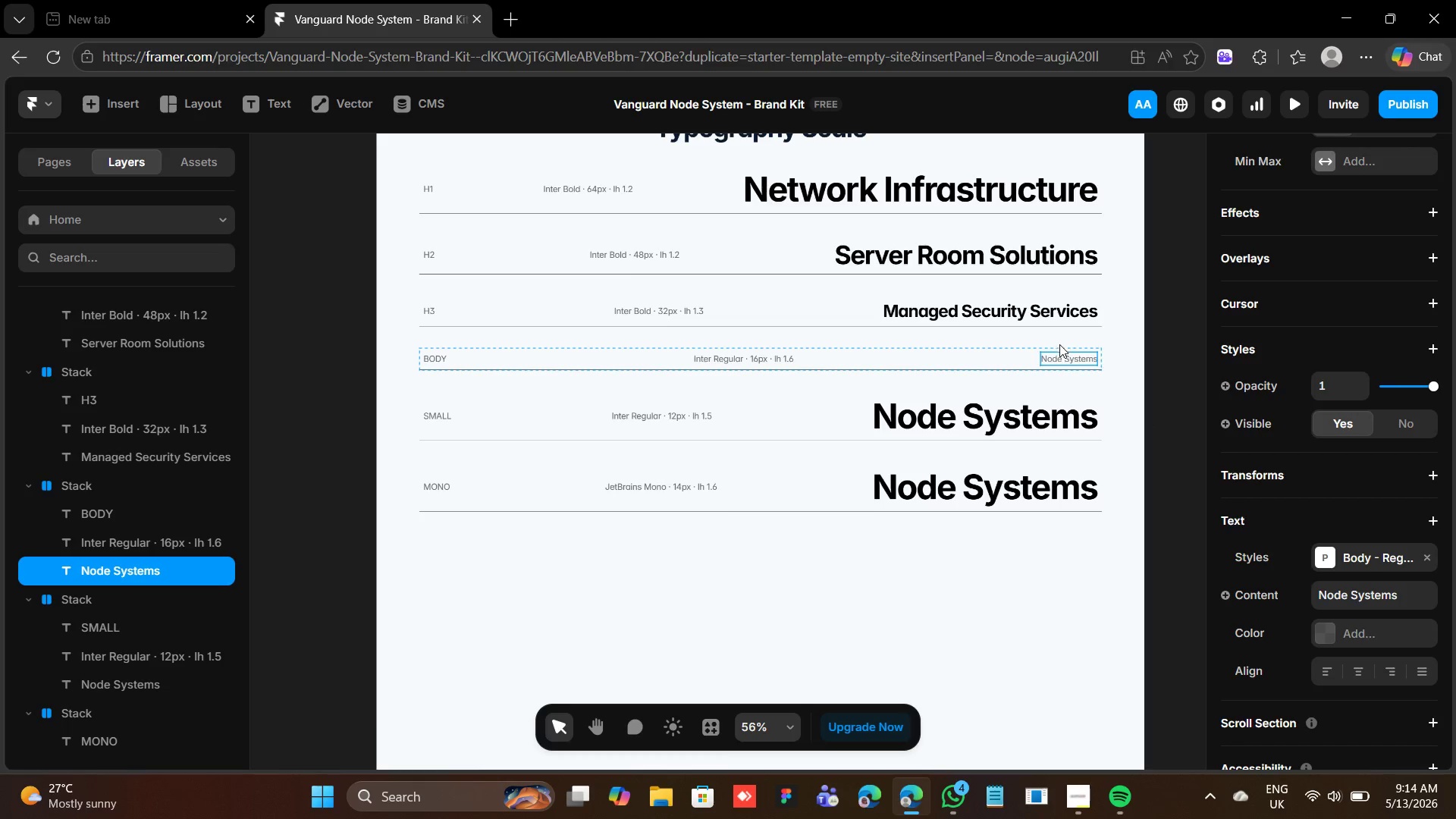 
left_click([1058, 353])
 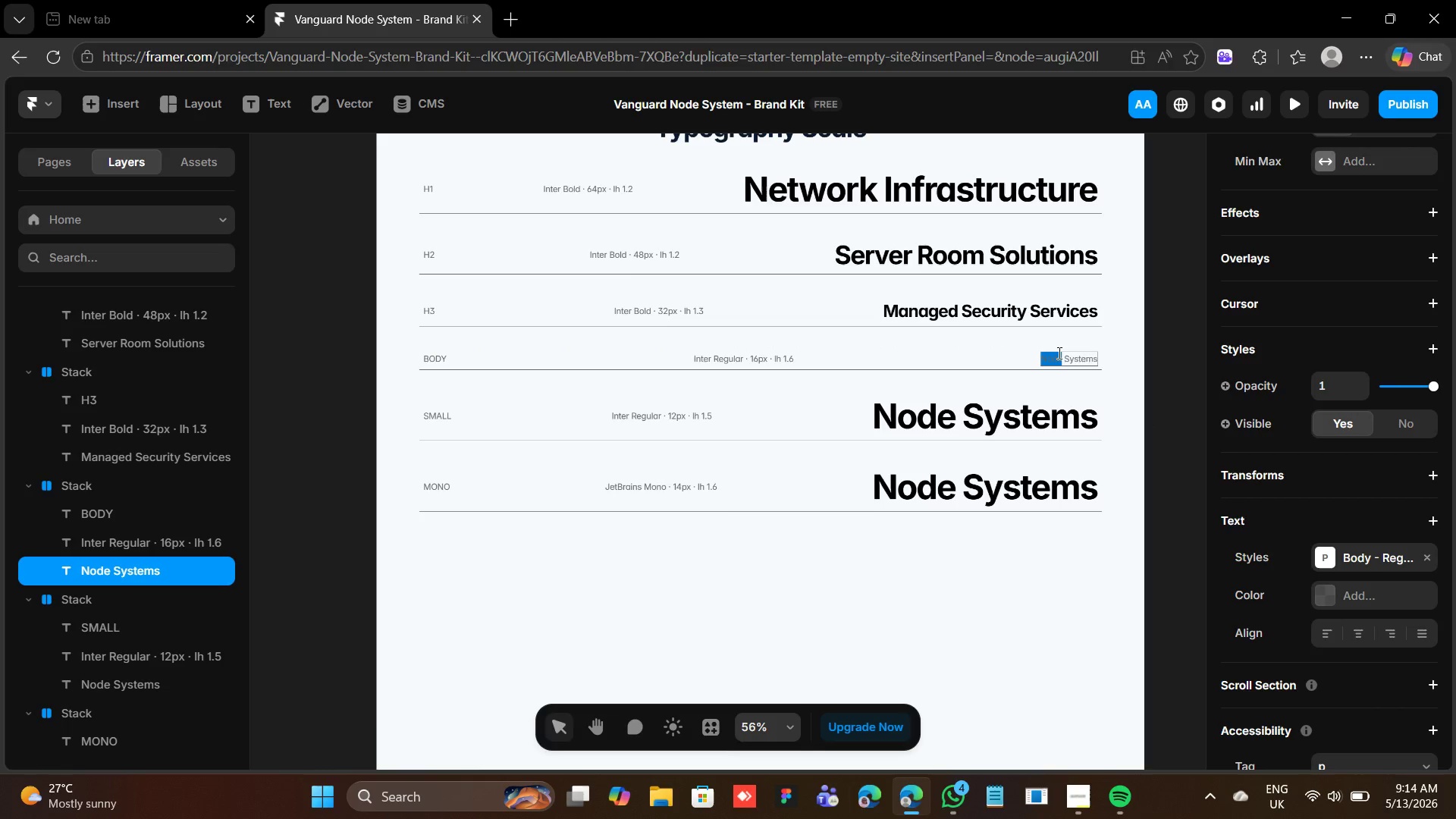 
triple_click([1058, 353])
 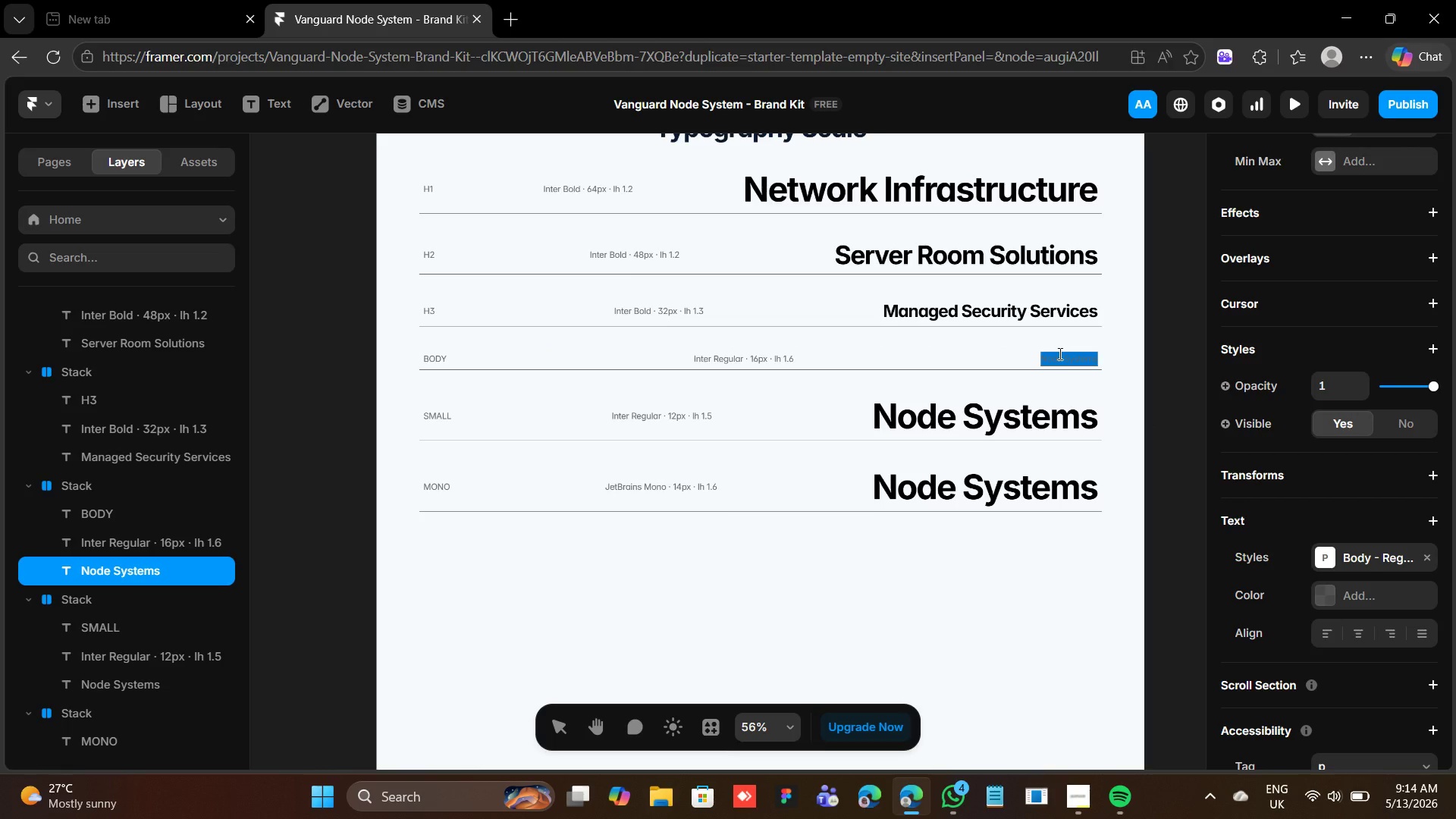 
wait(5.78)
 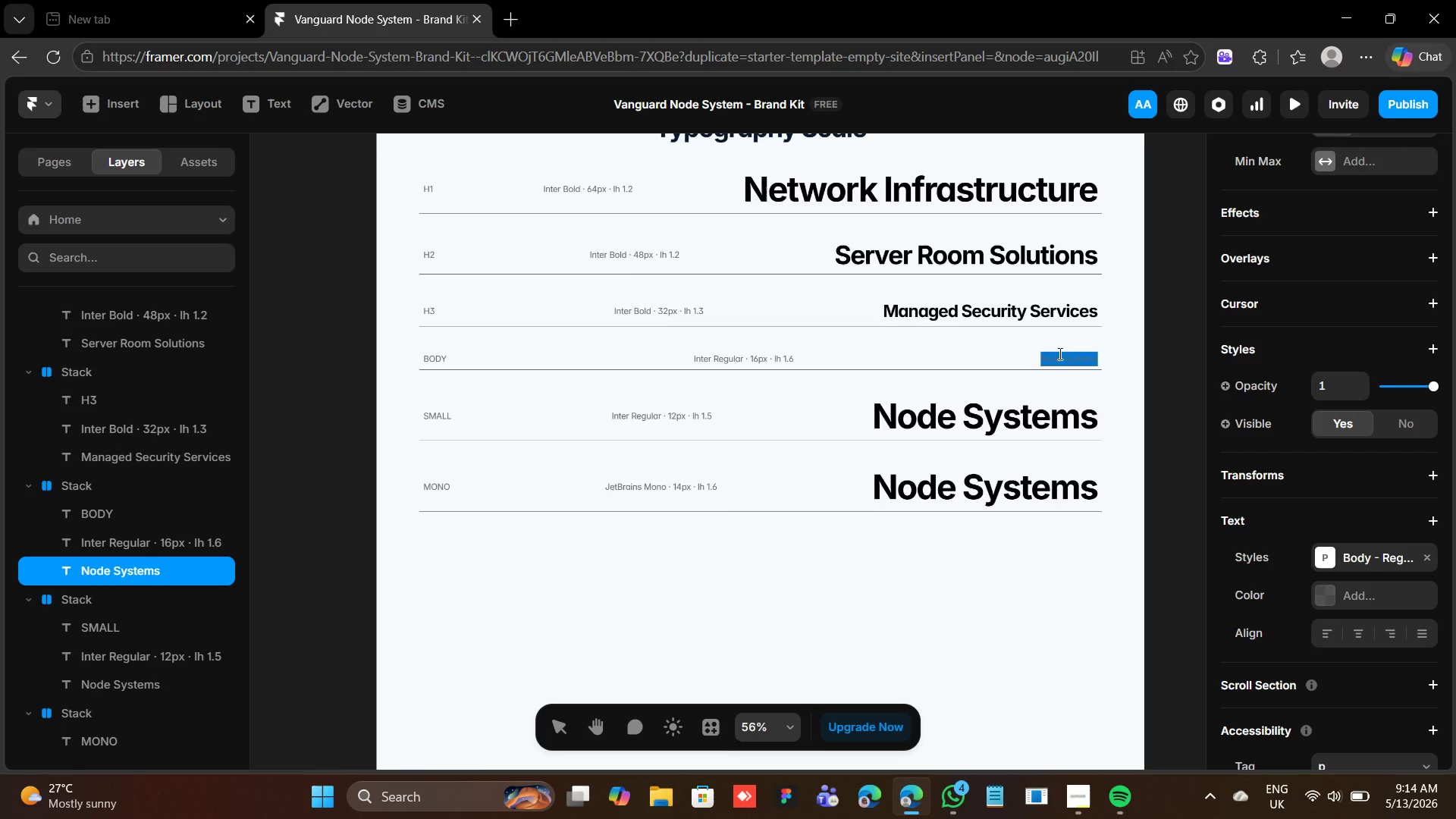 
type(We deliver reliable, high-performance IT infrastructure for enterprise clients.)
 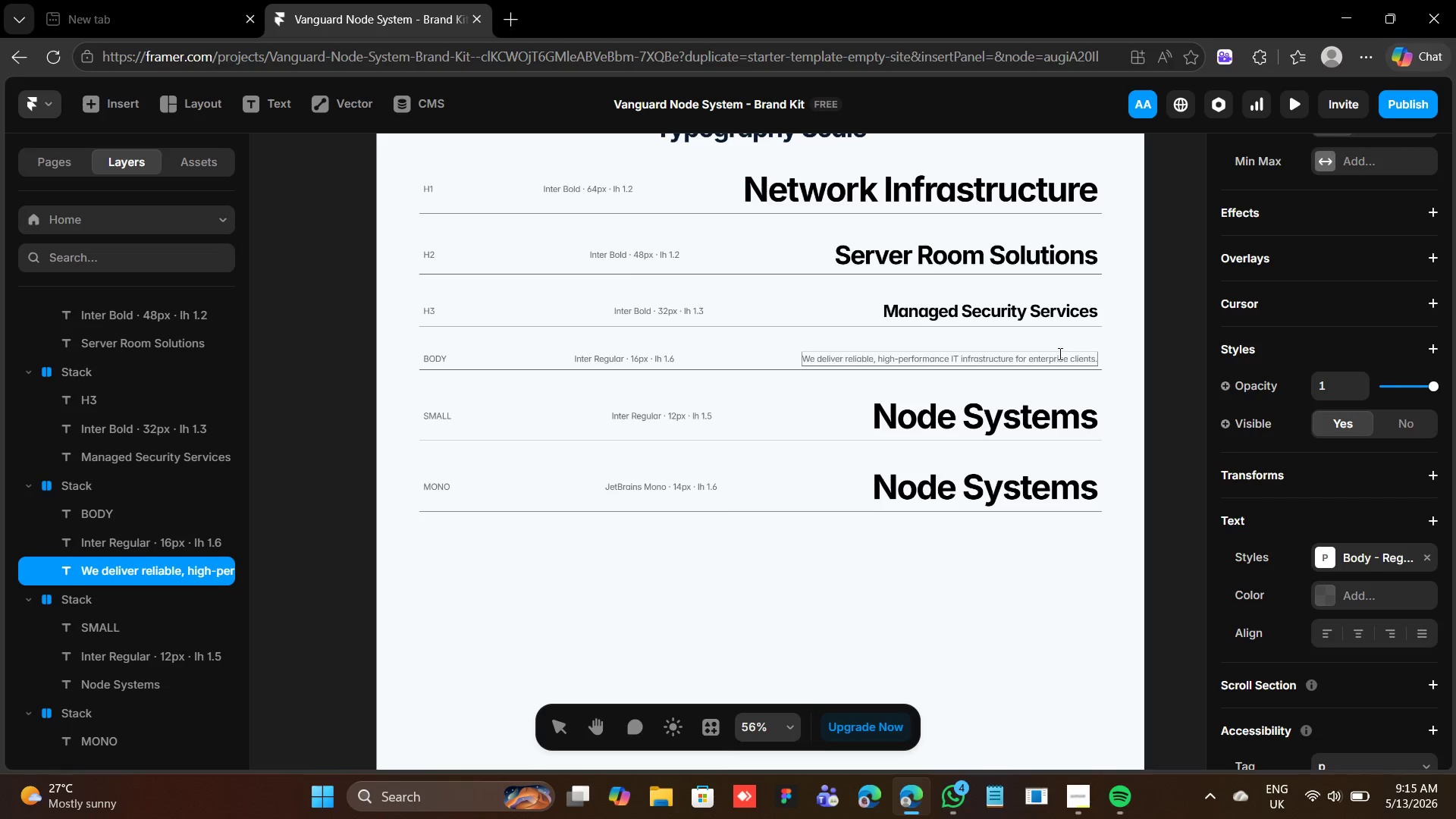 
wait(5.56)
 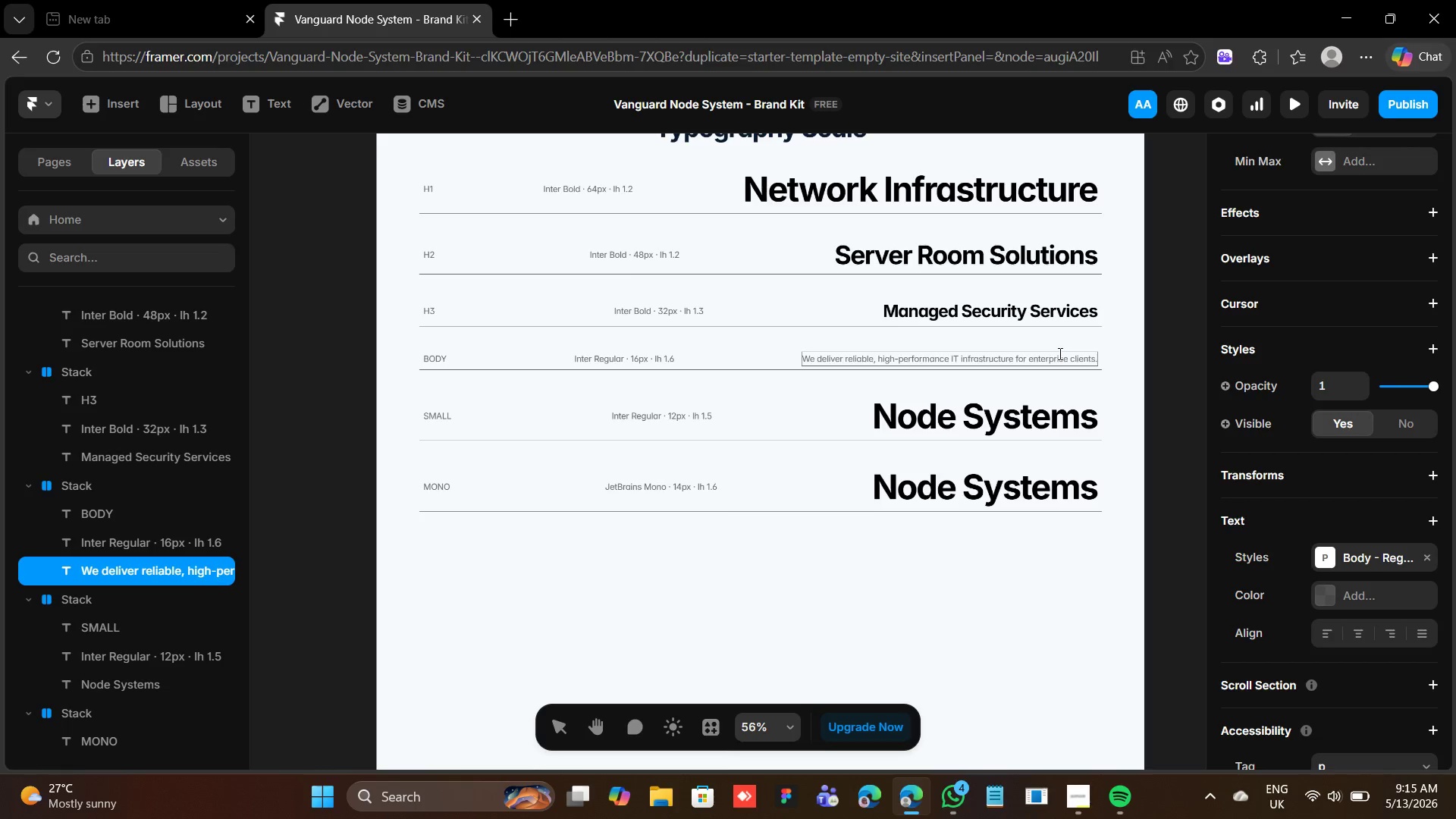 
left_click([1016, 415])
 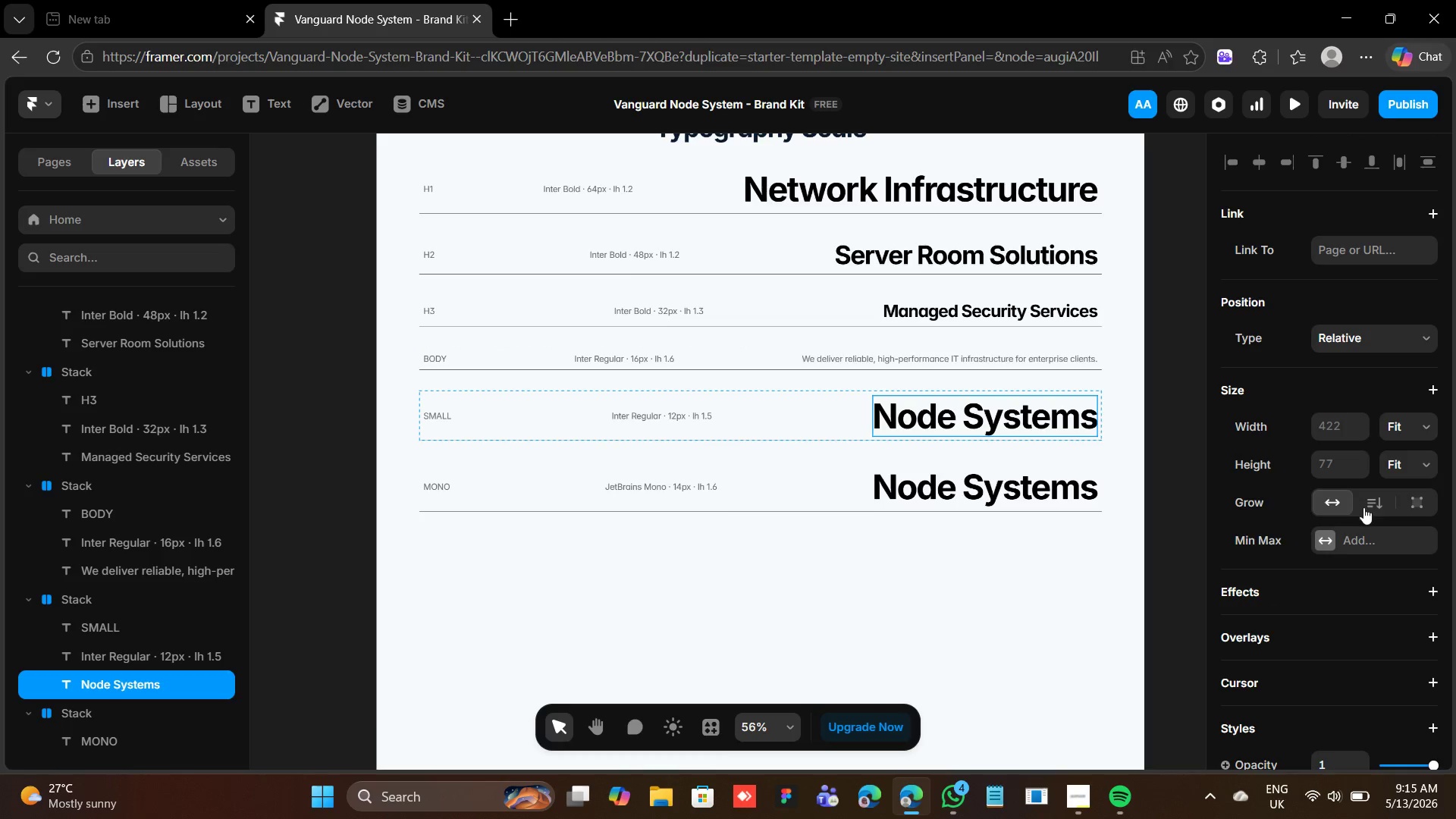 
scroll: coordinate [1361, 541], scroll_direction: down, amount: 5.0
 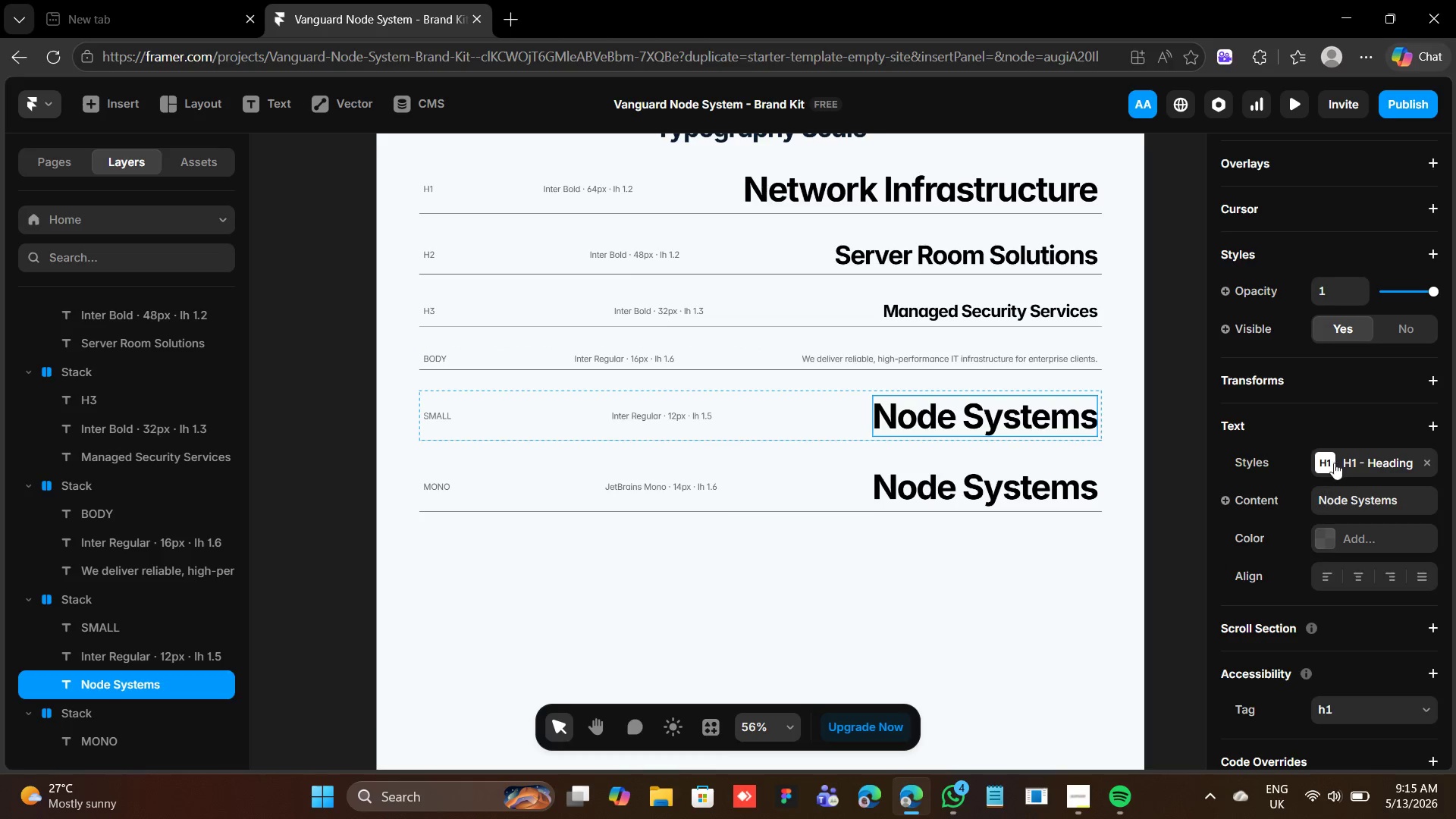 
left_click([1334, 453])
 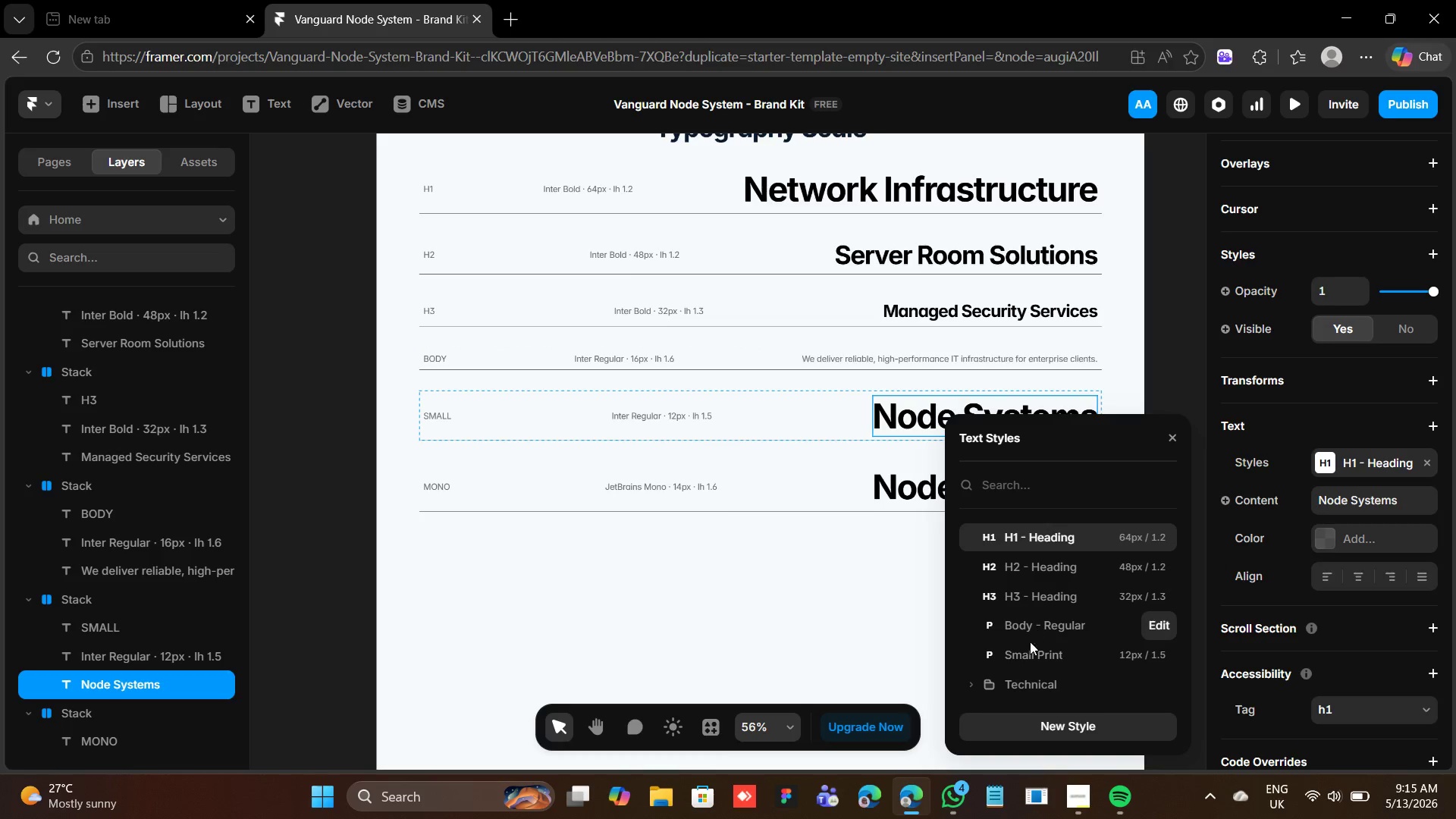 
left_click([1024, 651])
 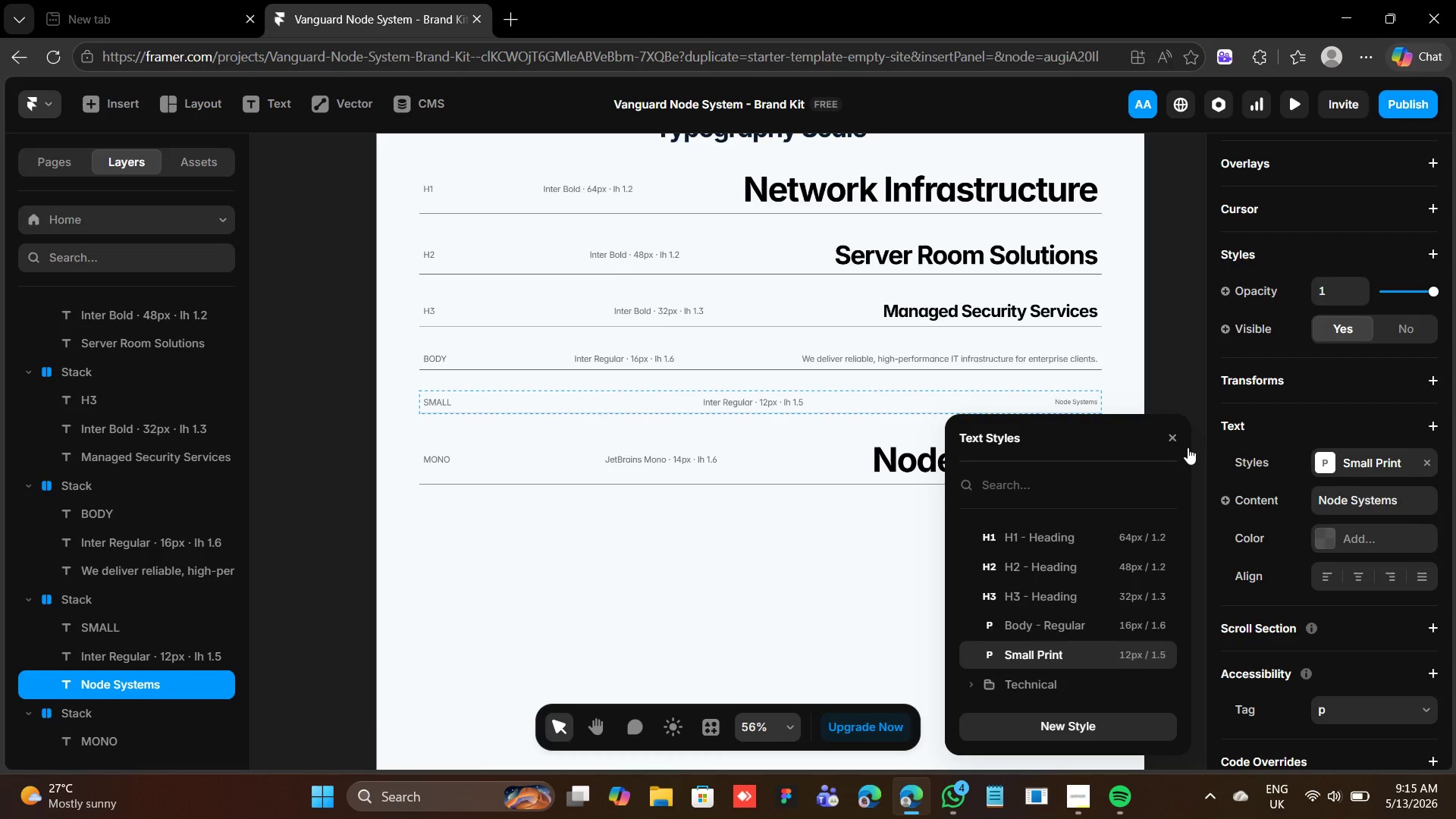 
left_click([1178, 439])
 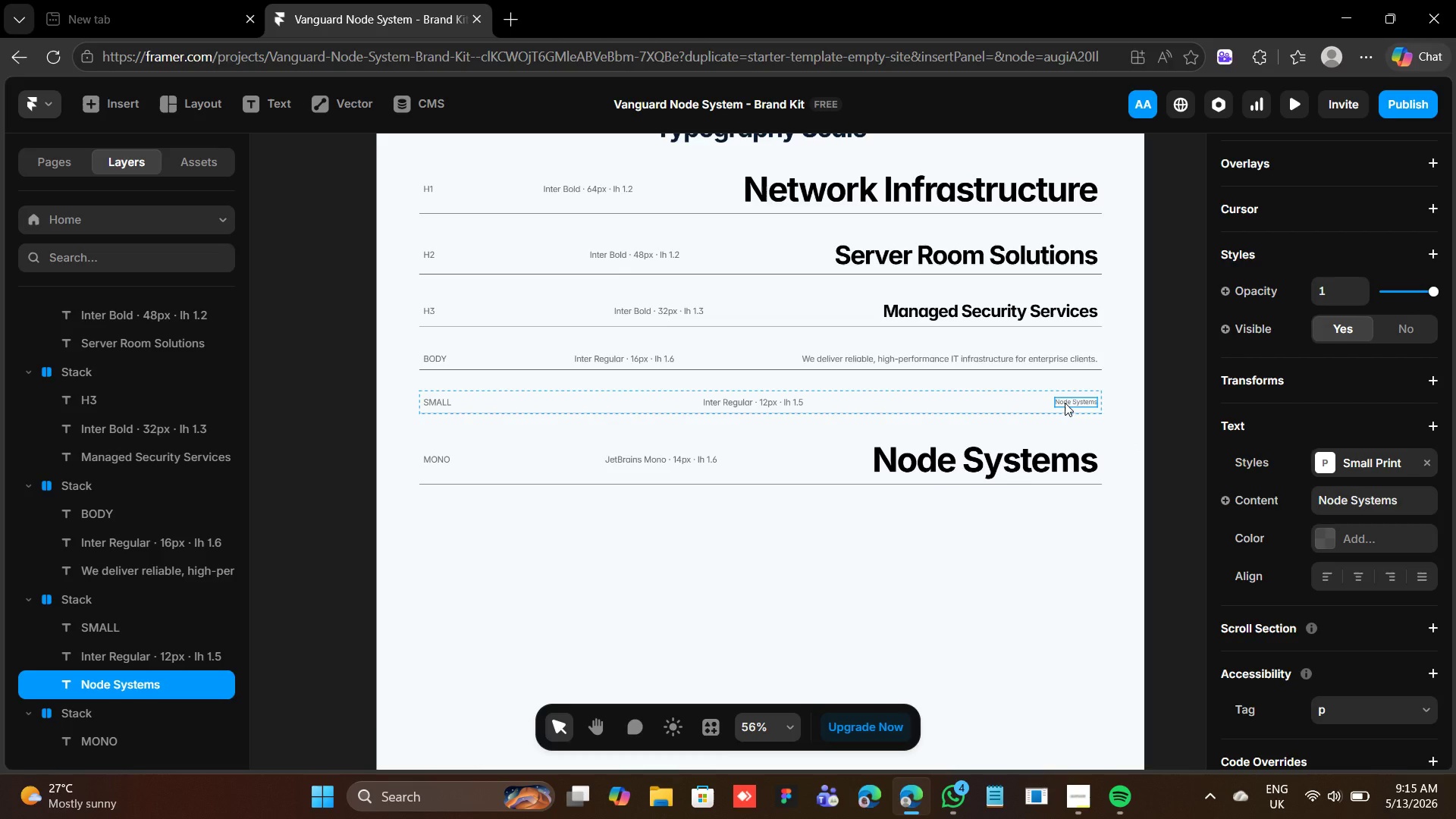 
double_click([1065, 403])
 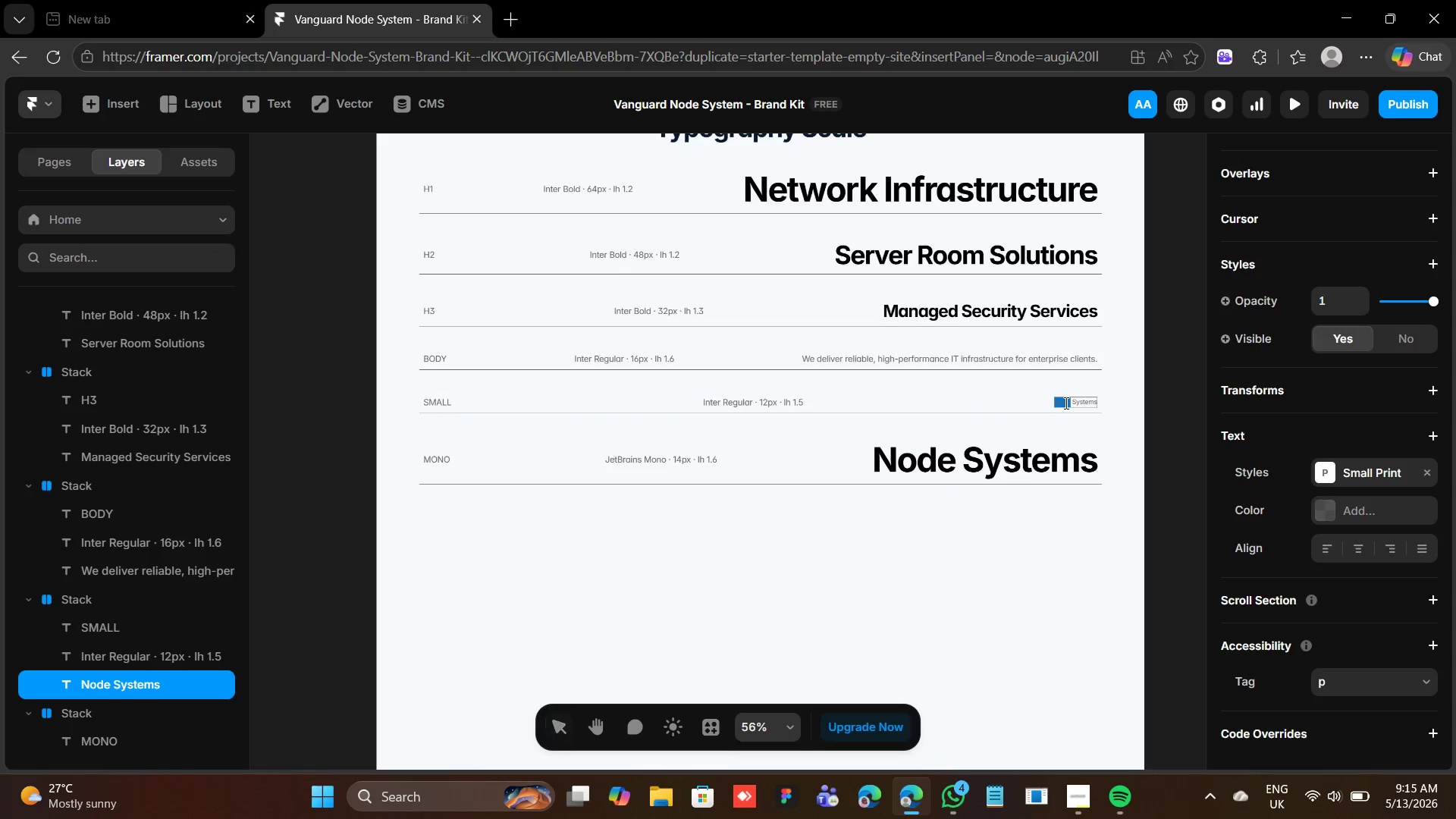 
triple_click([1065, 403])
 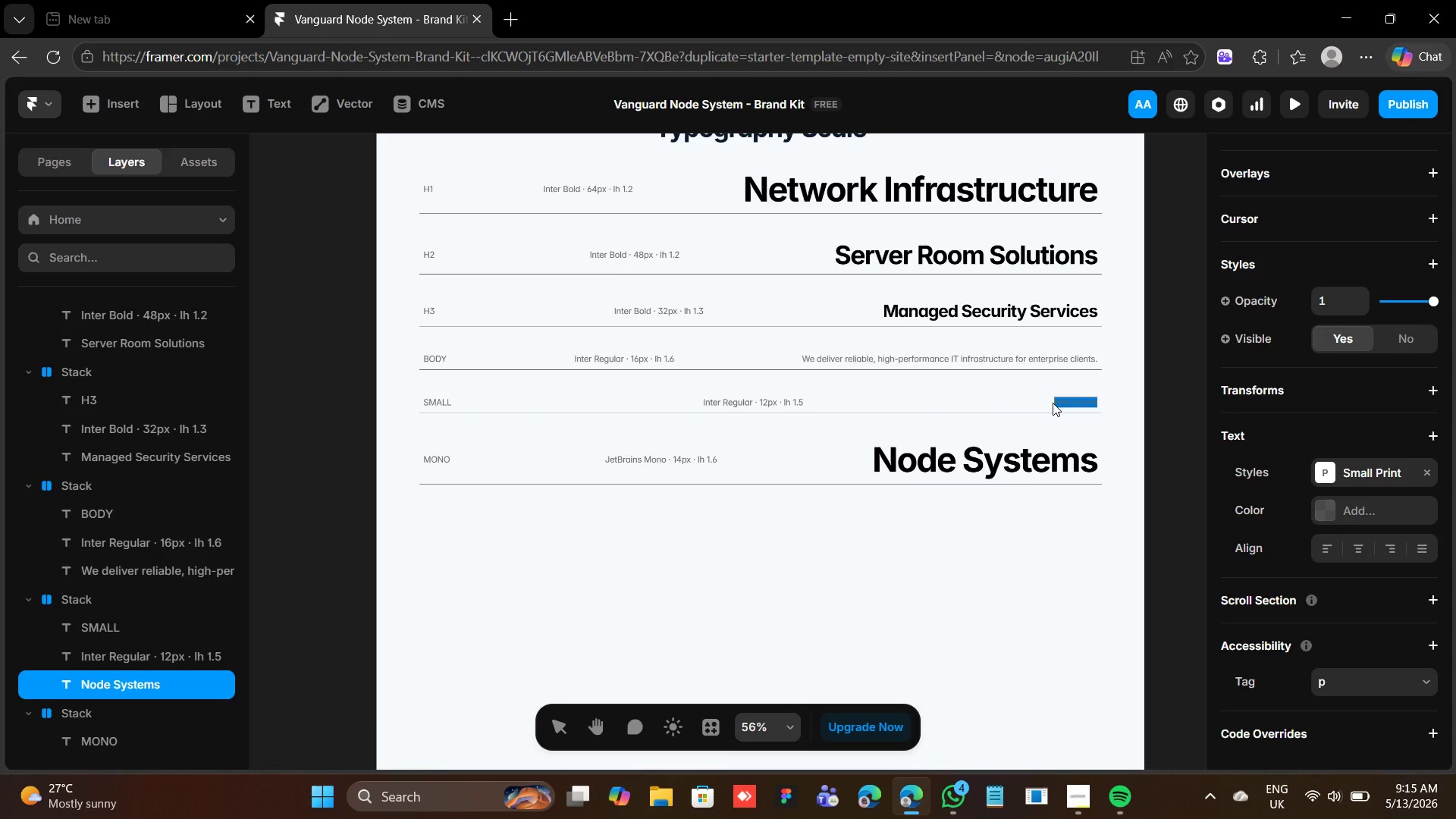 
type(Terms and conf)
key(Backspace)
type(ditions apply. Contact us for details.)
 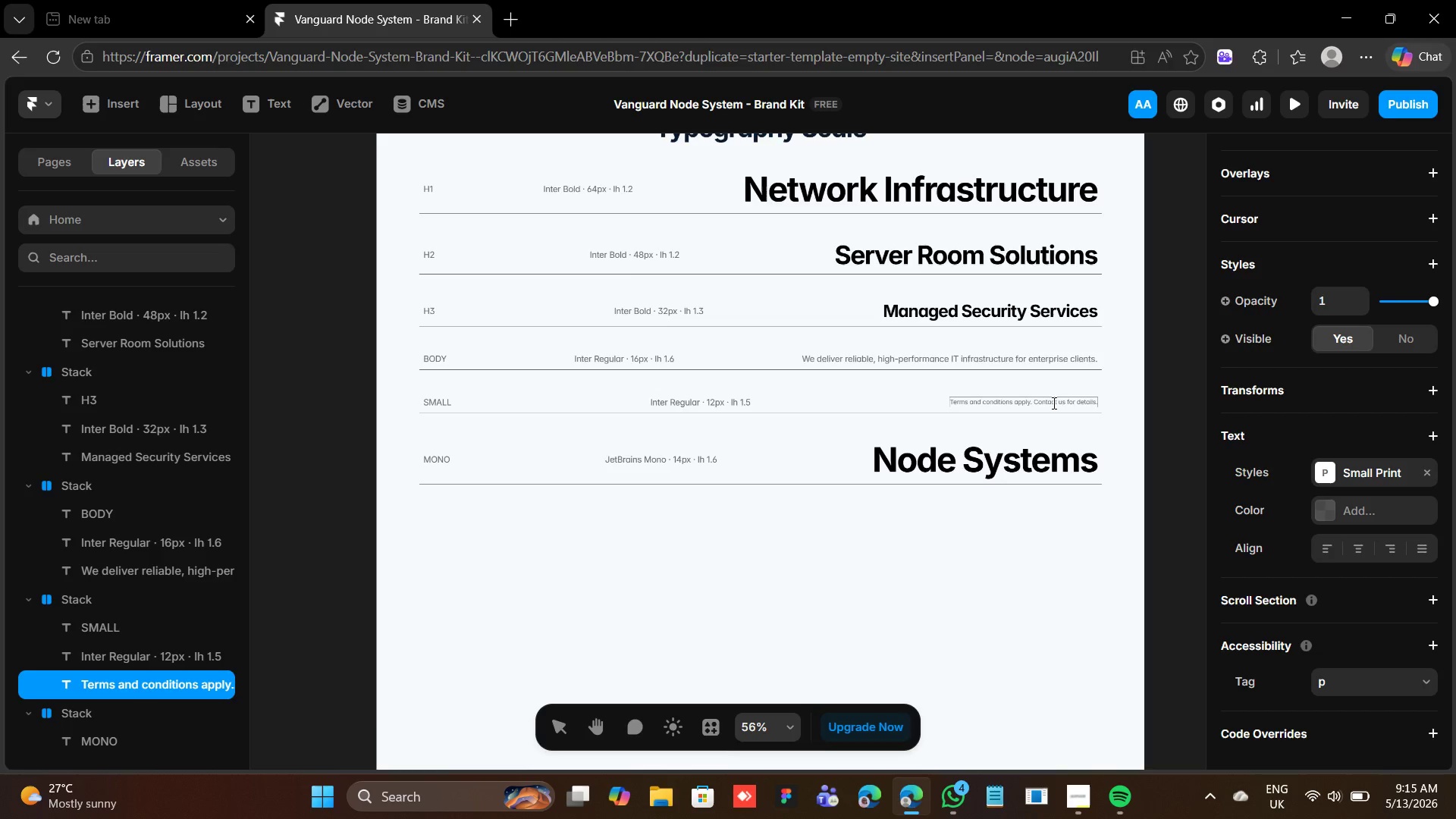 
left_click([1031, 446])
 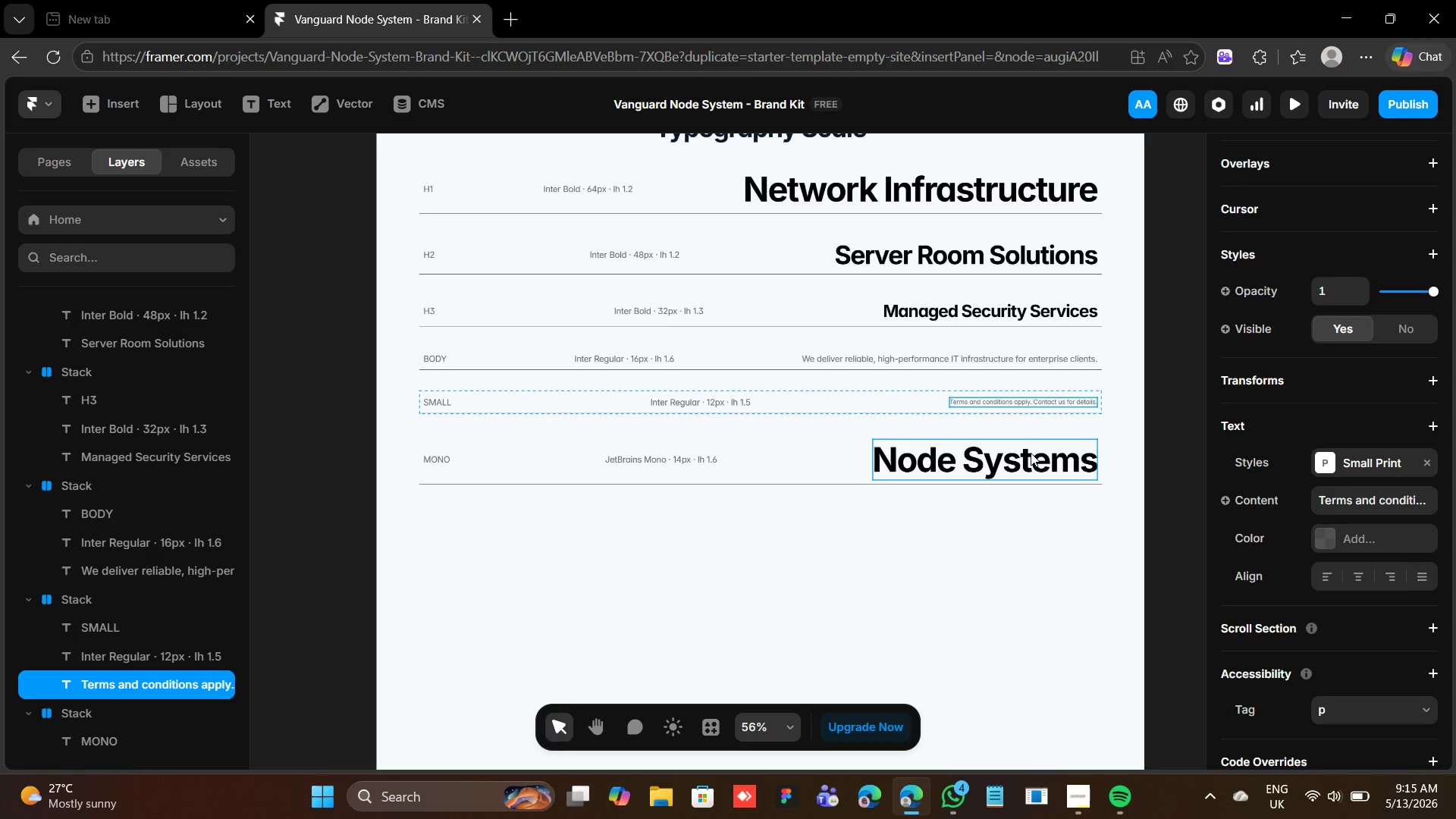 
left_click([1031, 453])
 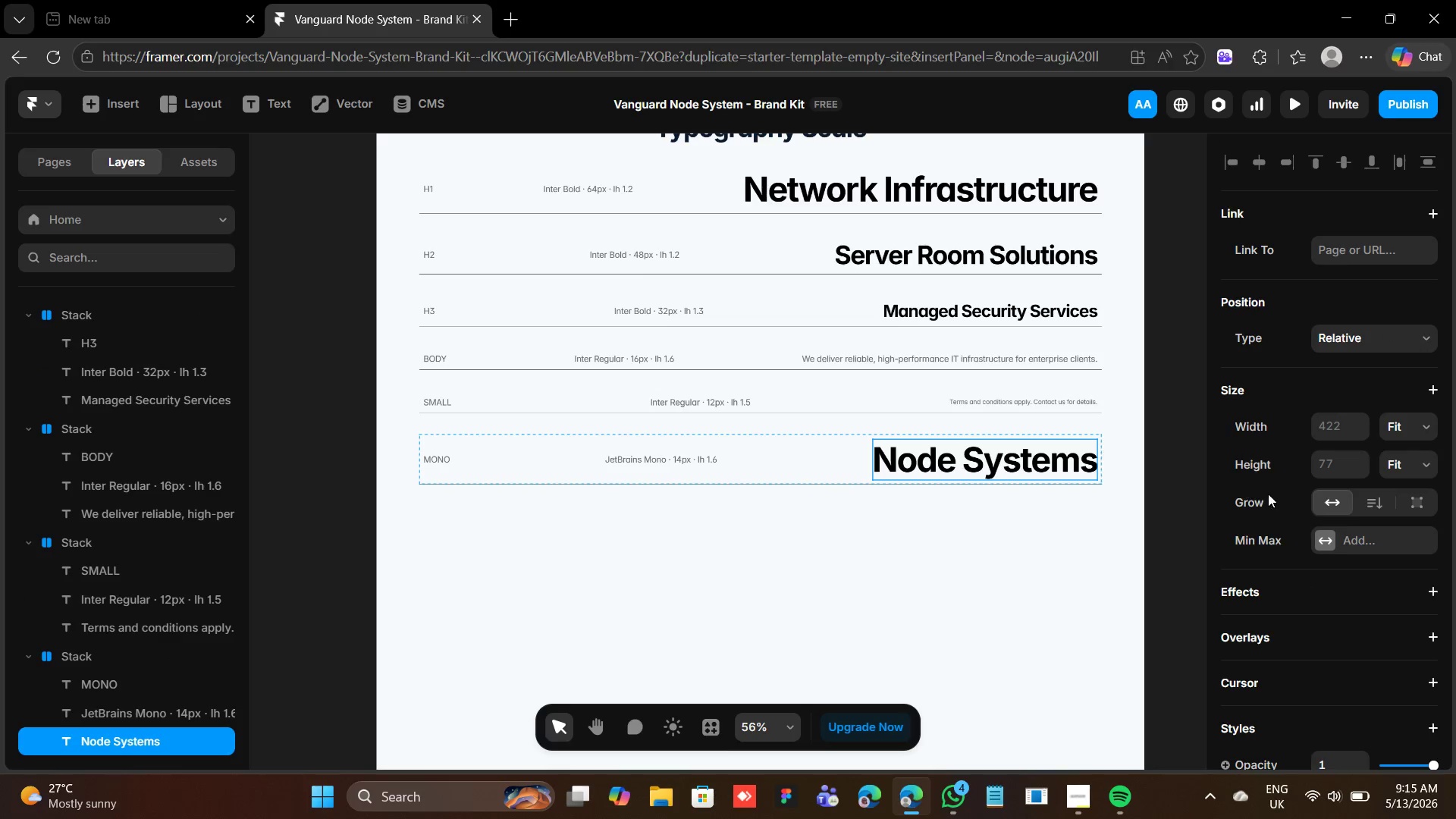 
scroll: coordinate [1277, 496], scroll_direction: down, amount: 4.0
 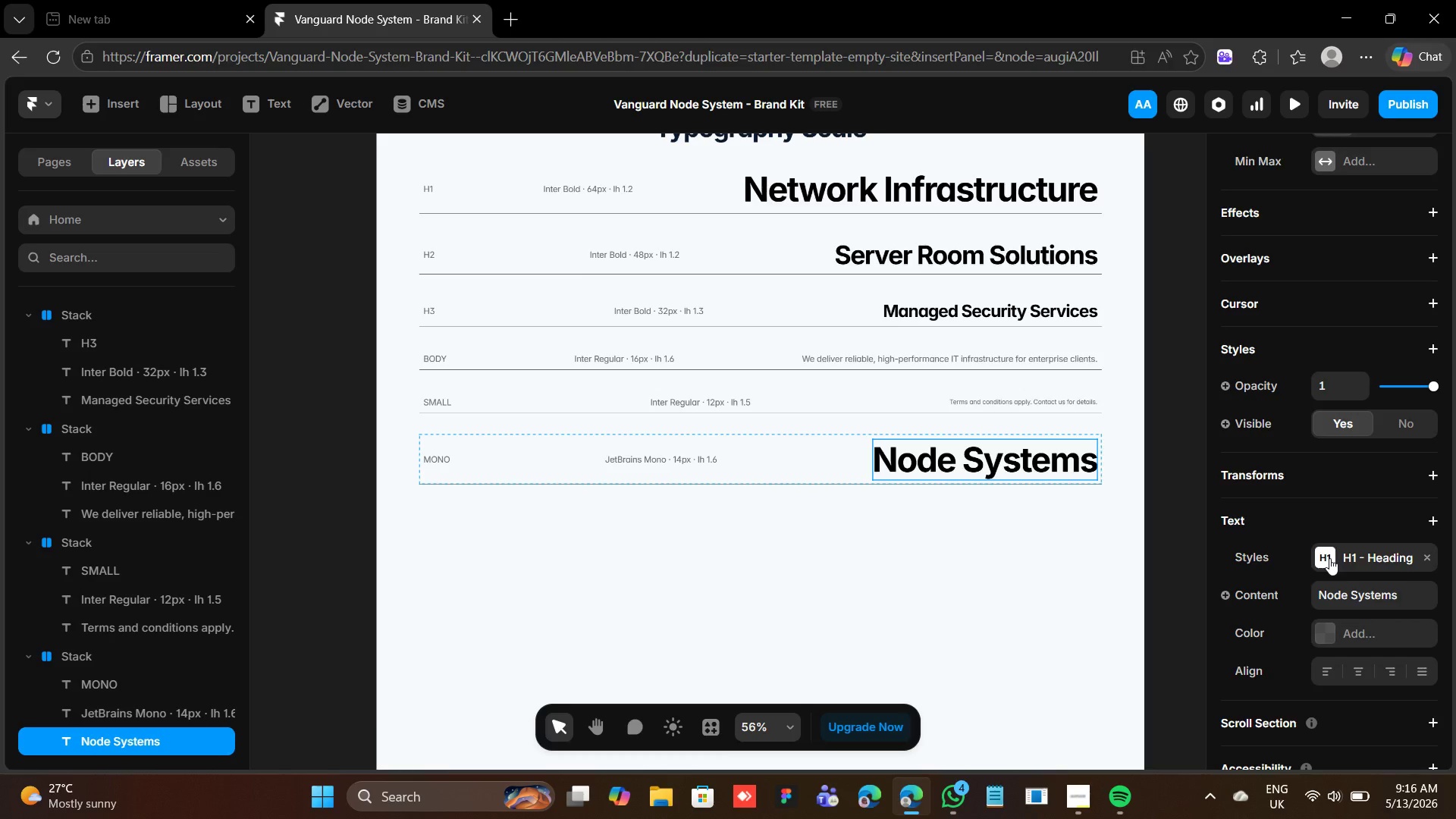 
left_click([1326, 555])
 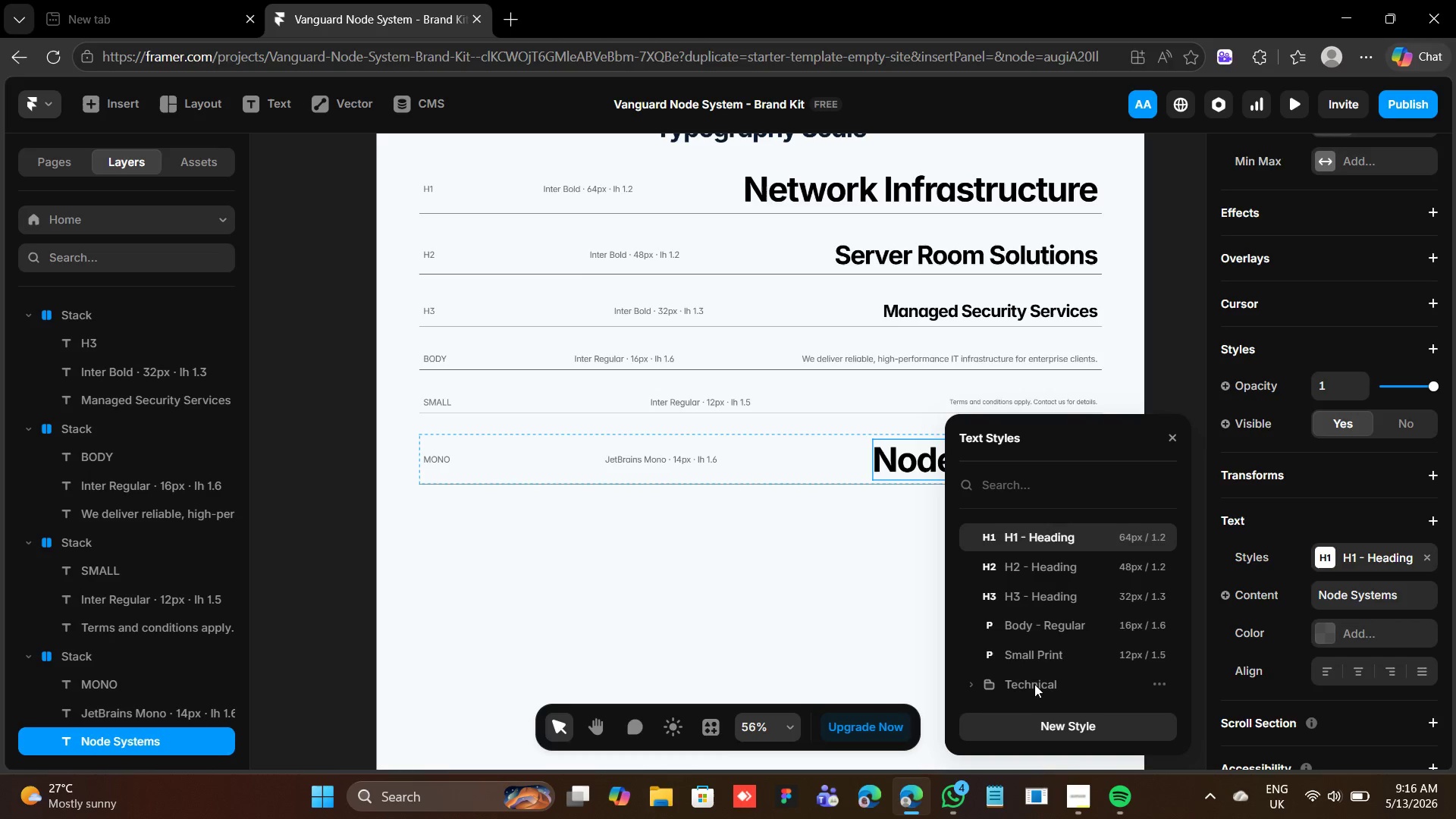 
scroll: coordinate [1037, 674], scroll_direction: down, amount: 2.0
 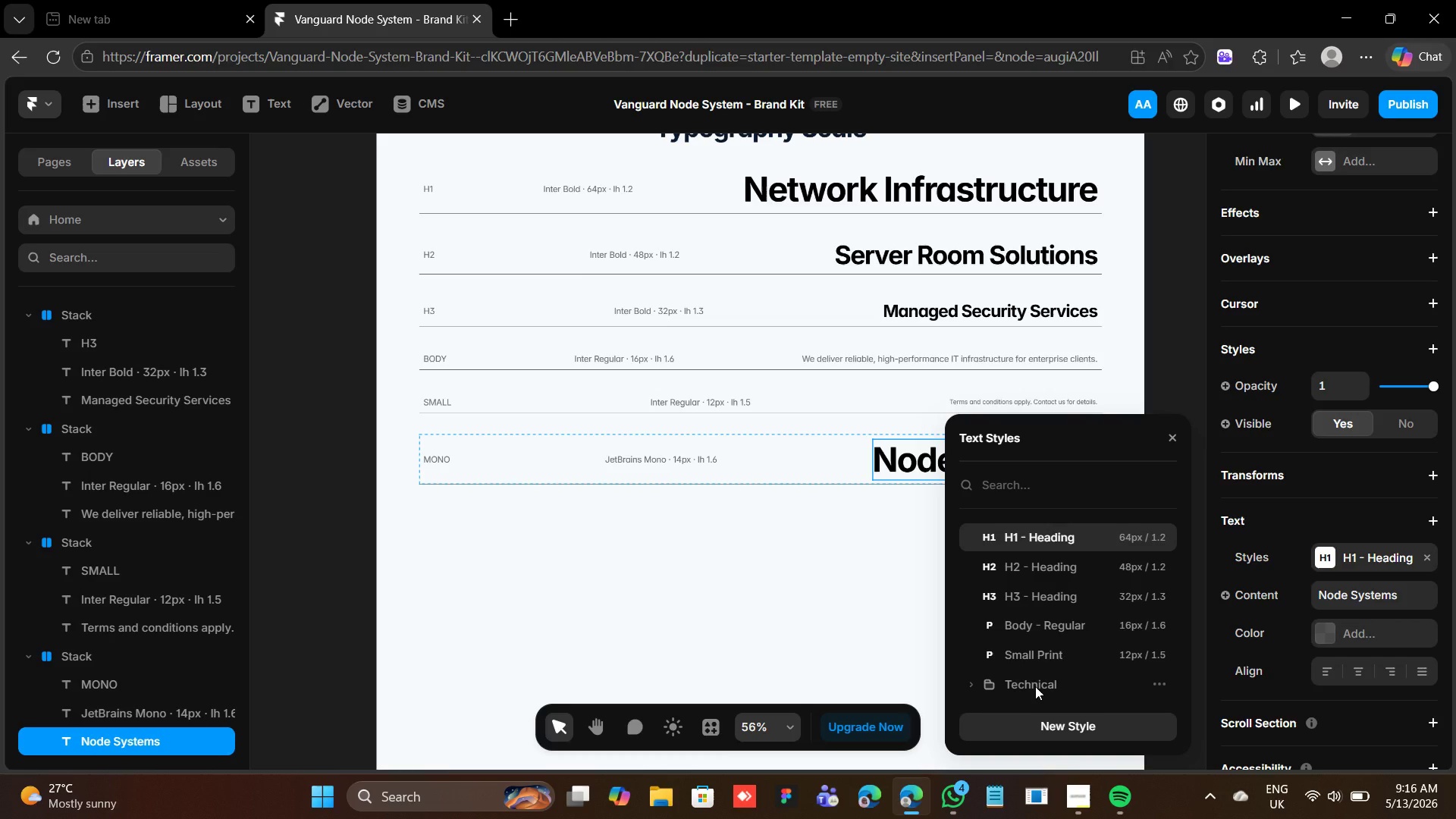 
left_click([1035, 686])
 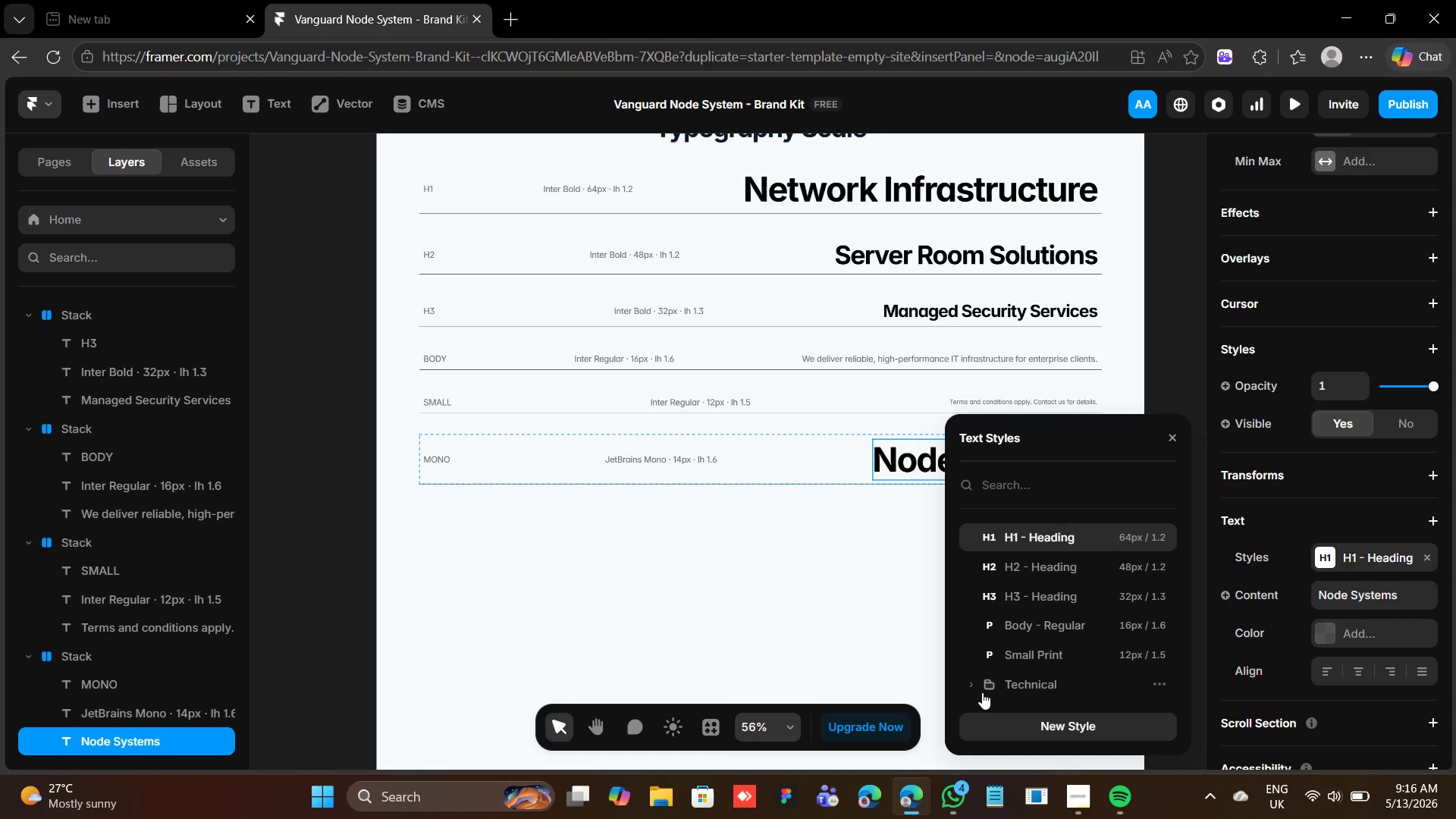 
left_click([974, 682])
 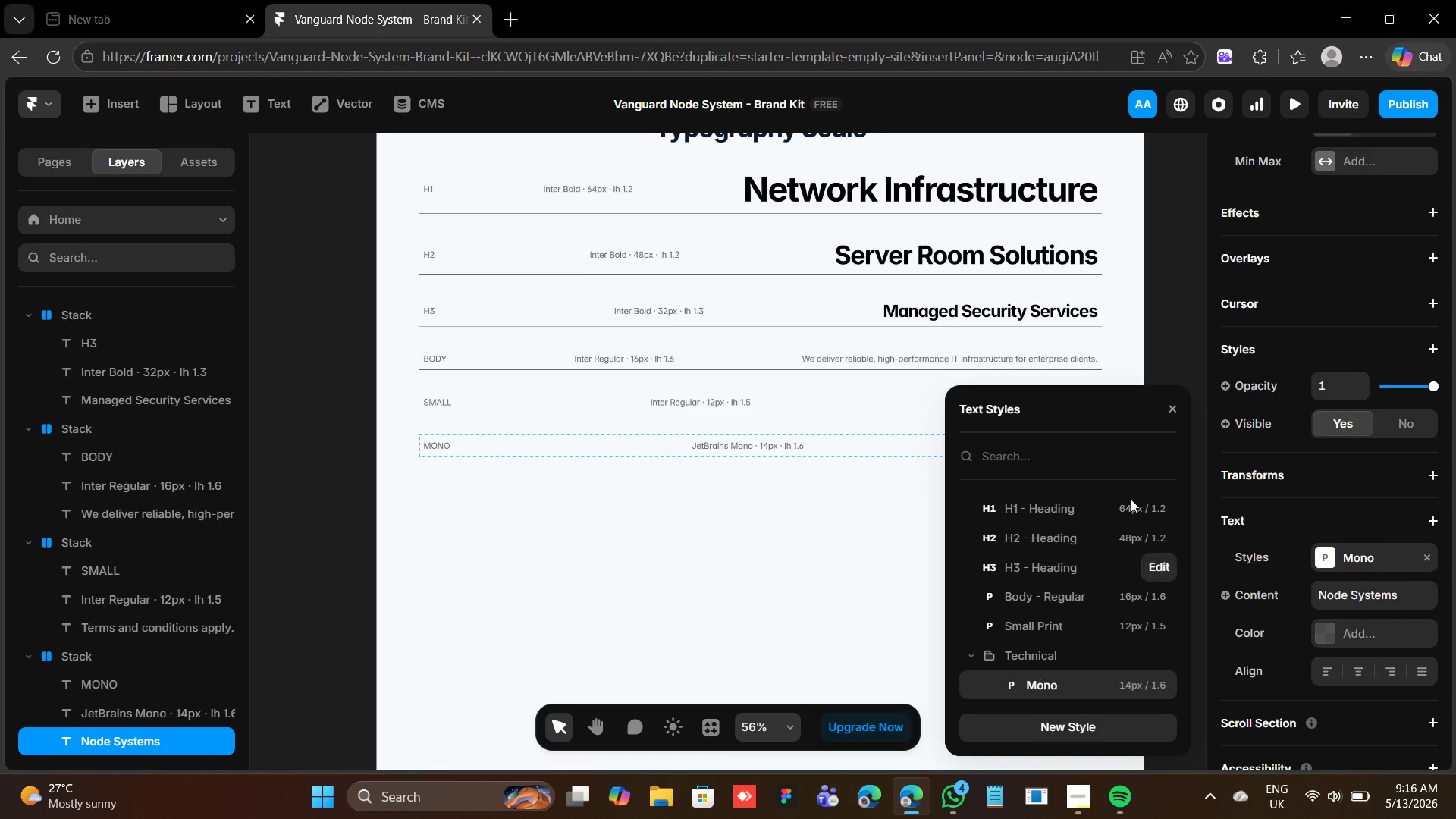 
left_click_drag(start_coordinate=[1168, 403], to_coordinate=[1168, 409])
 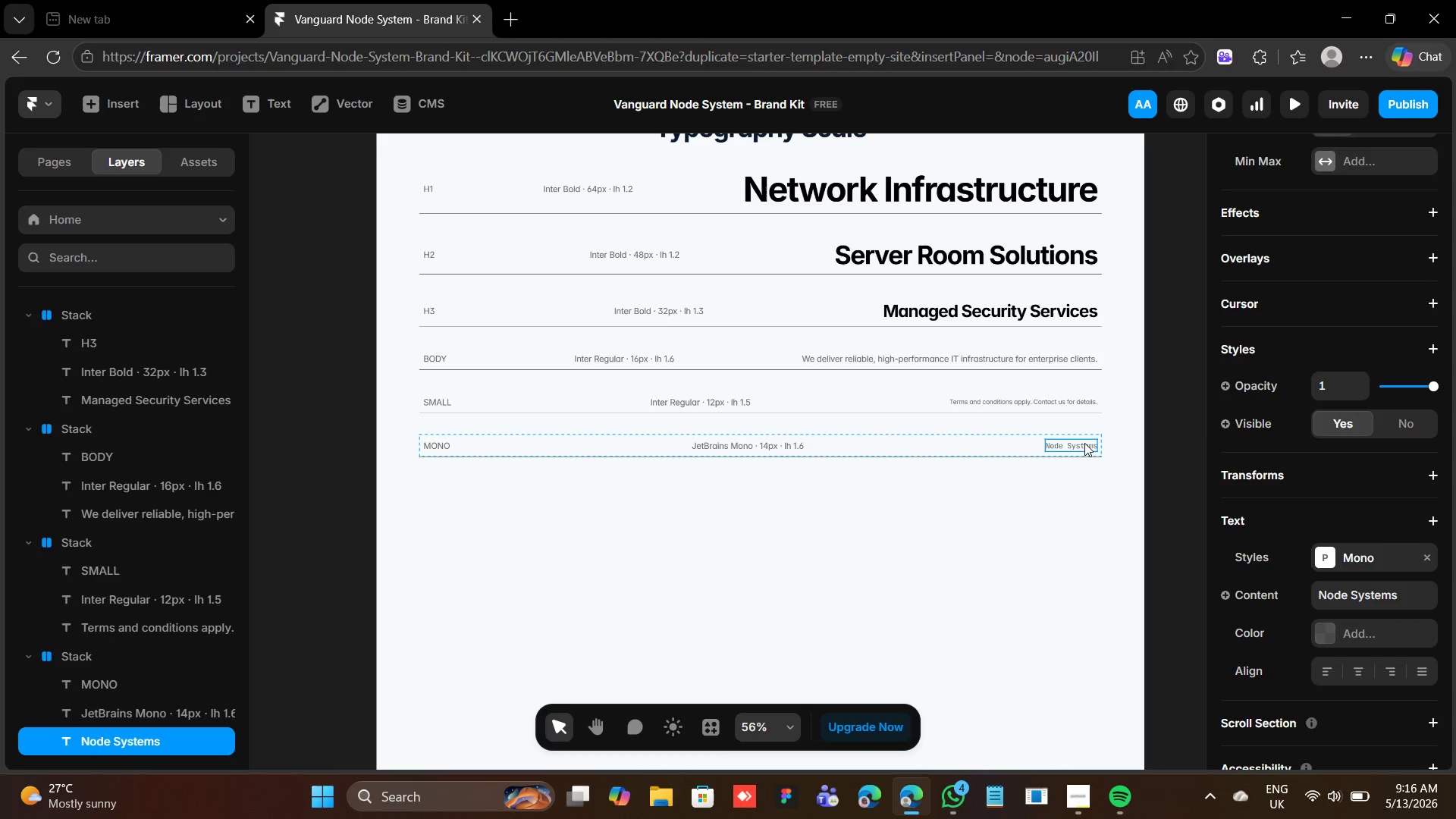 
double_click([1081, 444])
 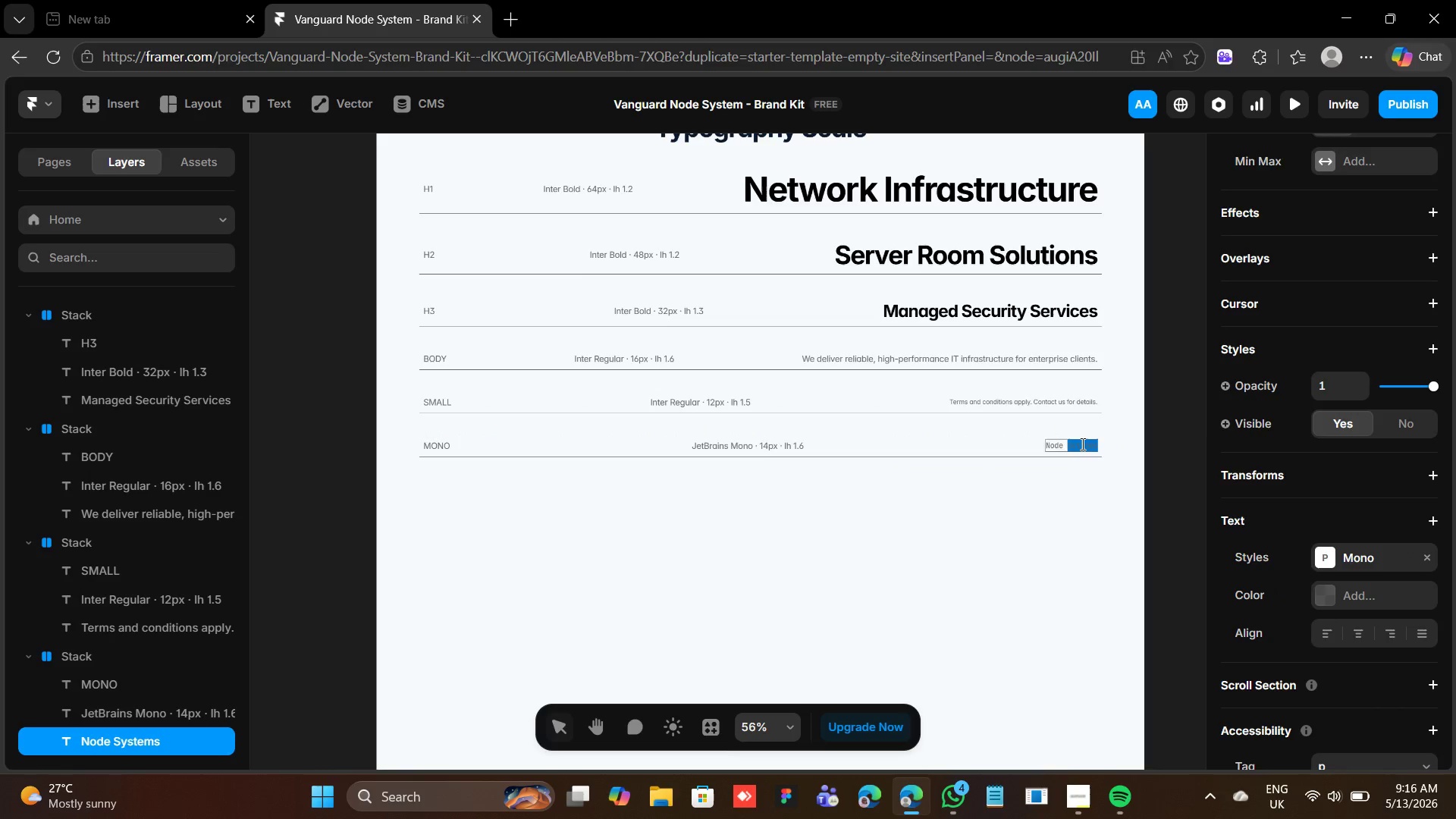 
triple_click([1081, 444])
 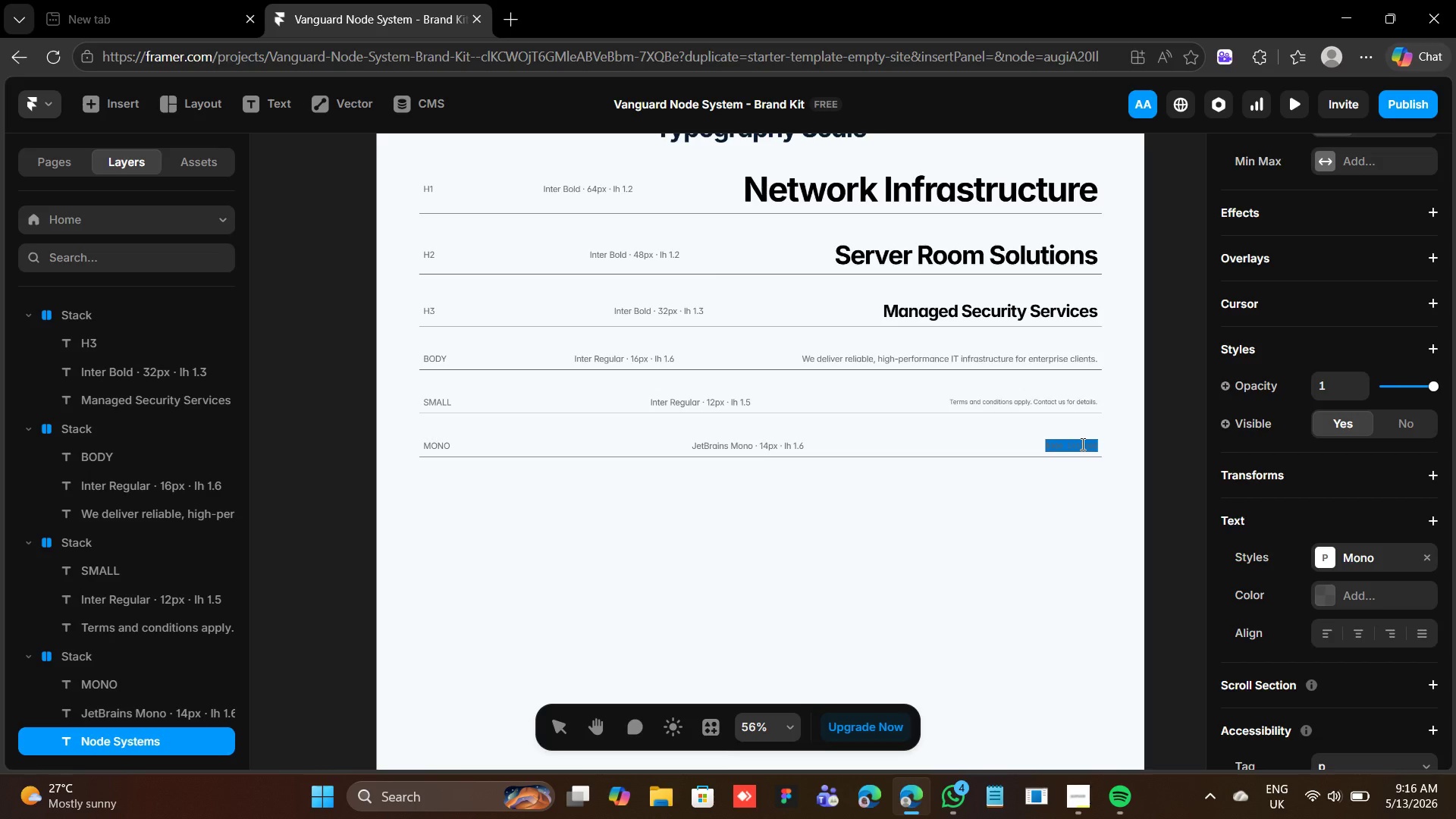 
wait(5.08)
 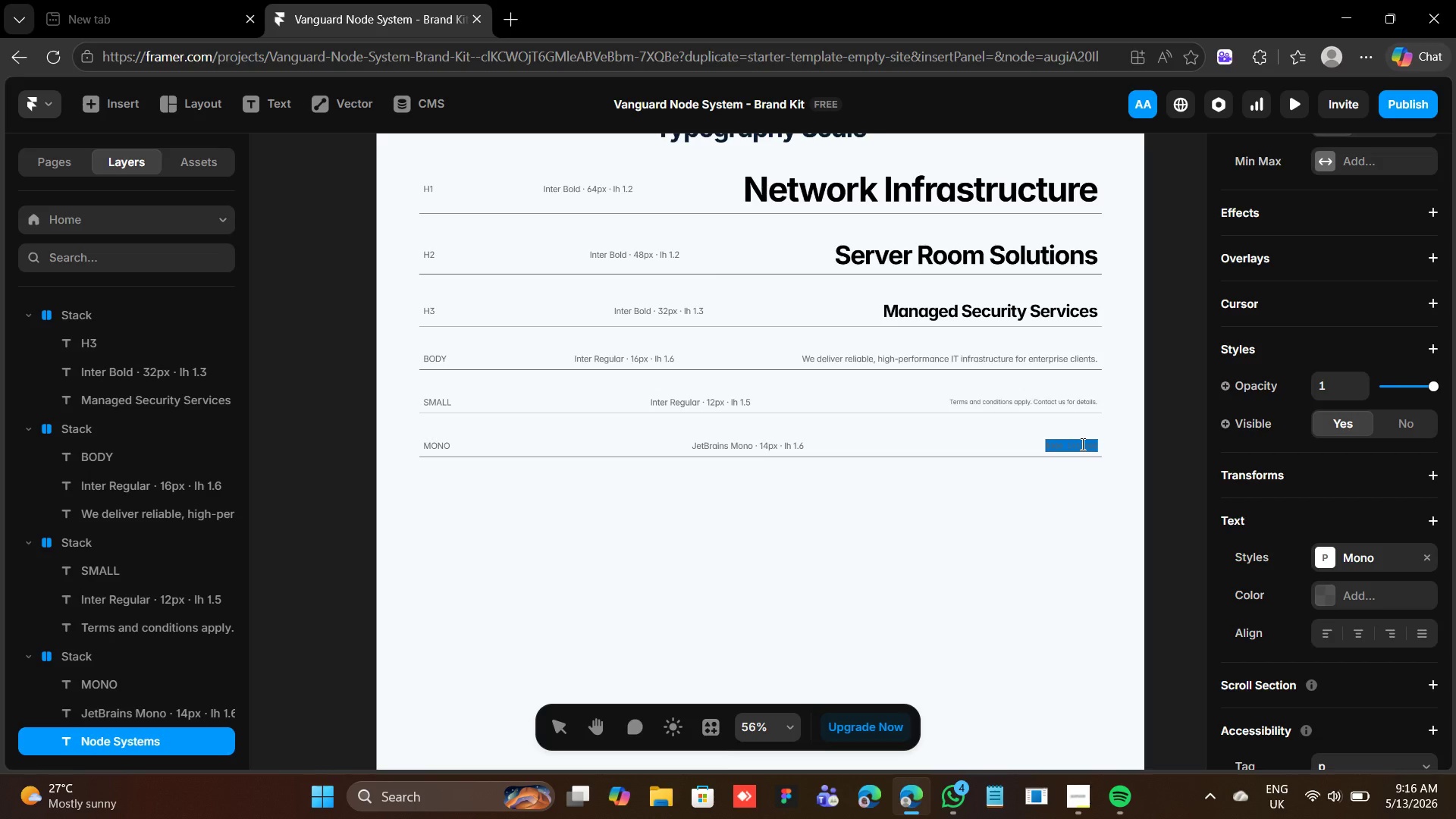 
key(1)
 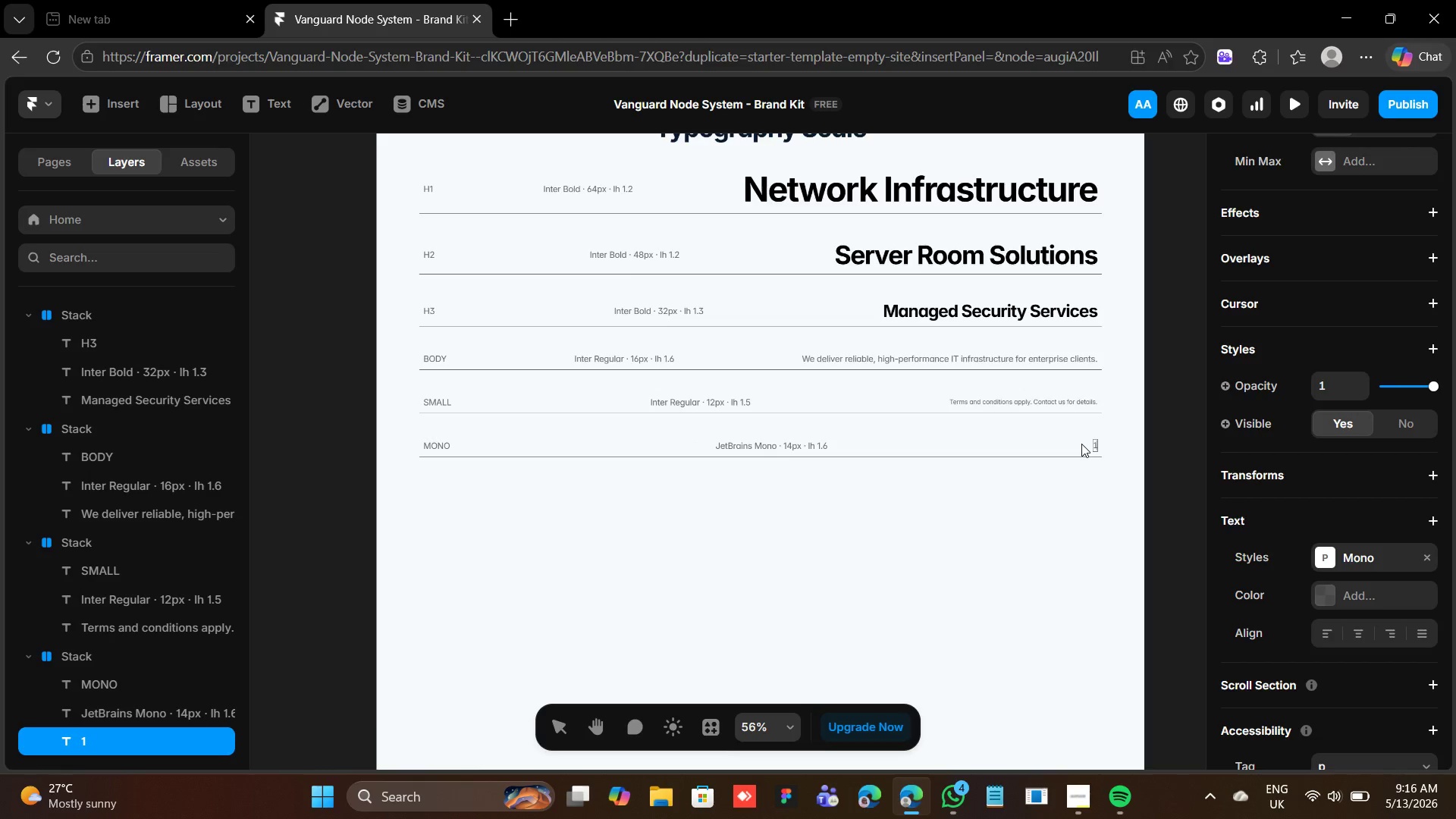 
type(92.168.1.1 - ssh admin~vanguardnode.io)
 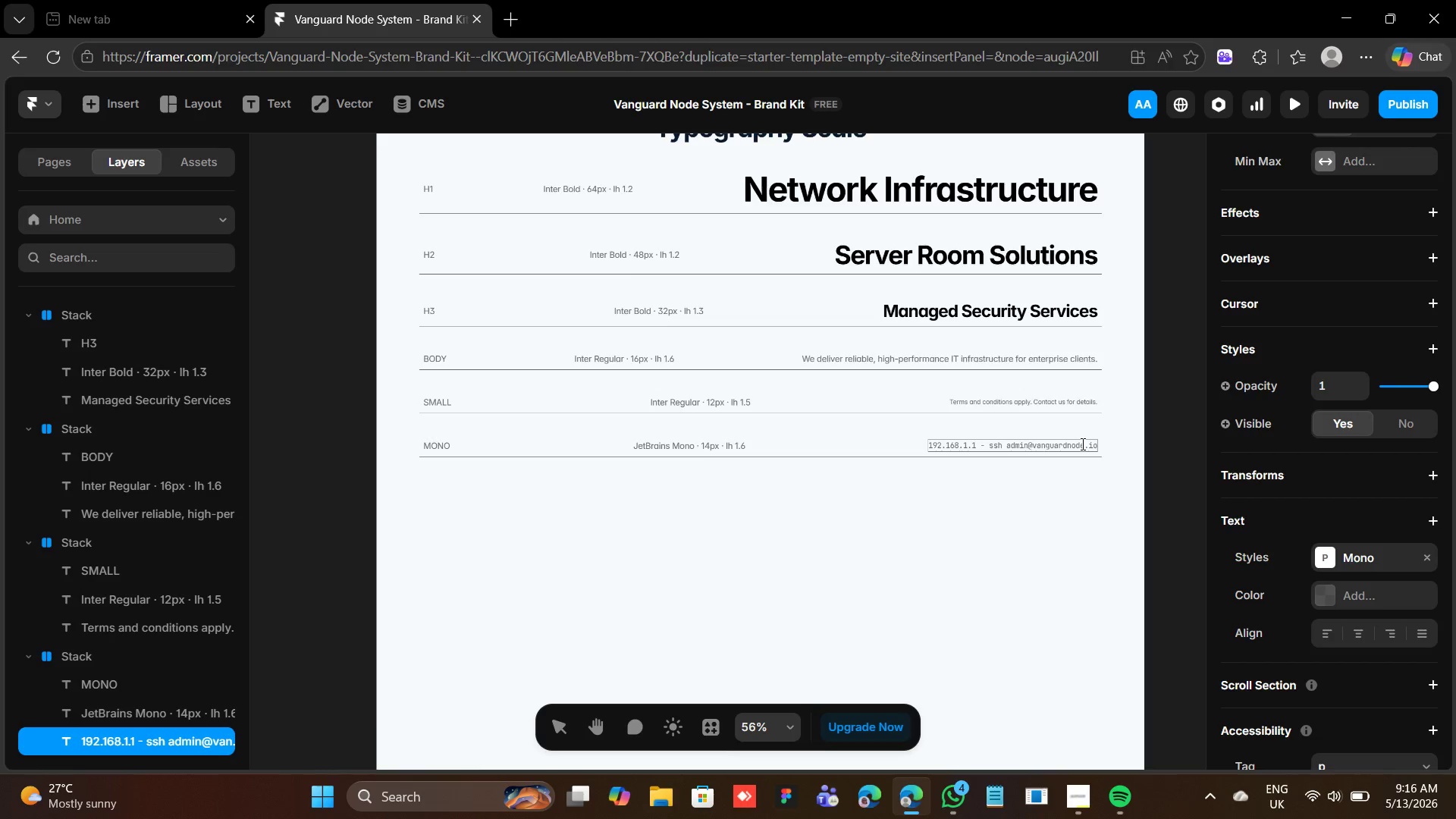 
left_click([906, 500])
 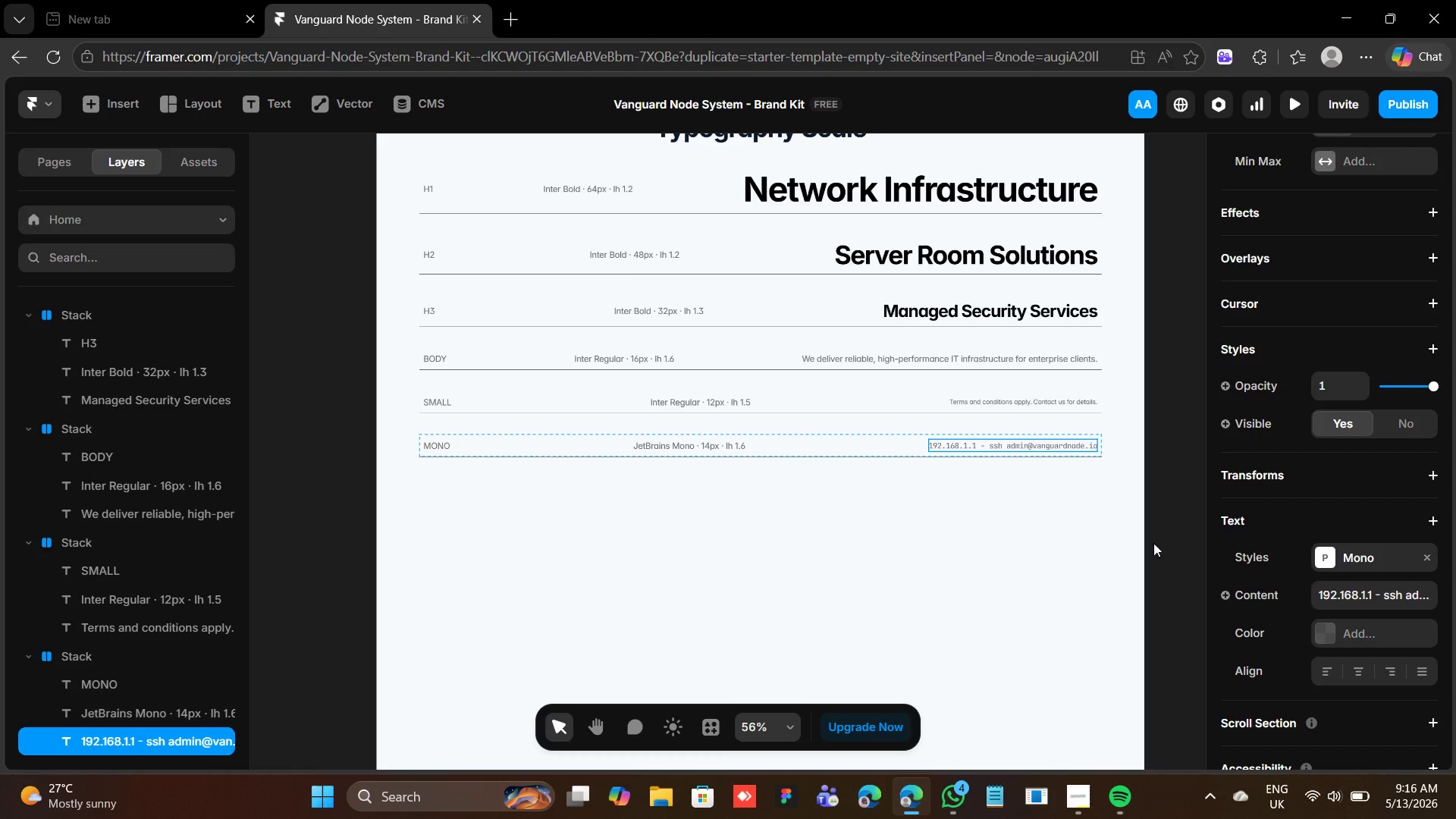 
scroll: coordinate [1370, 684], scroll_direction: down, amount: 8.0
 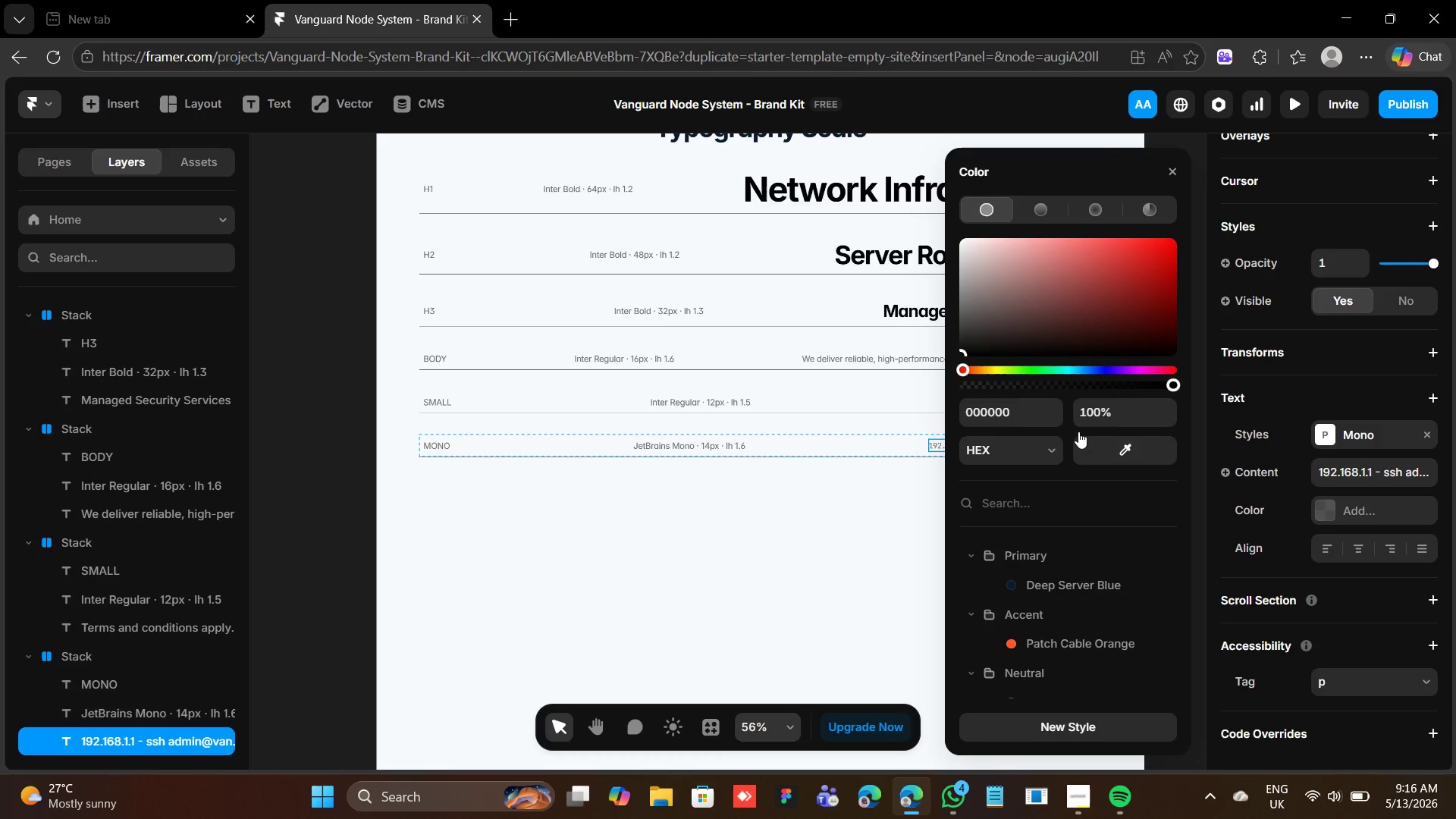 
left_click([1019, 642])
 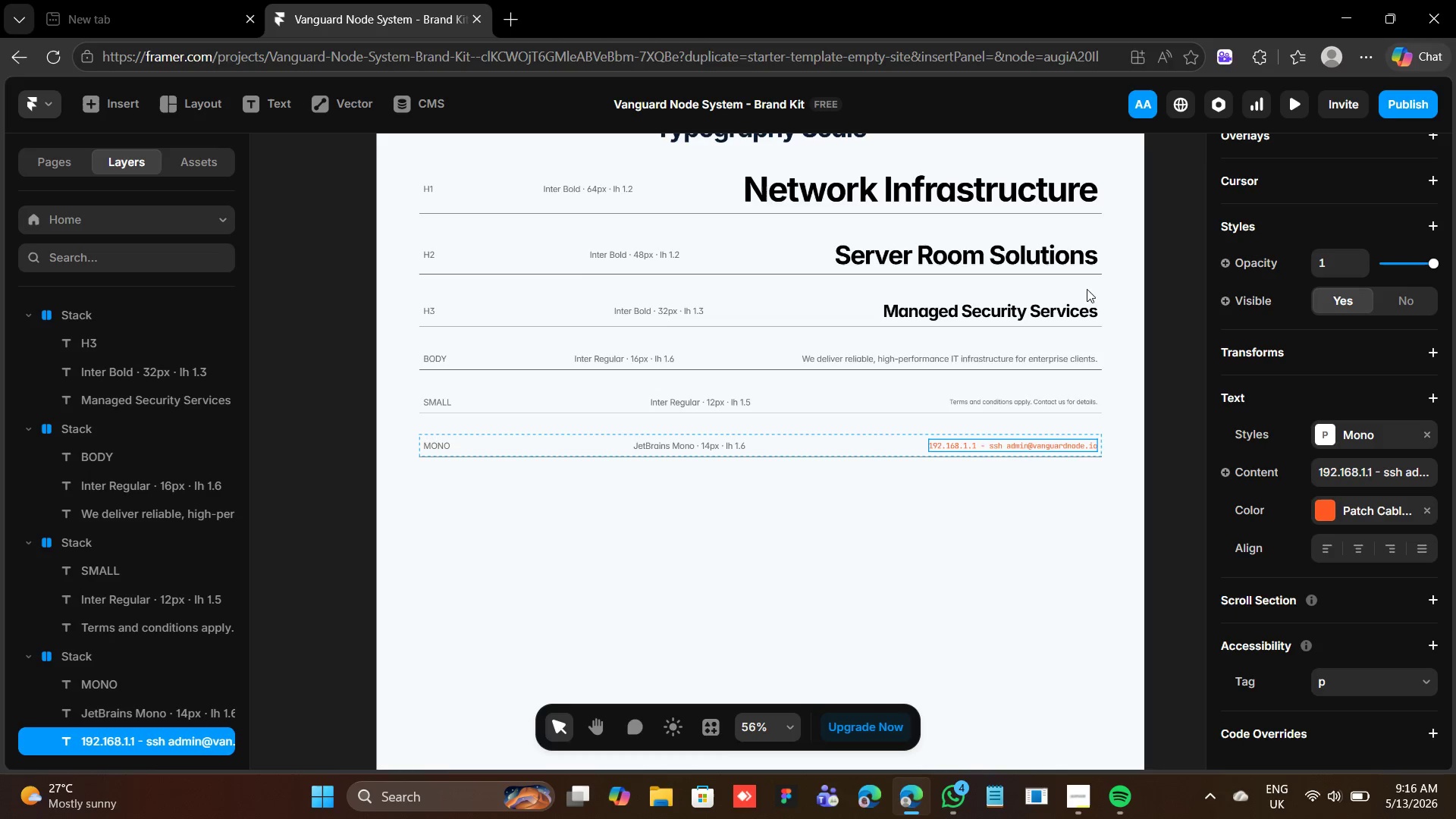 
left_click([973, 405])
 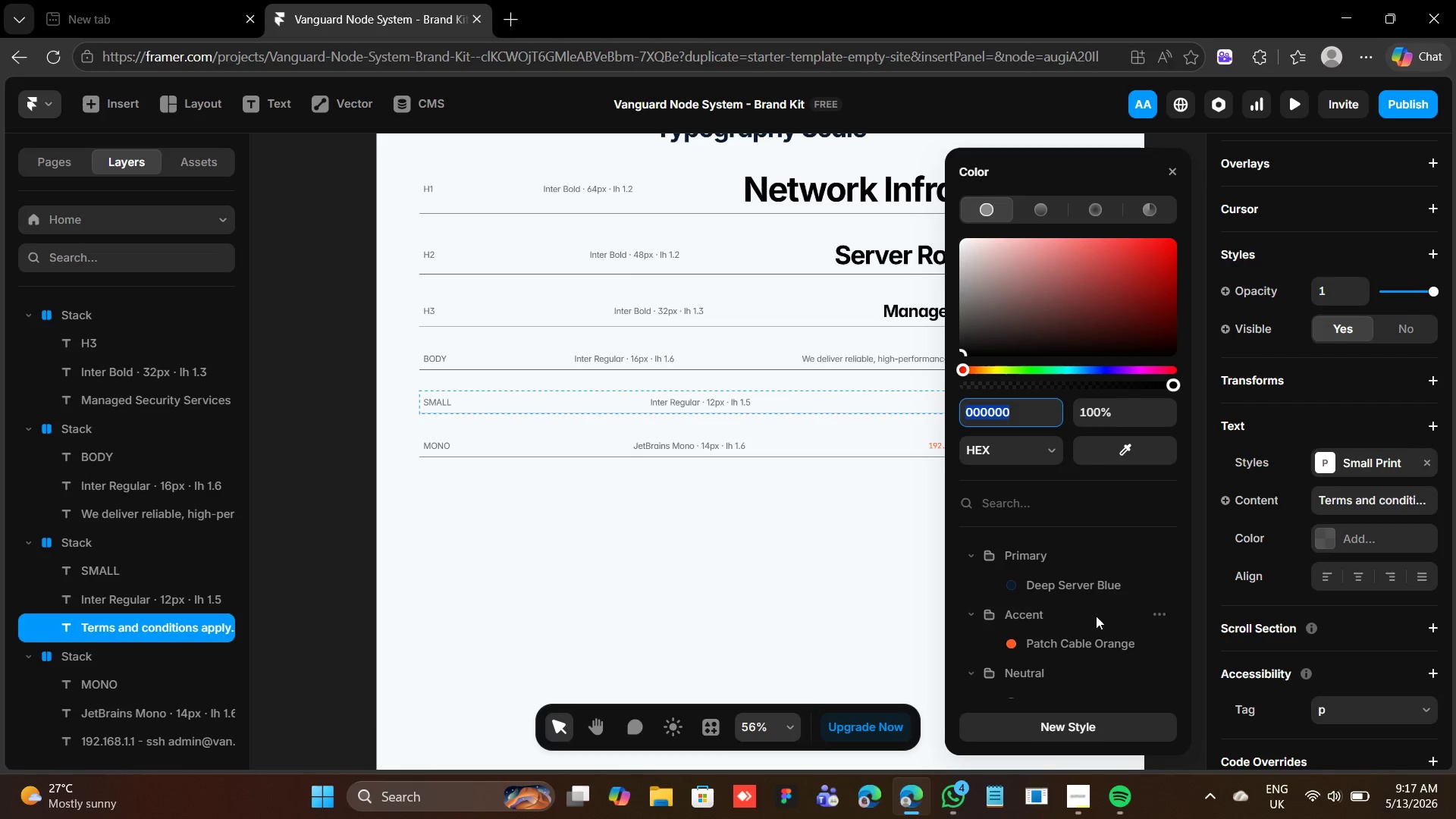 
scroll: coordinate [1067, 624], scroll_direction: down, amount: 3.0
 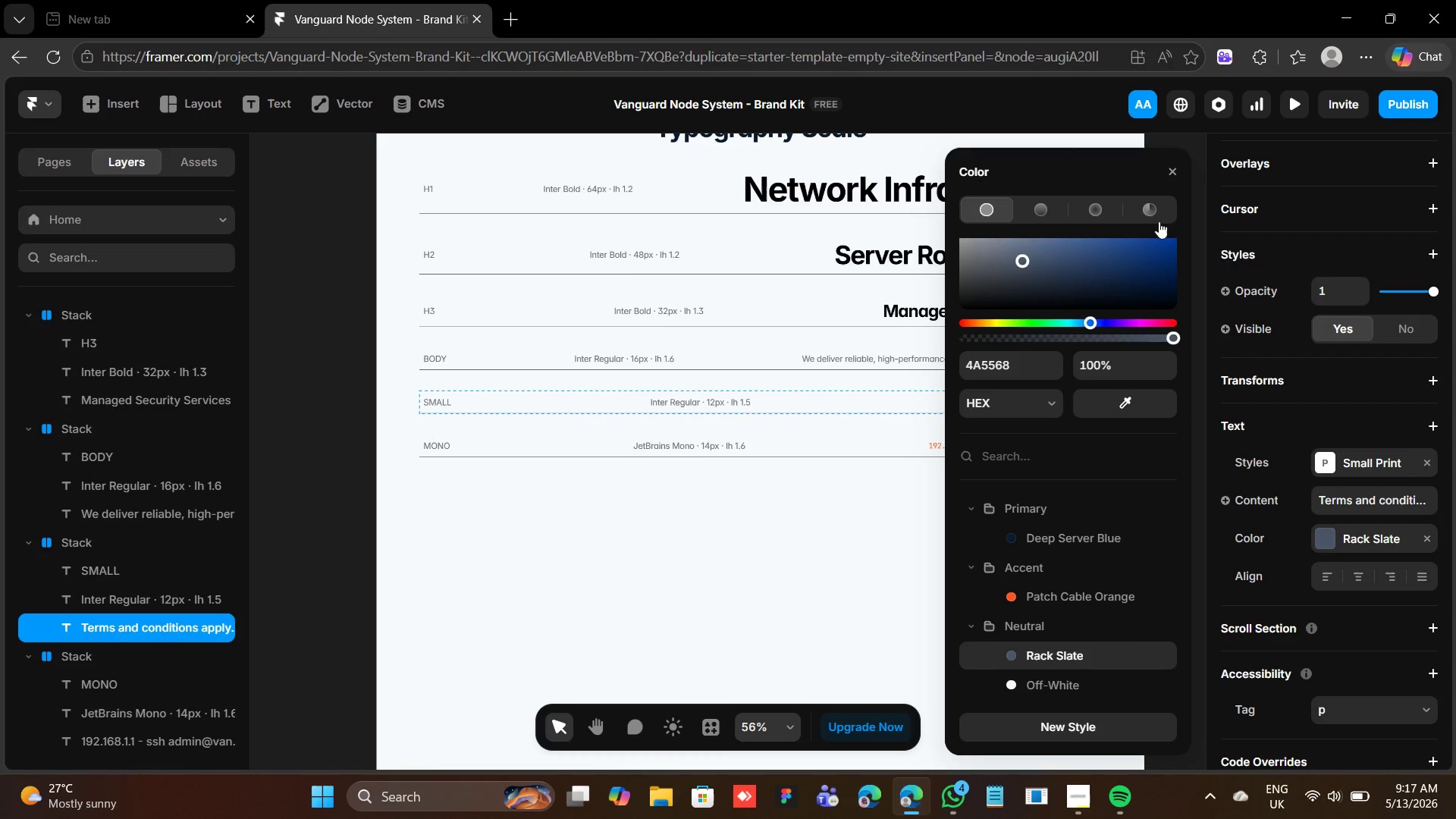 
left_click([1178, 174])
 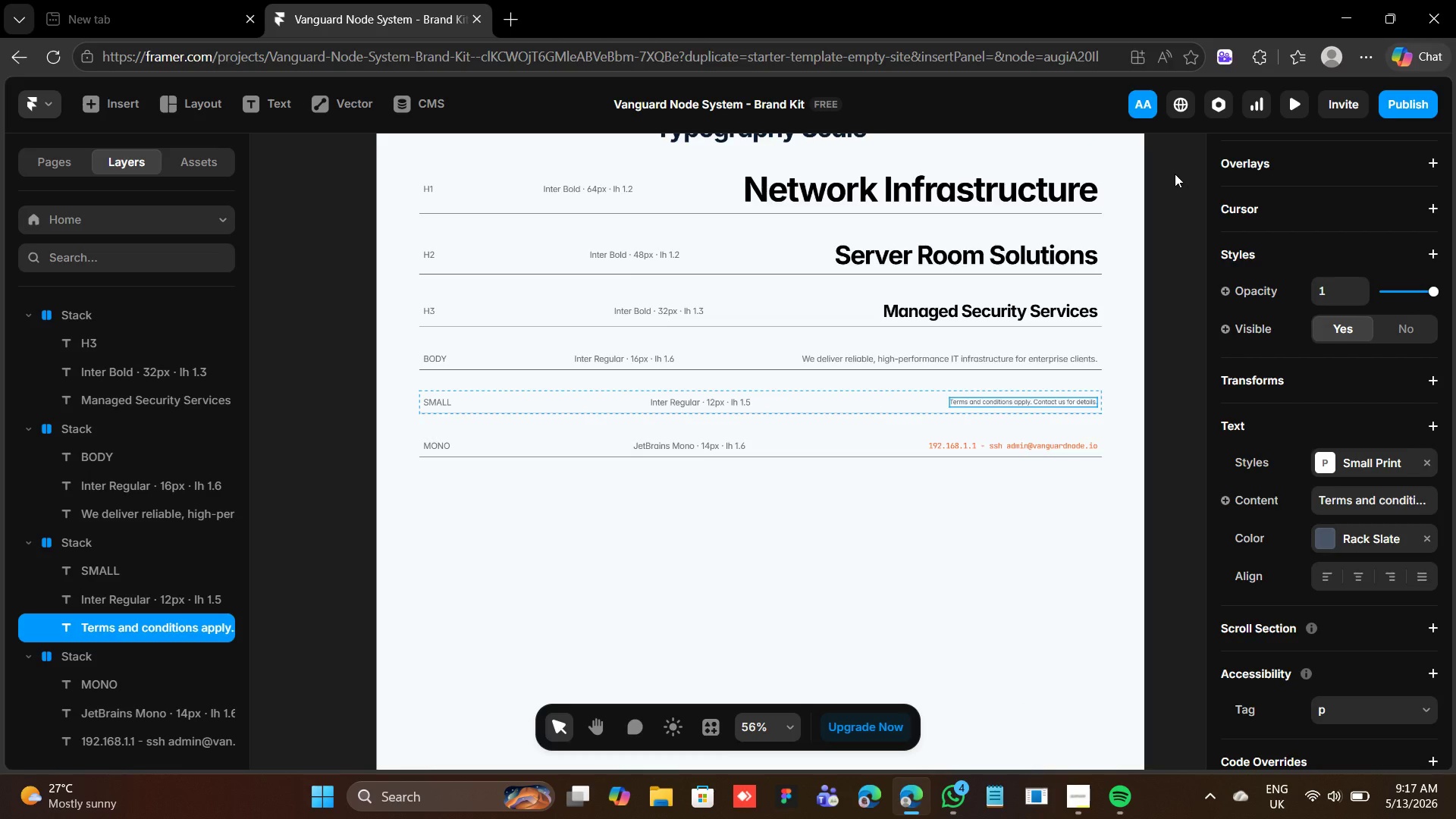 
left_click([1029, 358])
 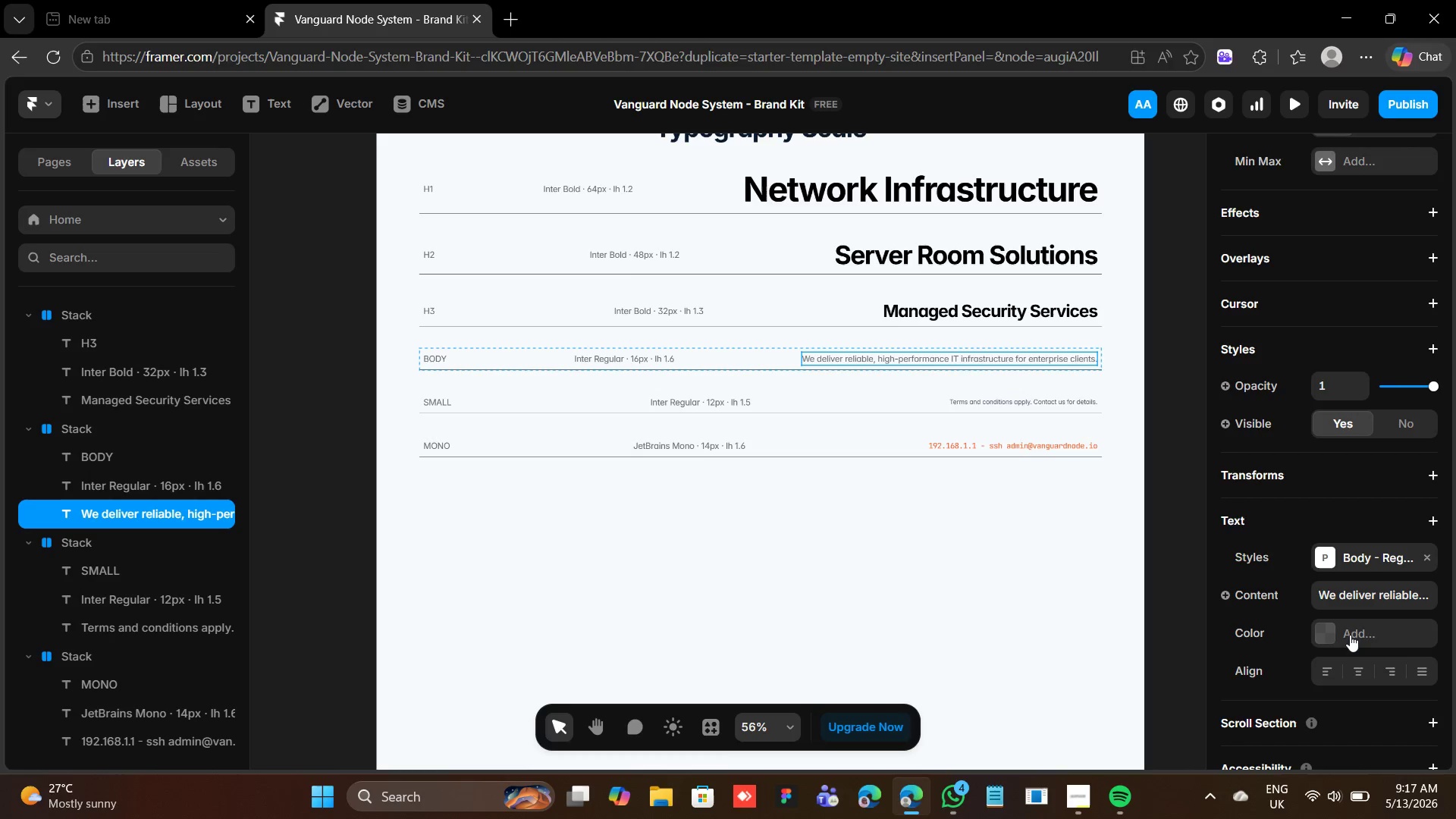 
left_click([1333, 632])
 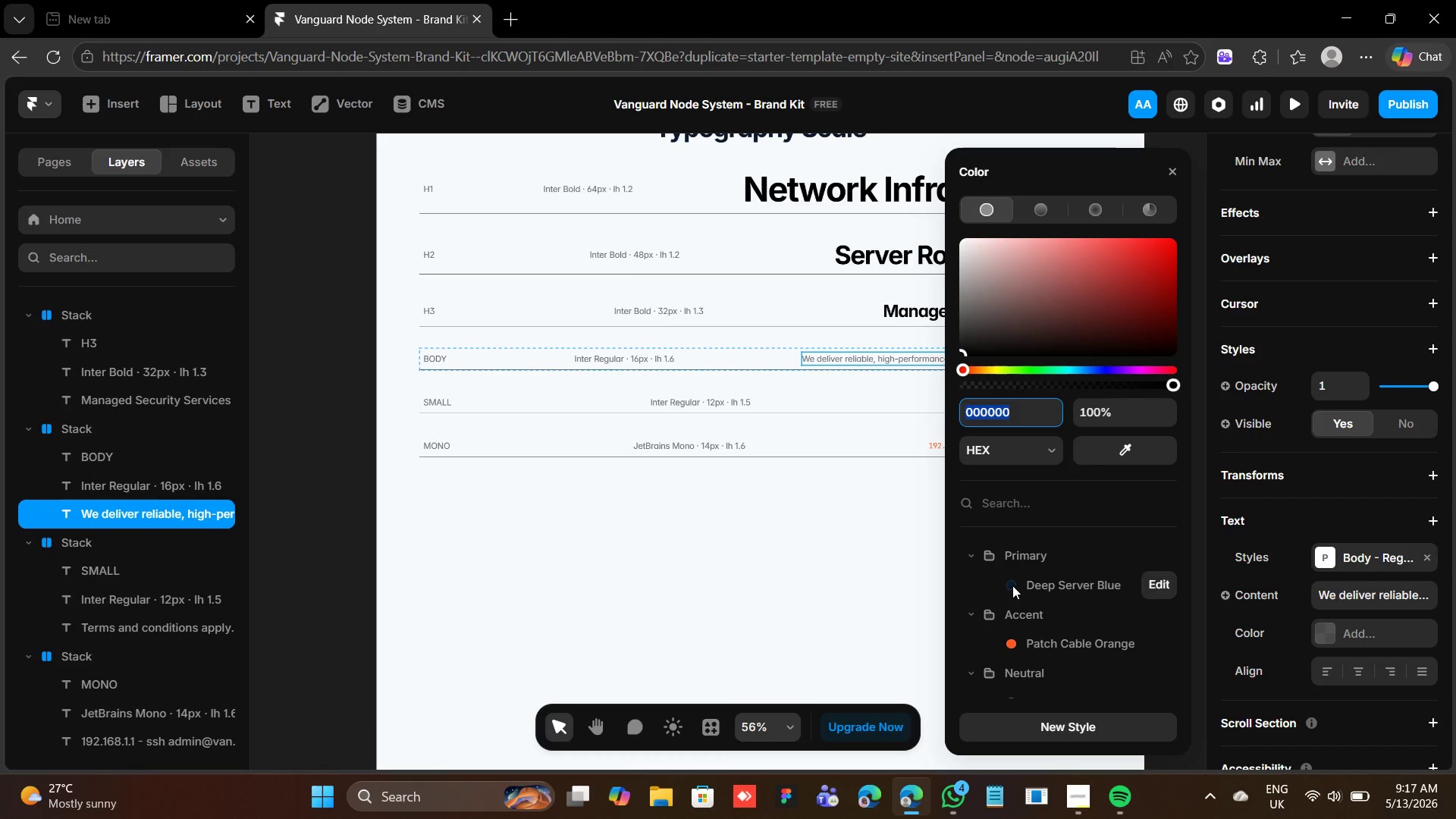 
left_click([1012, 584])
 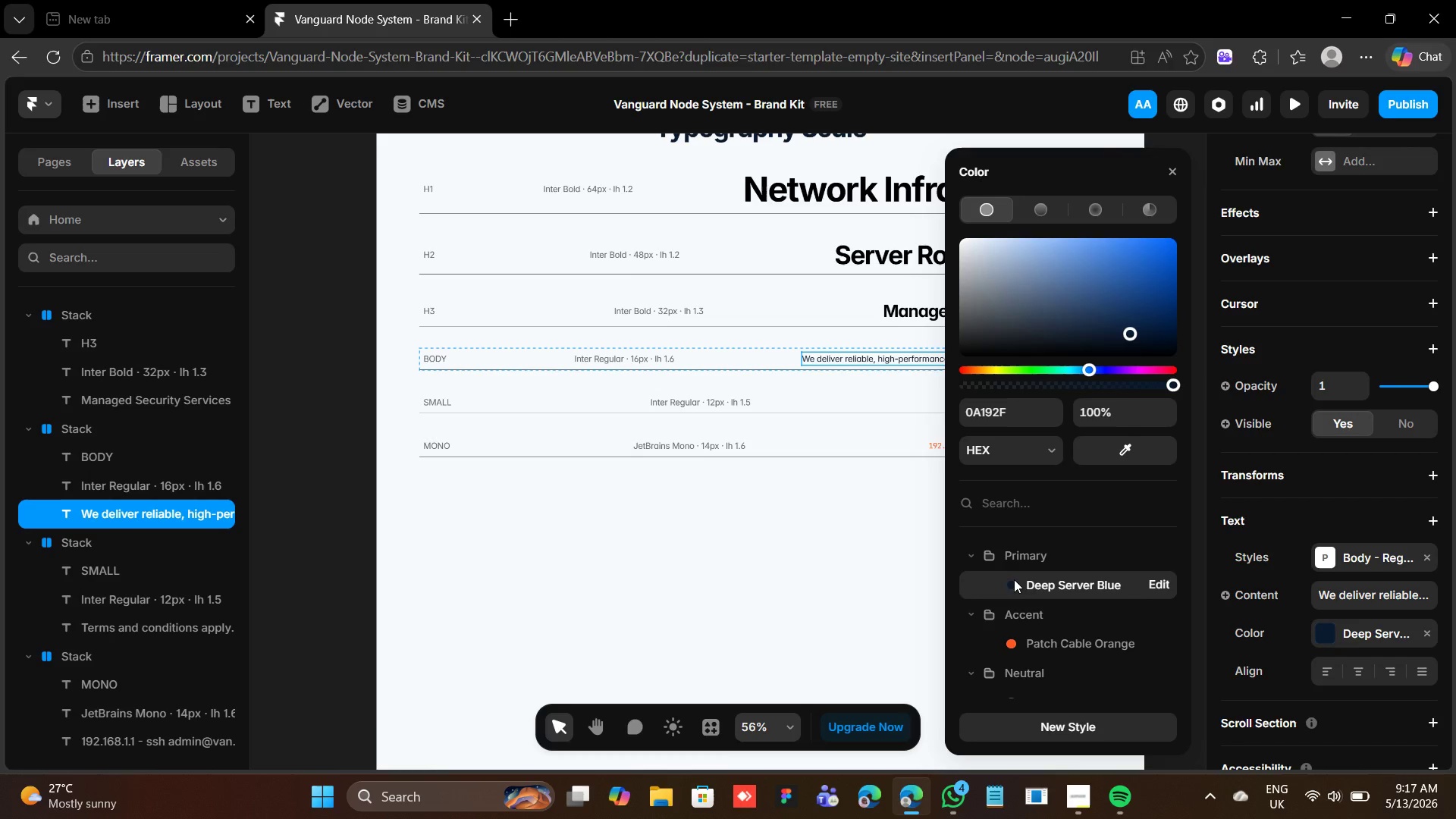 
scroll: coordinate [1034, 613], scroll_direction: down, amount: 2.0
 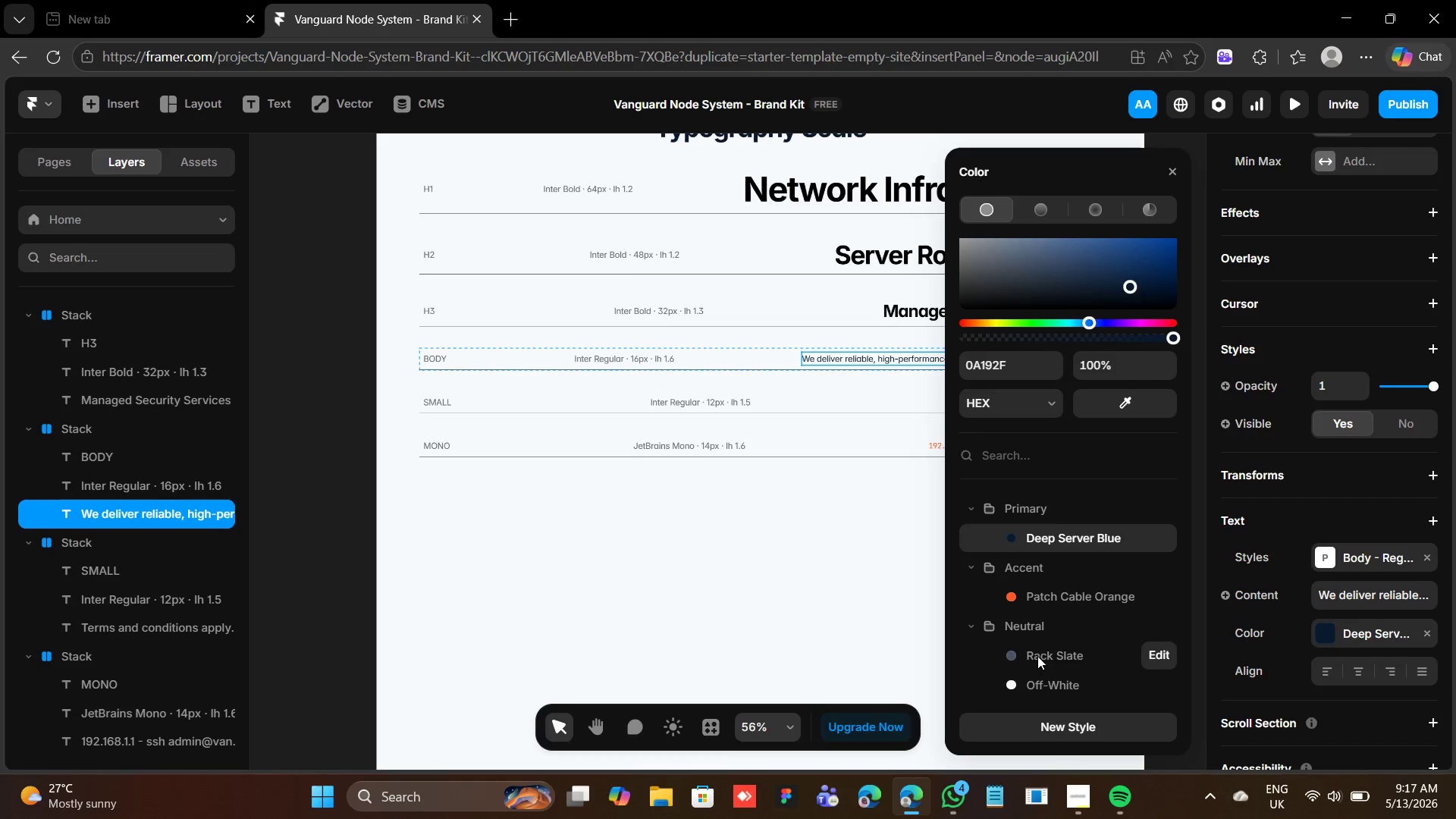 
left_click([1037, 654])
 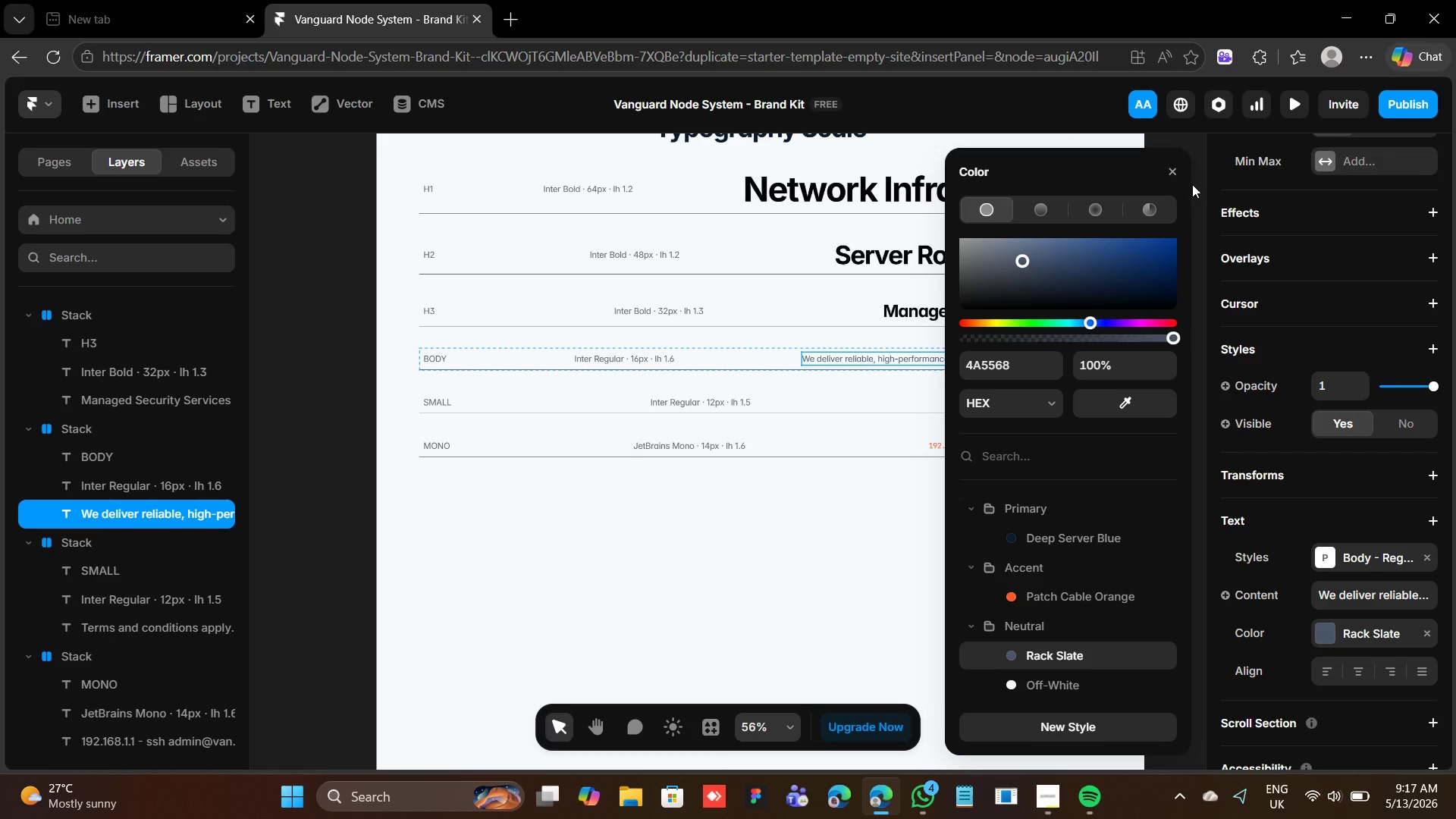 
left_click([1173, 168])
 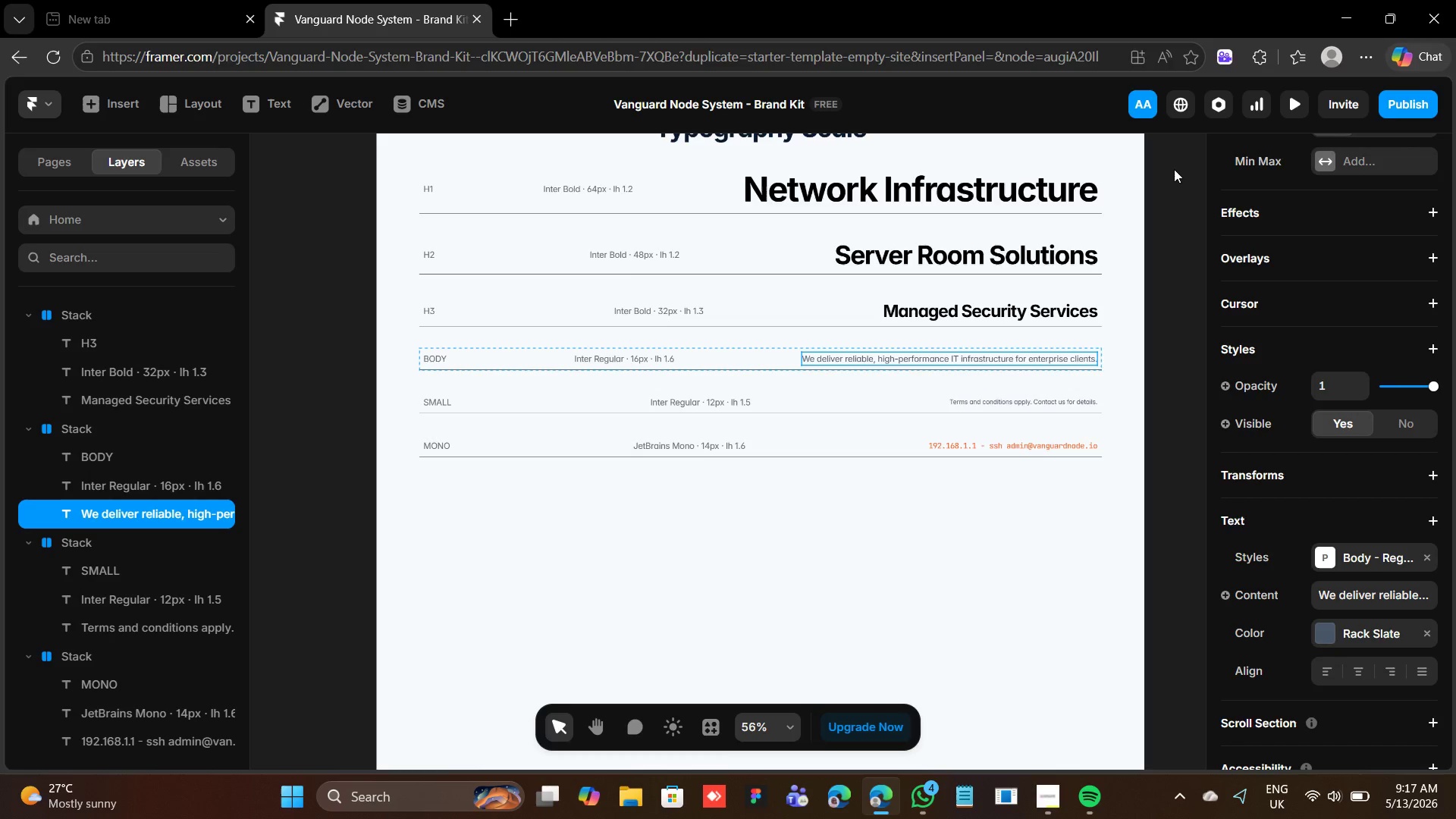 
left_click([1046, 306])
 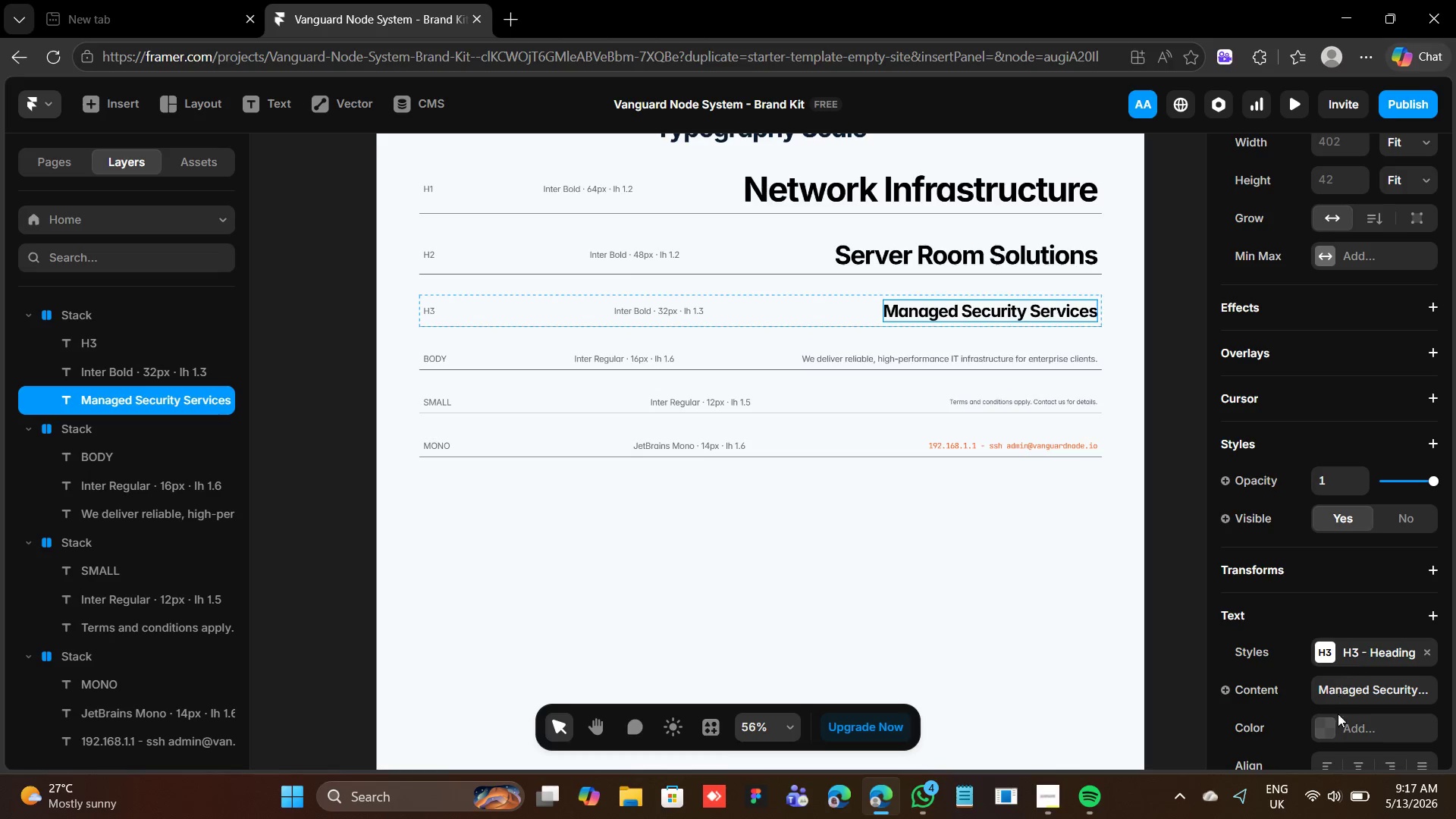 
left_click([1326, 727])
 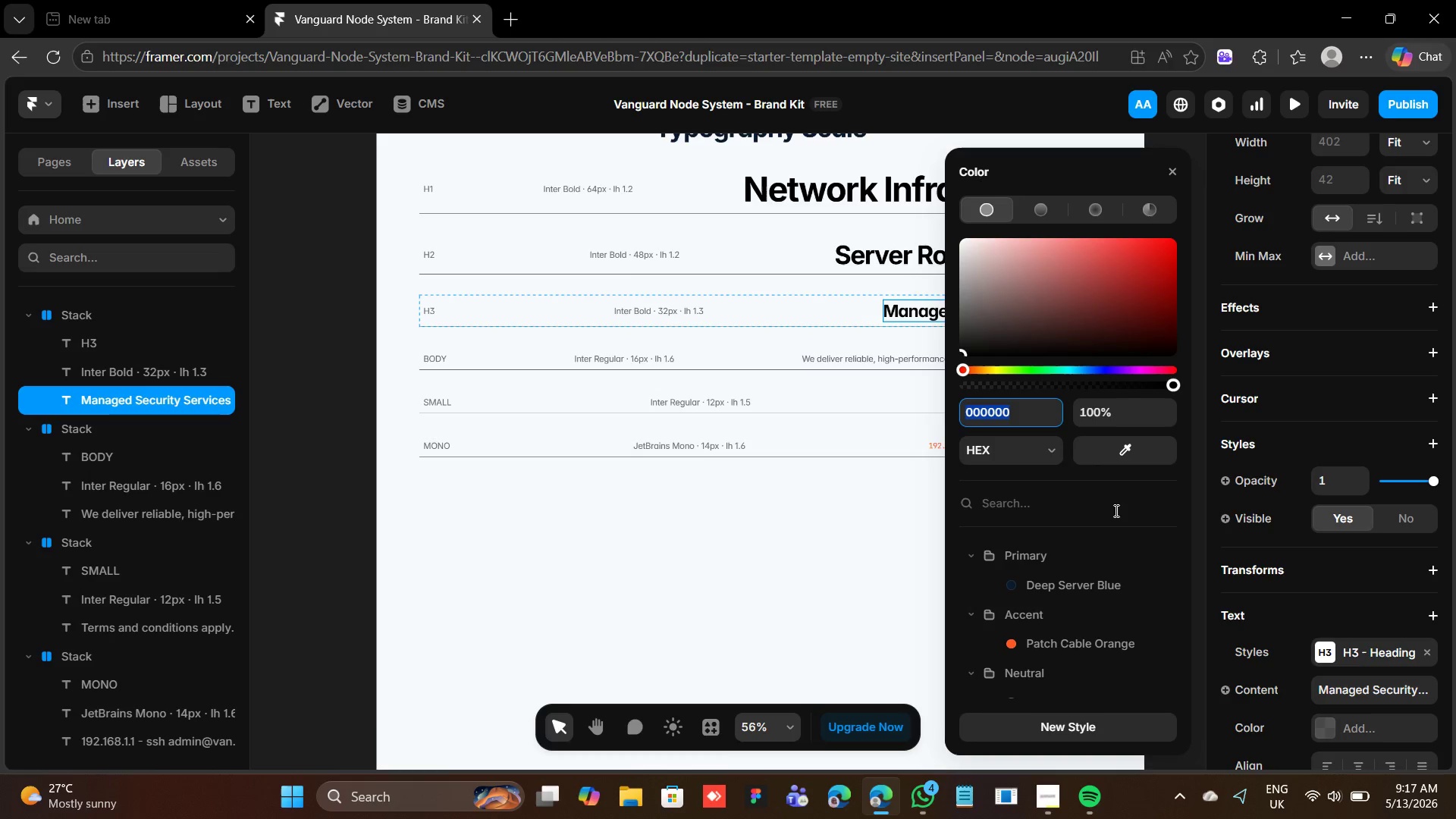 
mouse_move([1081, 555])
 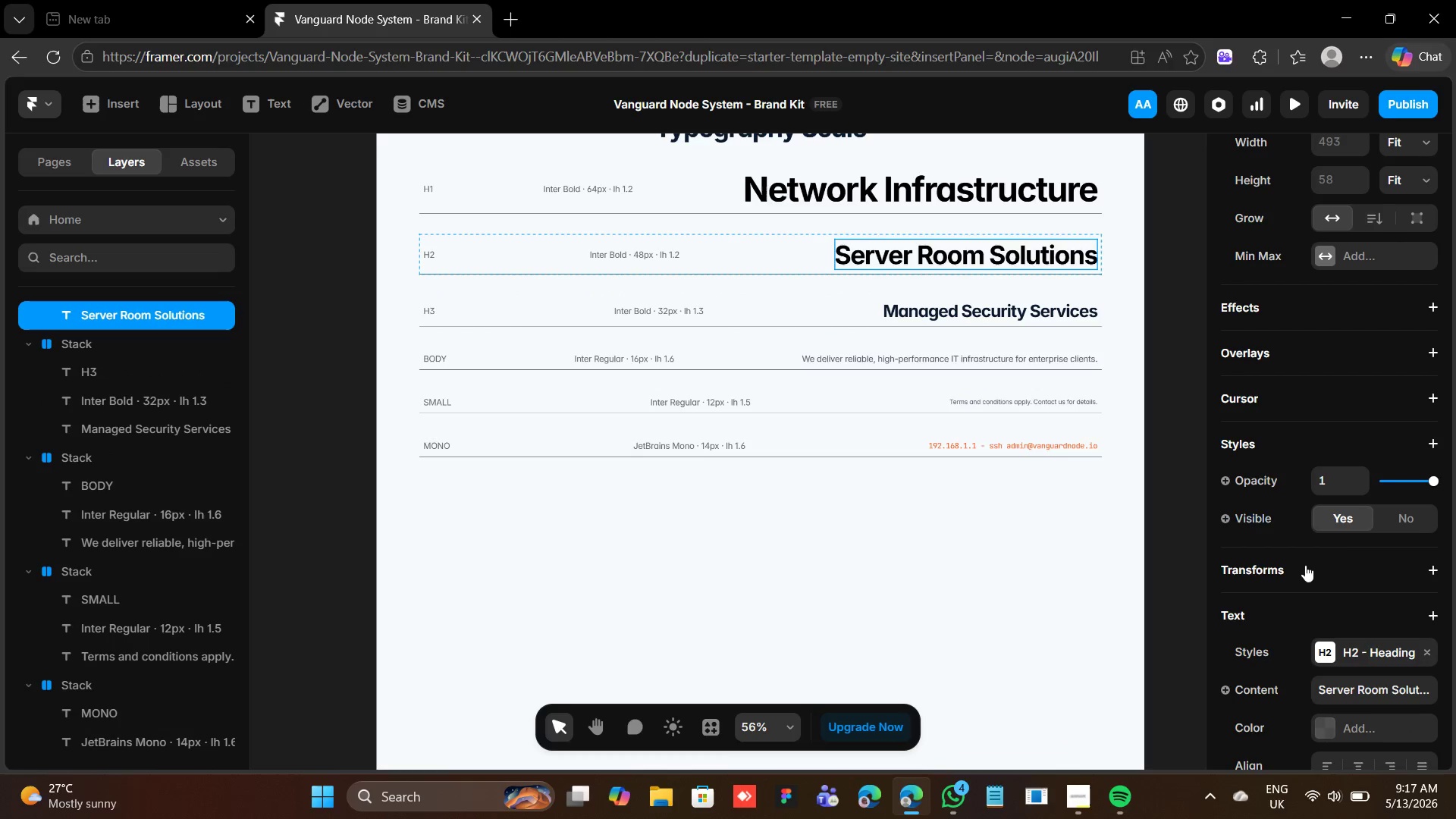 
wait(7.86)
 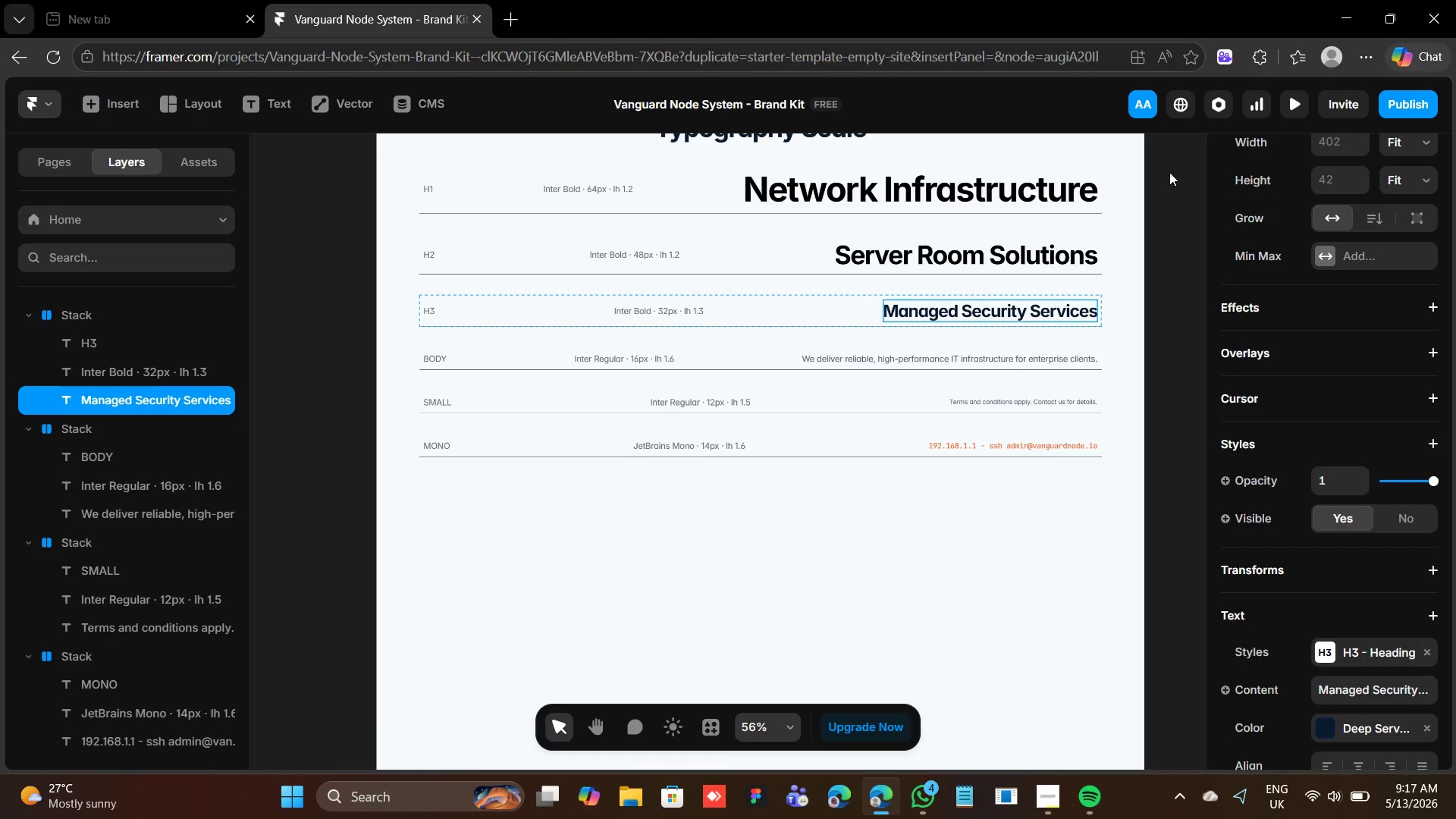 
mouse_move([1037, 571])
 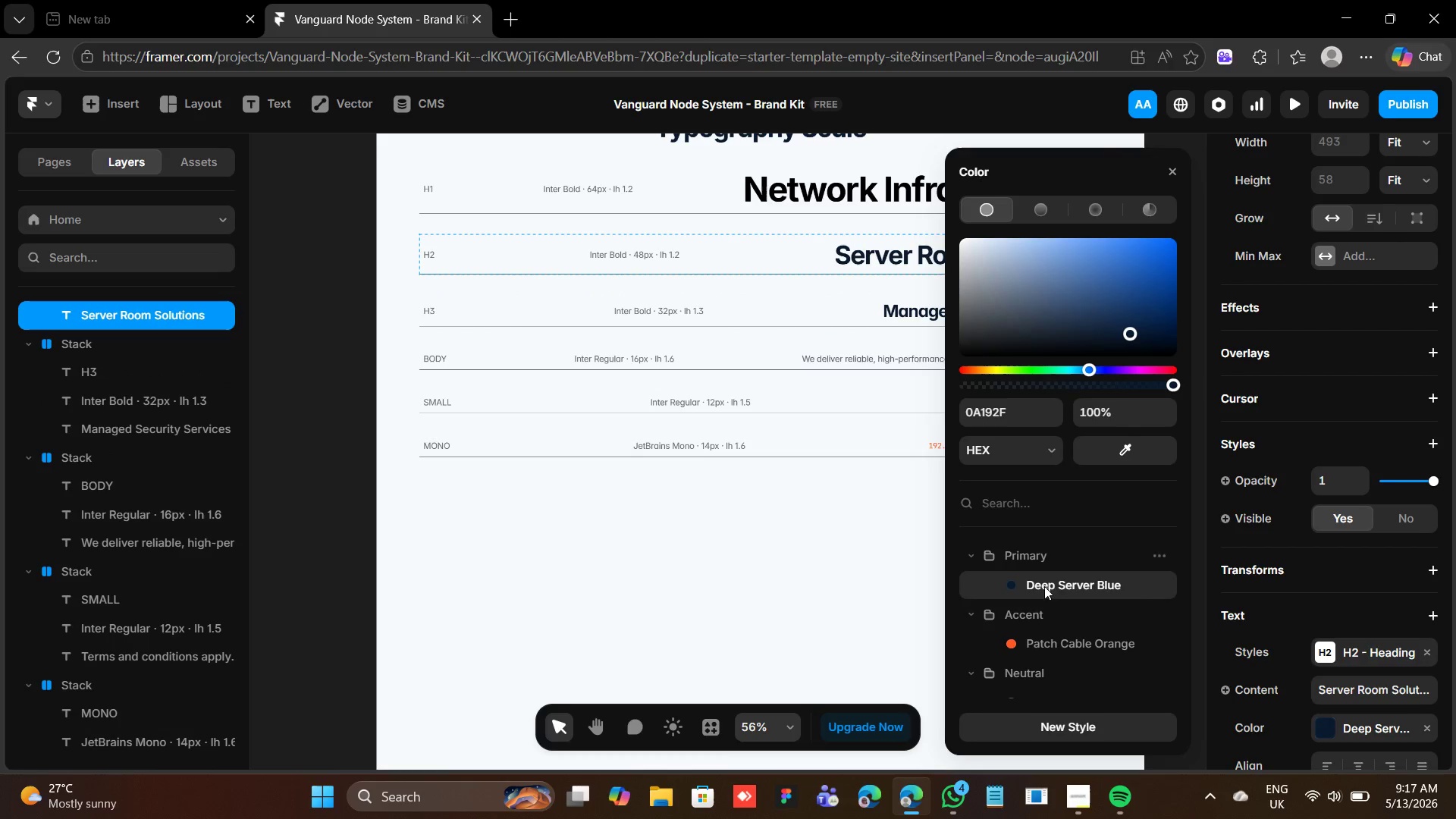 
mouse_move([1032, 572])
 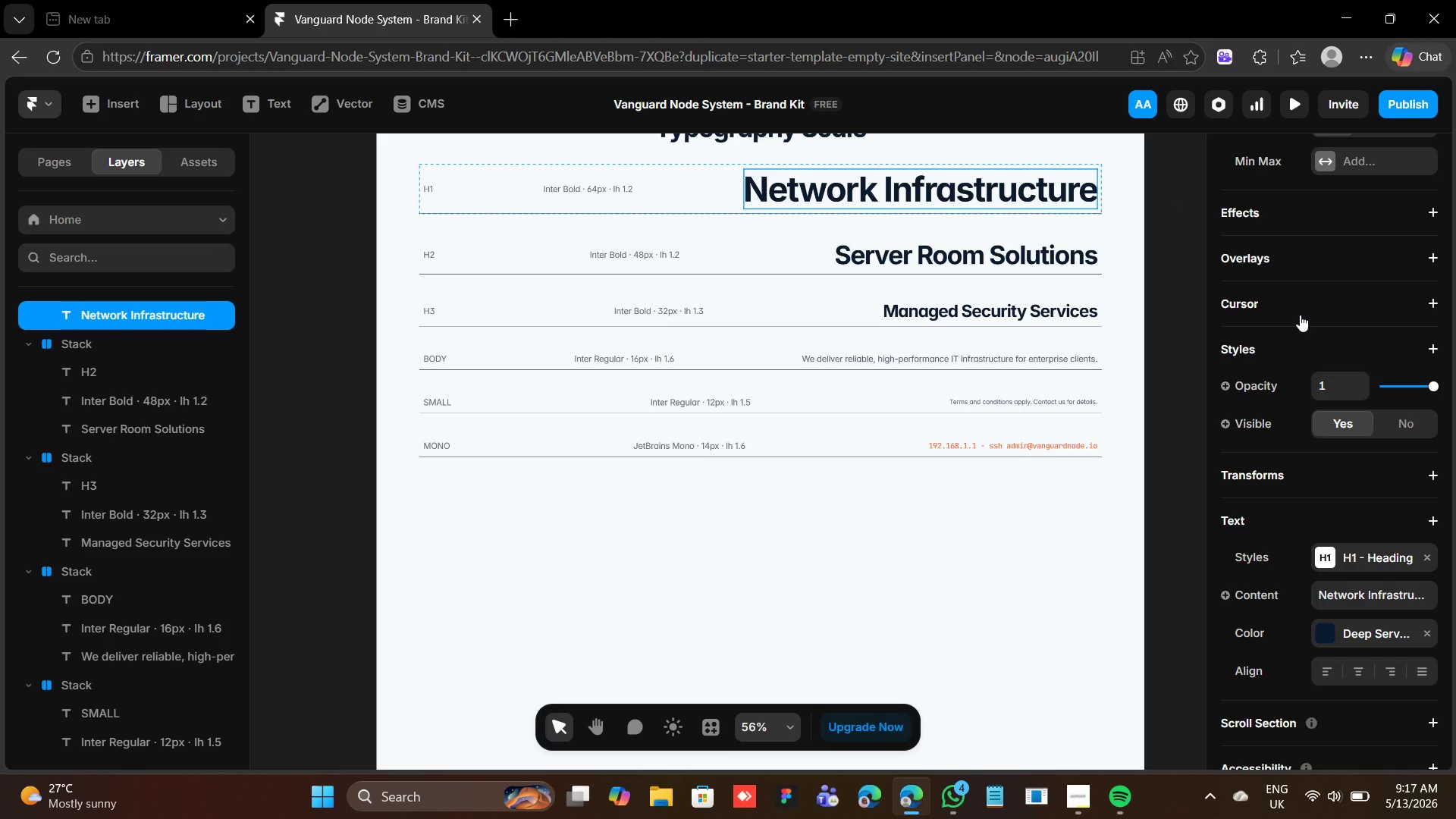 
wait(17.6)
 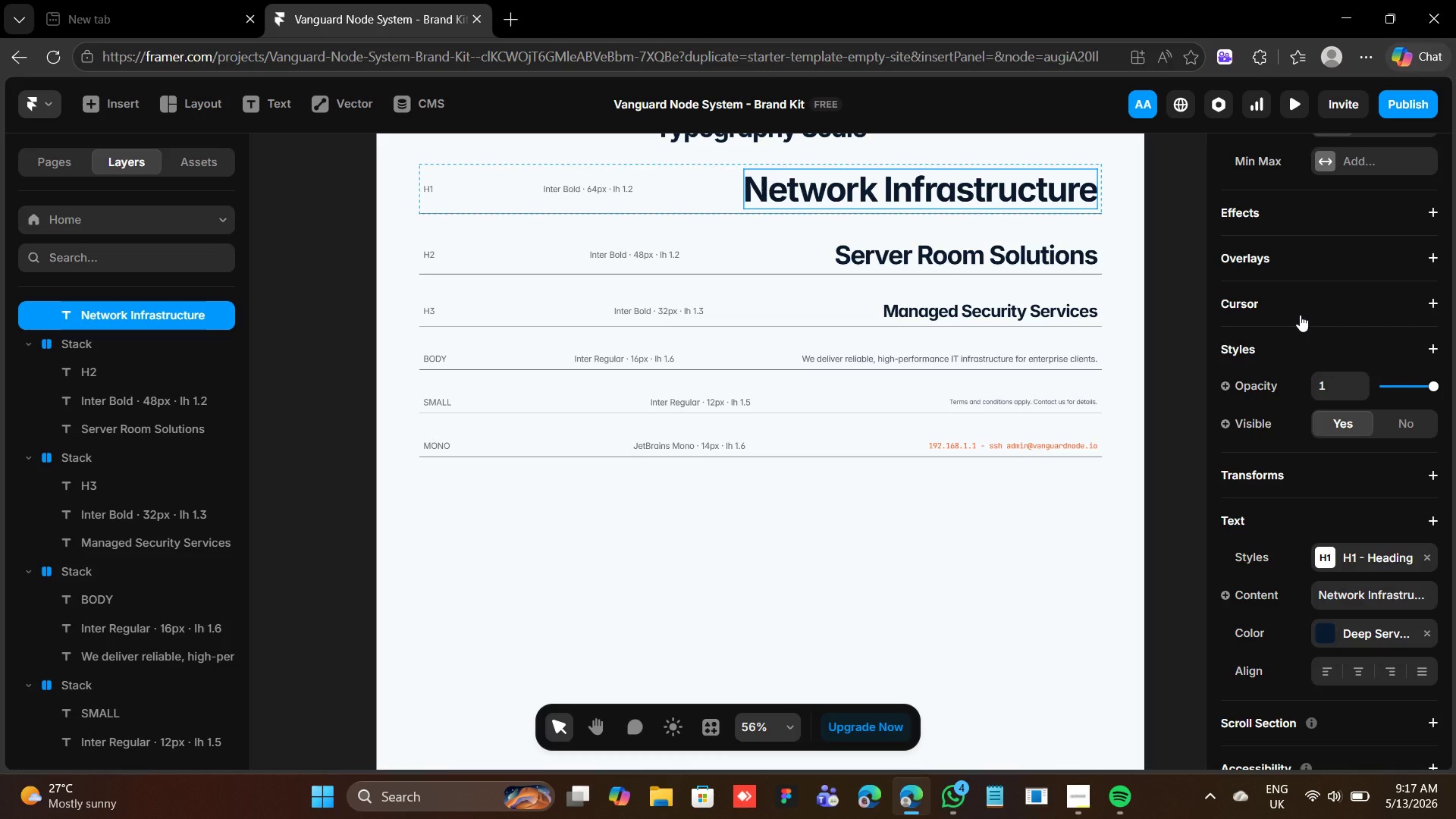 
left_click([918, 640])
 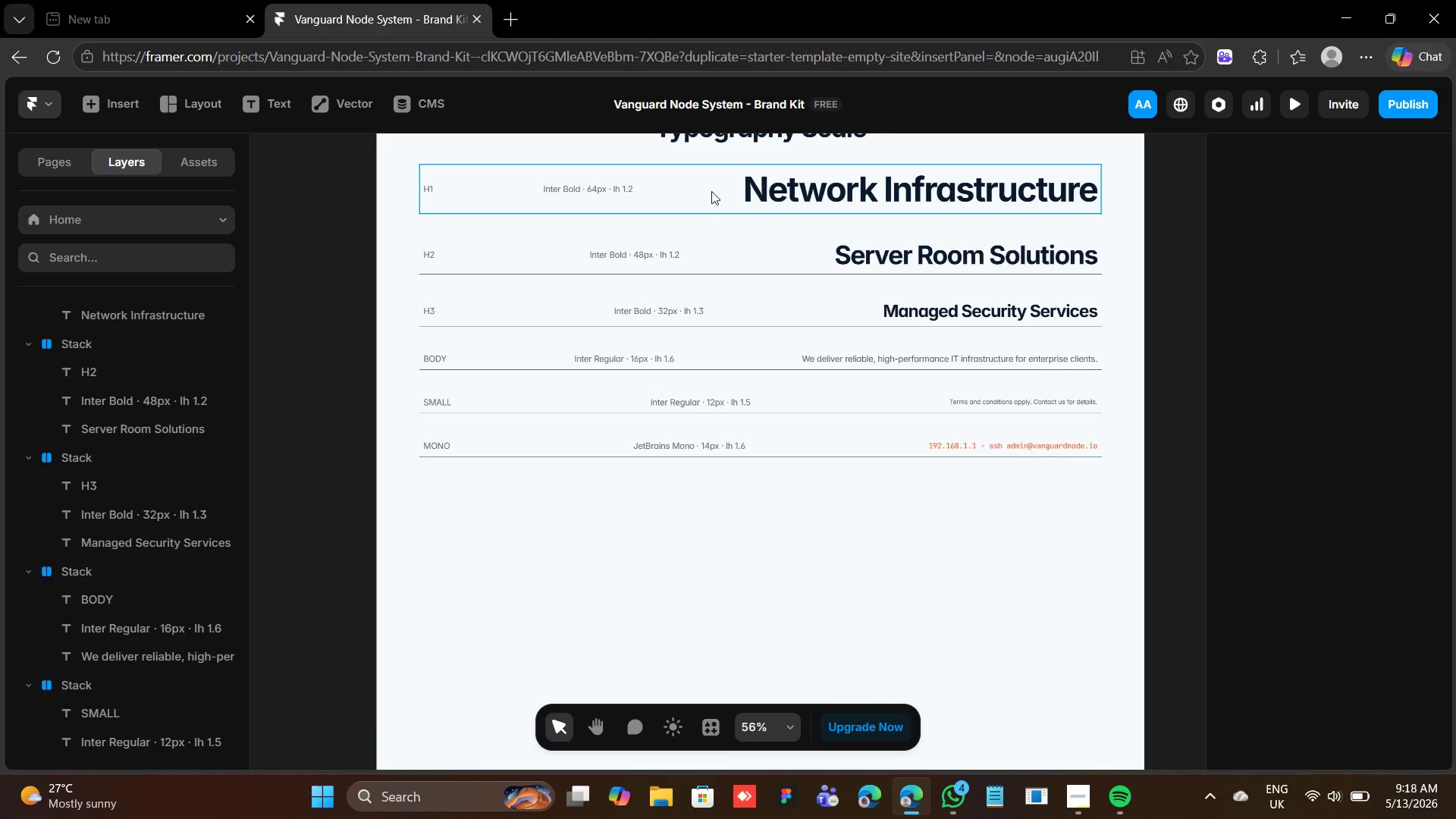 
wait(16.05)
 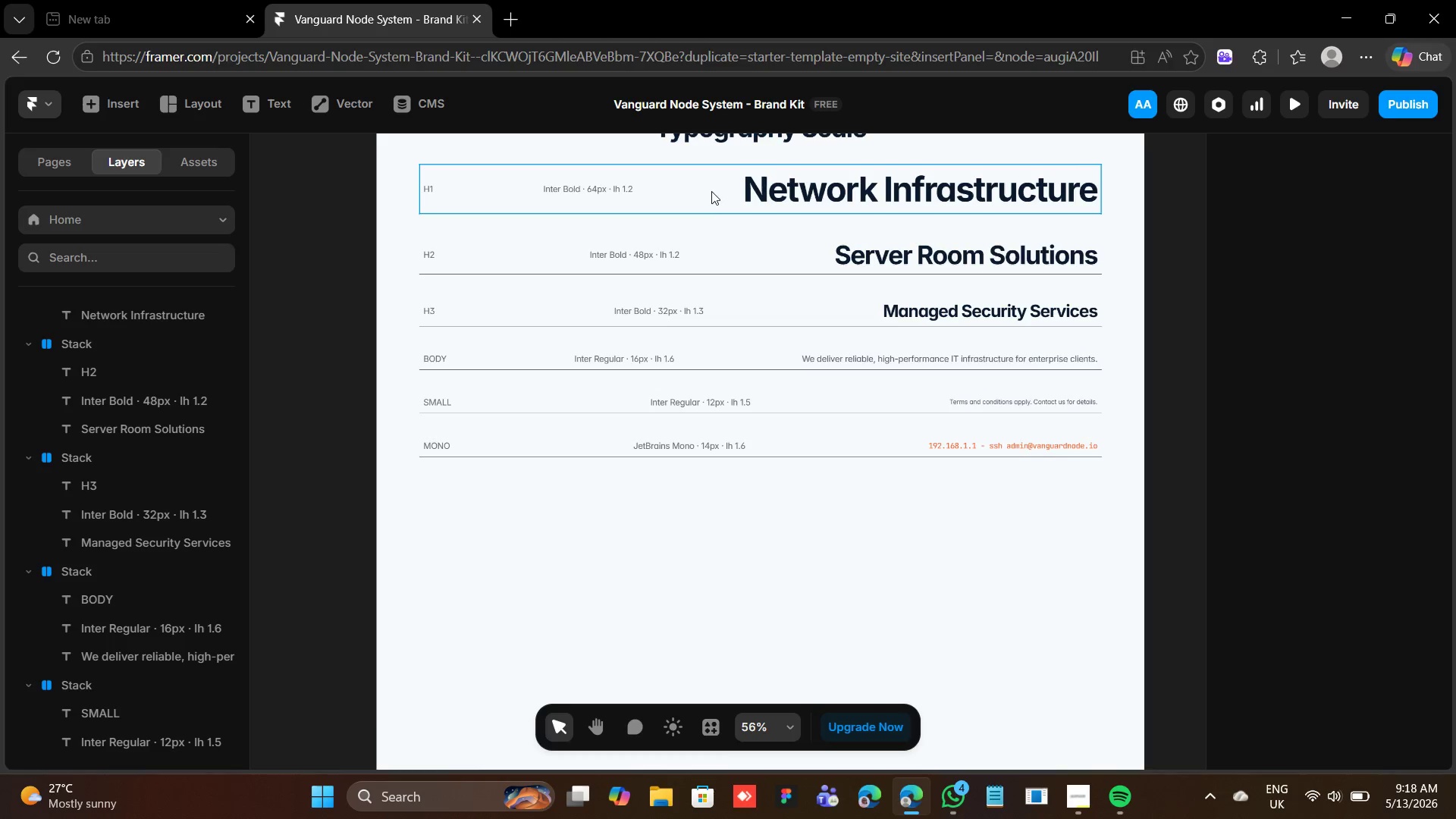 
left_click([819, 450])
 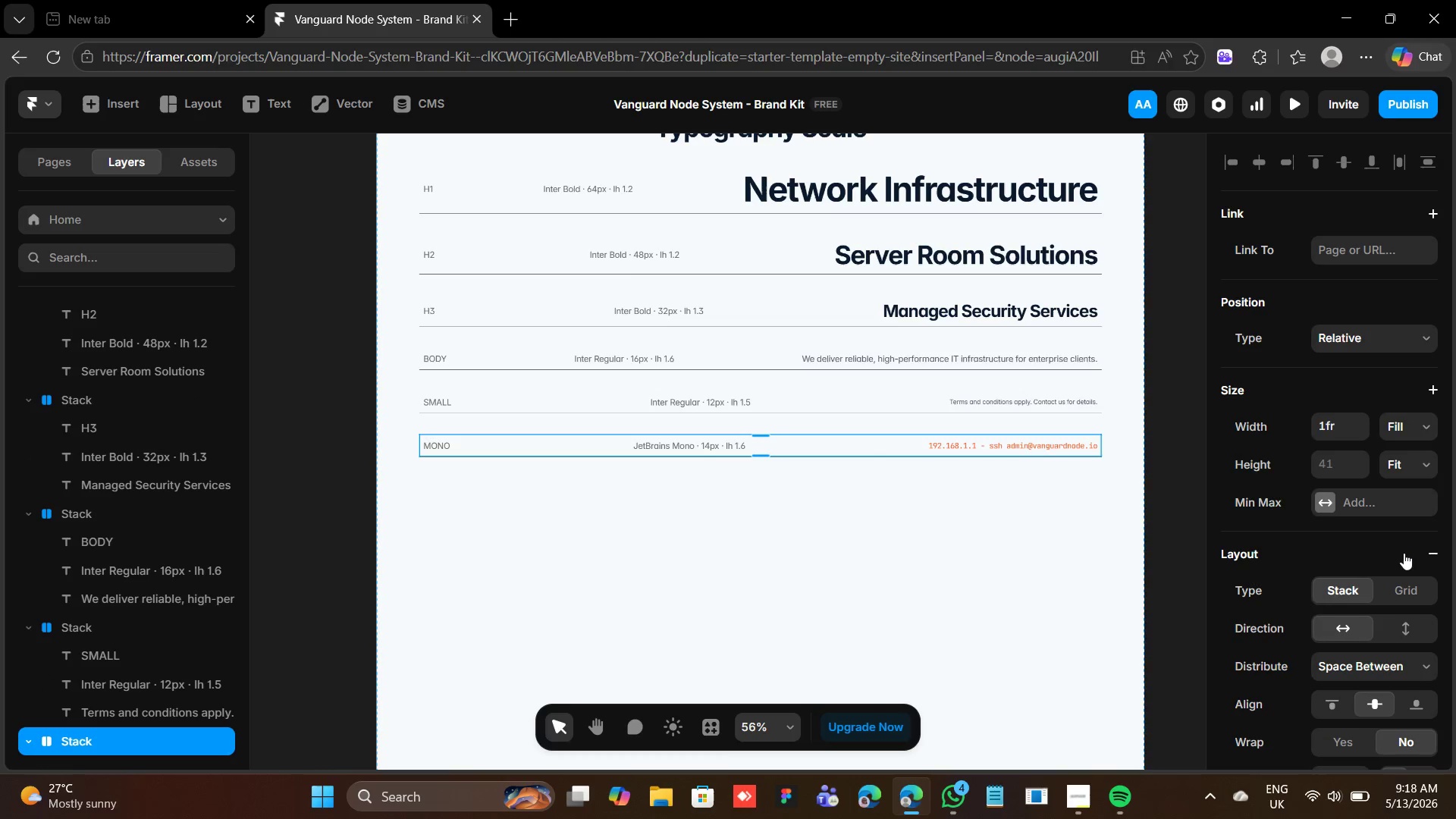 
scroll: coordinate [1404, 564], scroll_direction: down, amount: 5.0
 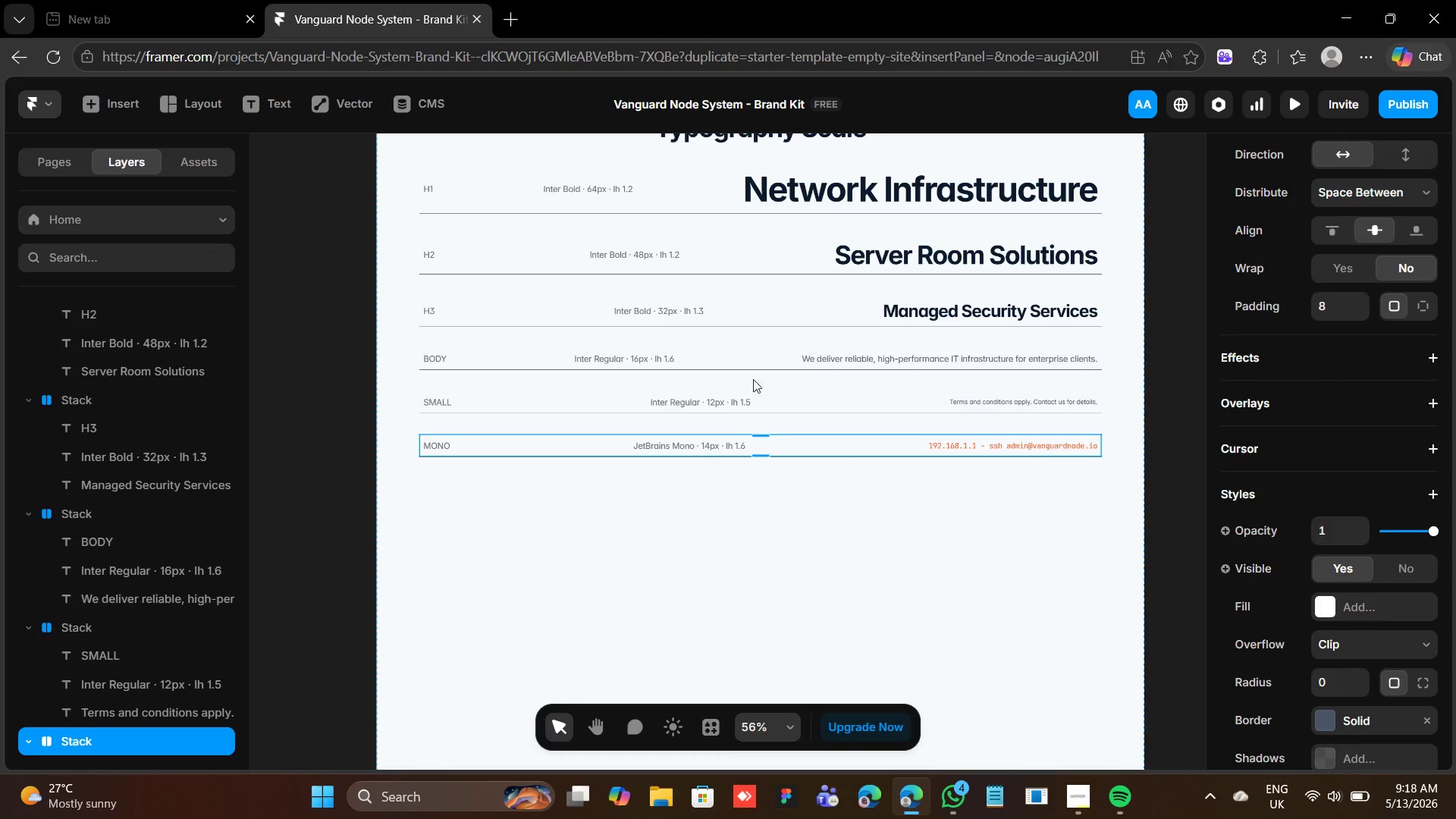 
left_click([759, 400])
 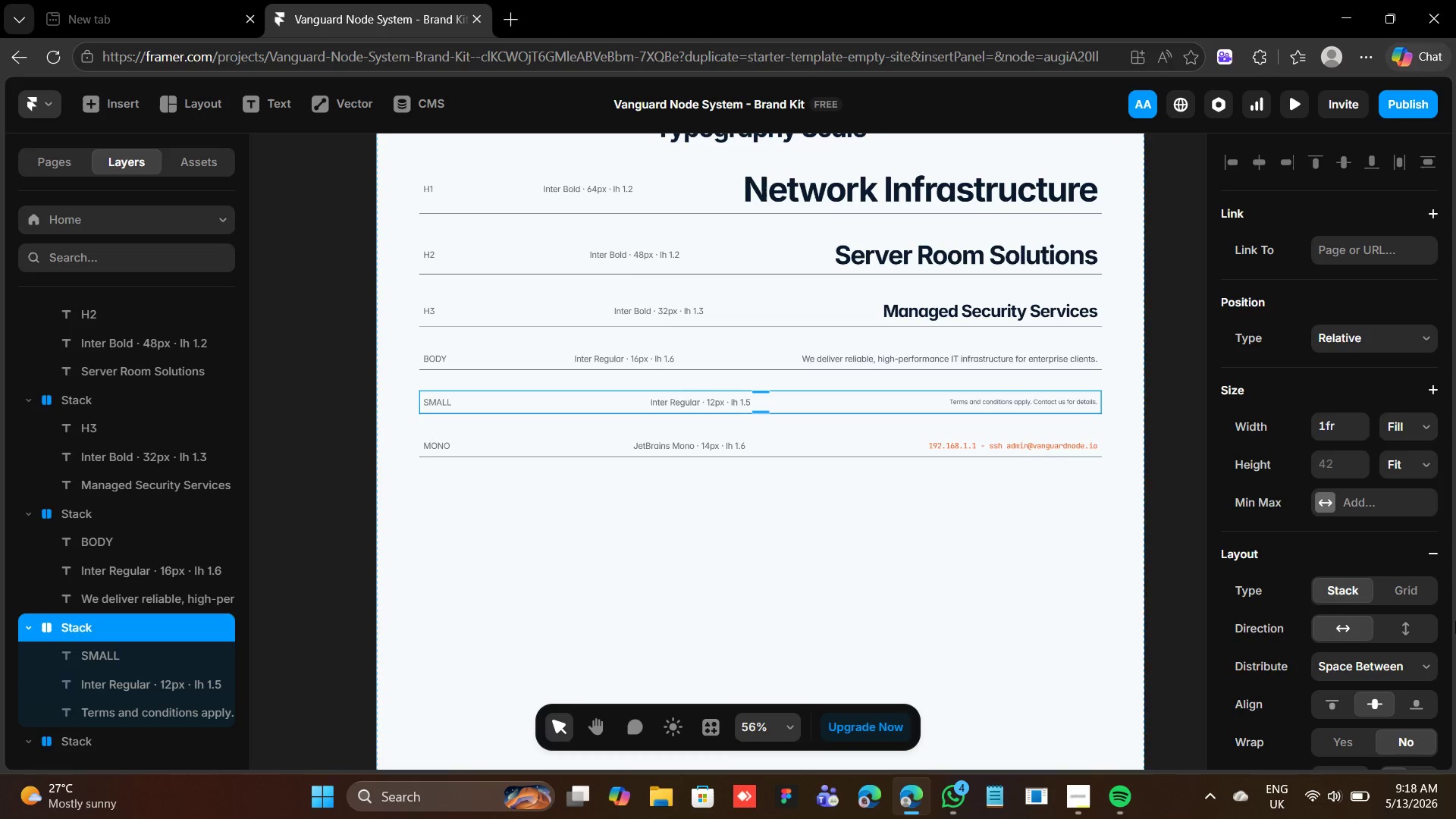 
scroll: coordinate [1335, 607], scroll_direction: down, amount: 6.0
 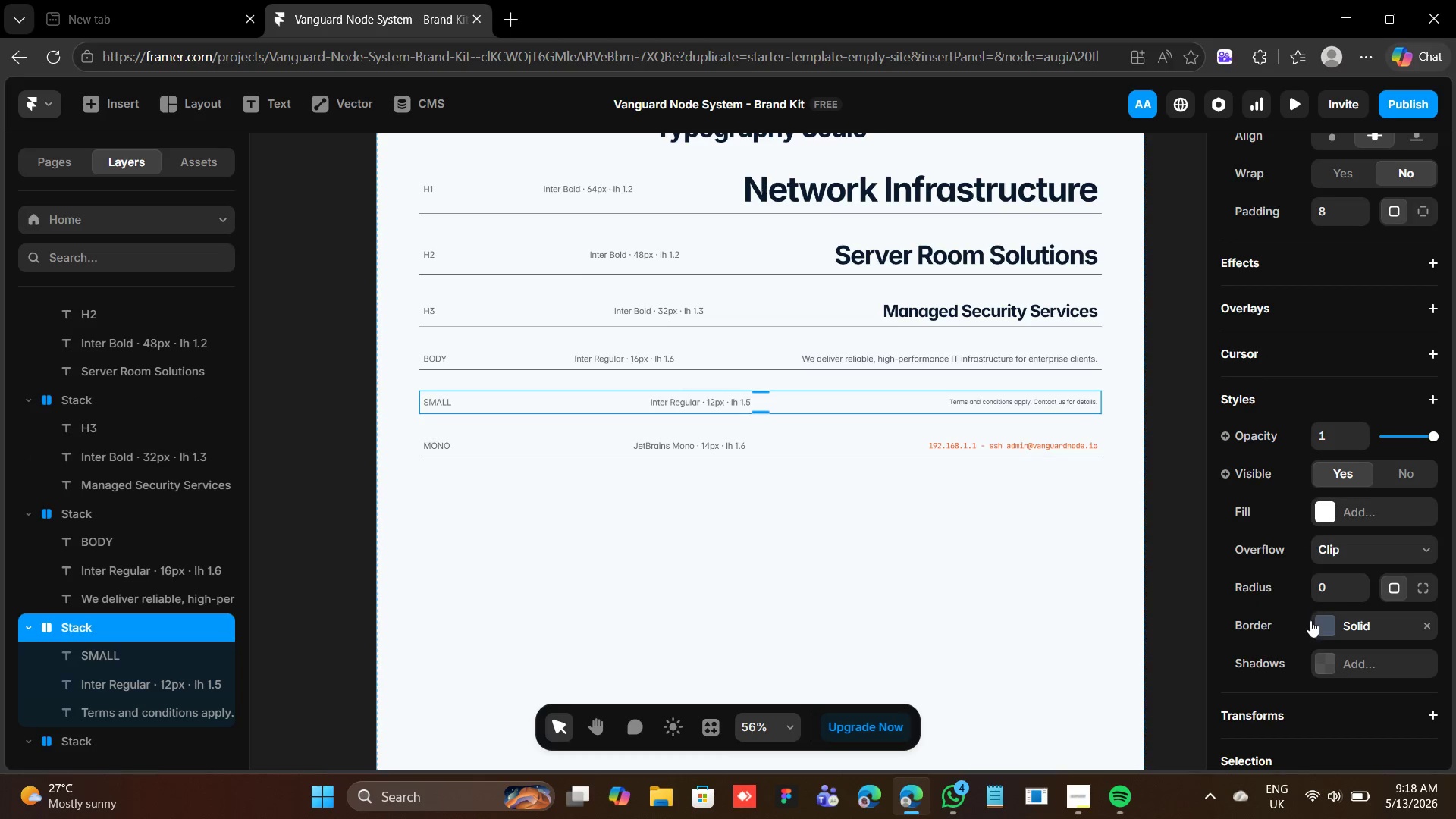 
left_click([1310, 621])
 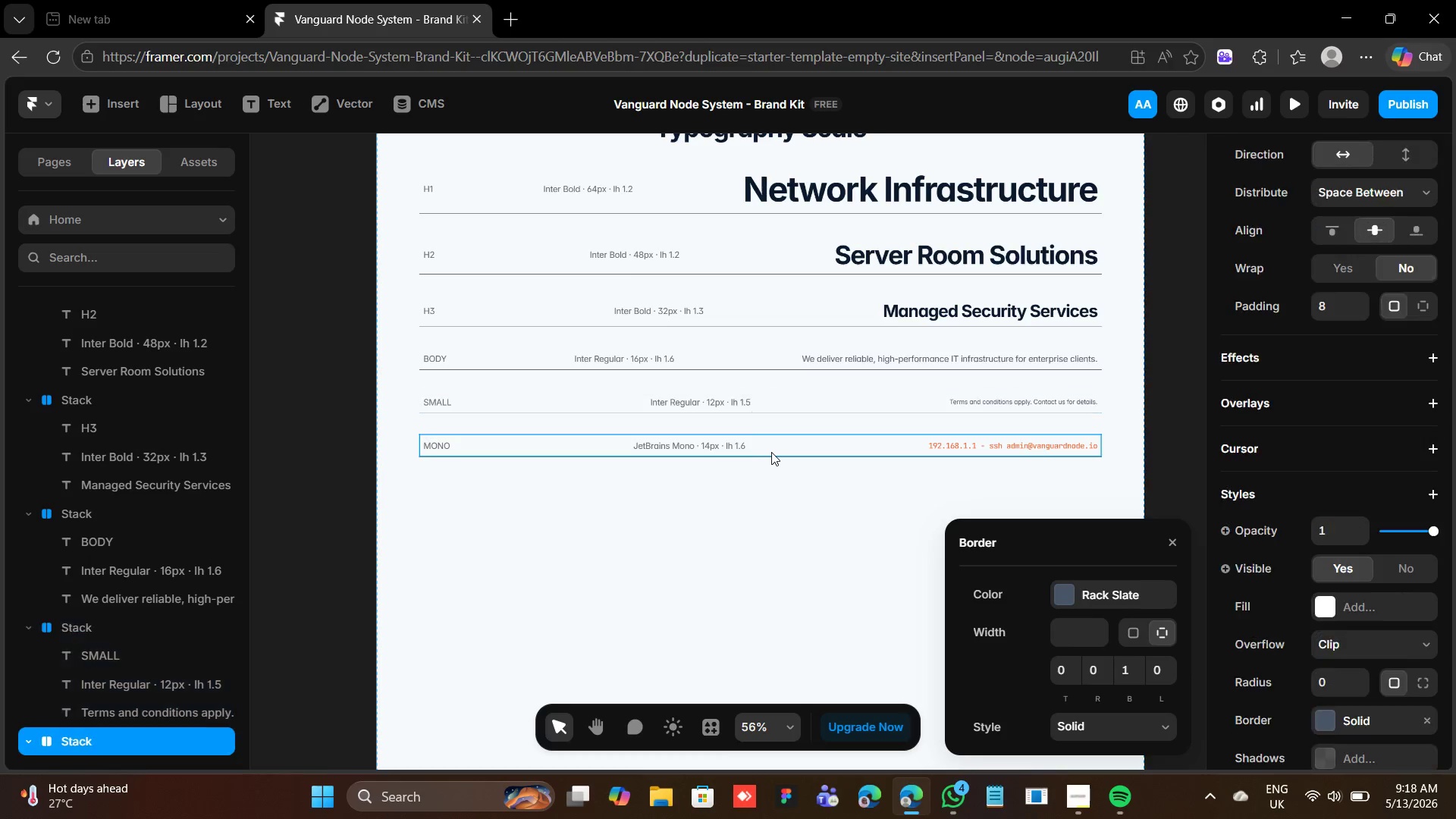 
wait(13.58)
 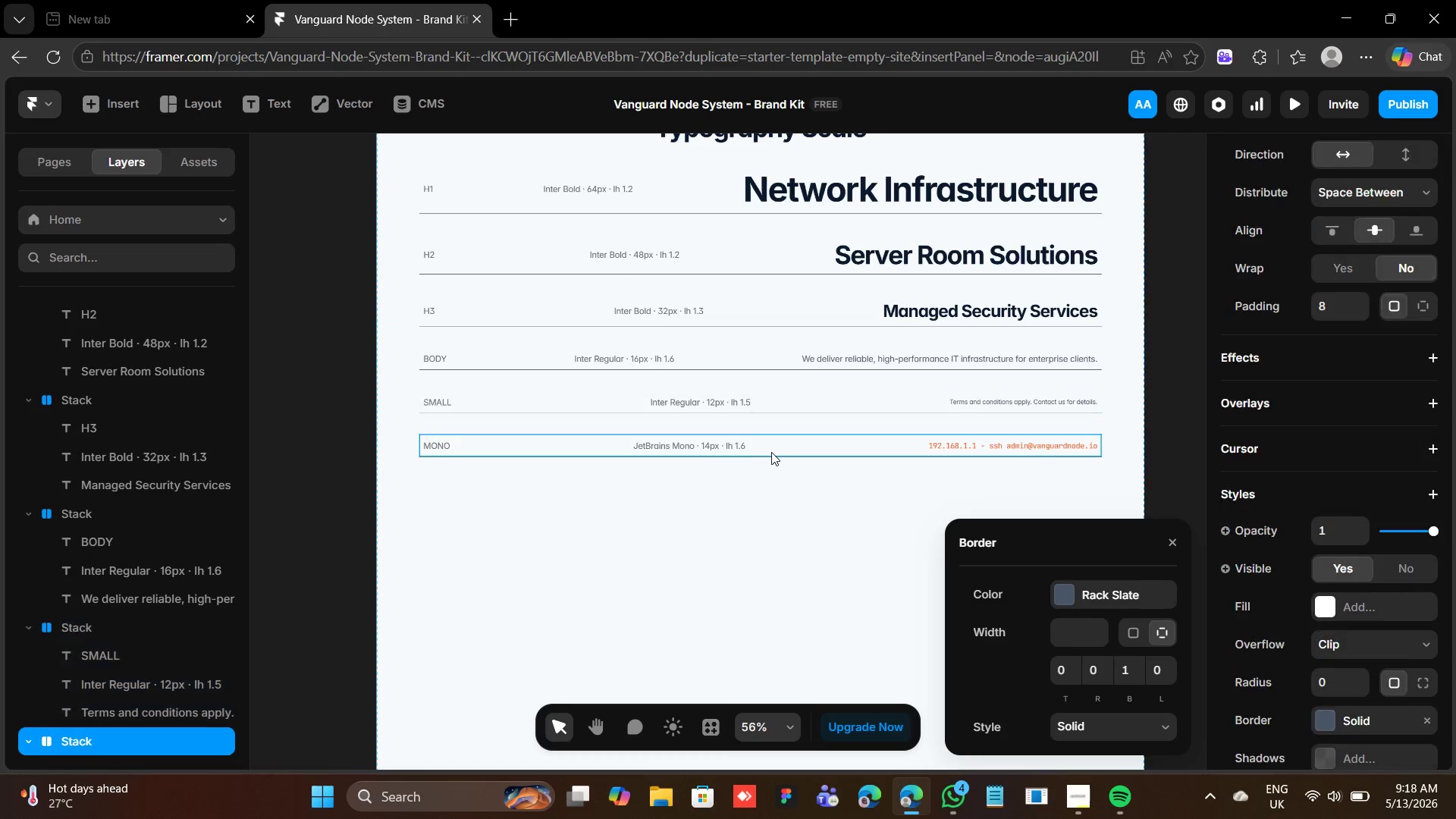 
left_click([854, 450])
 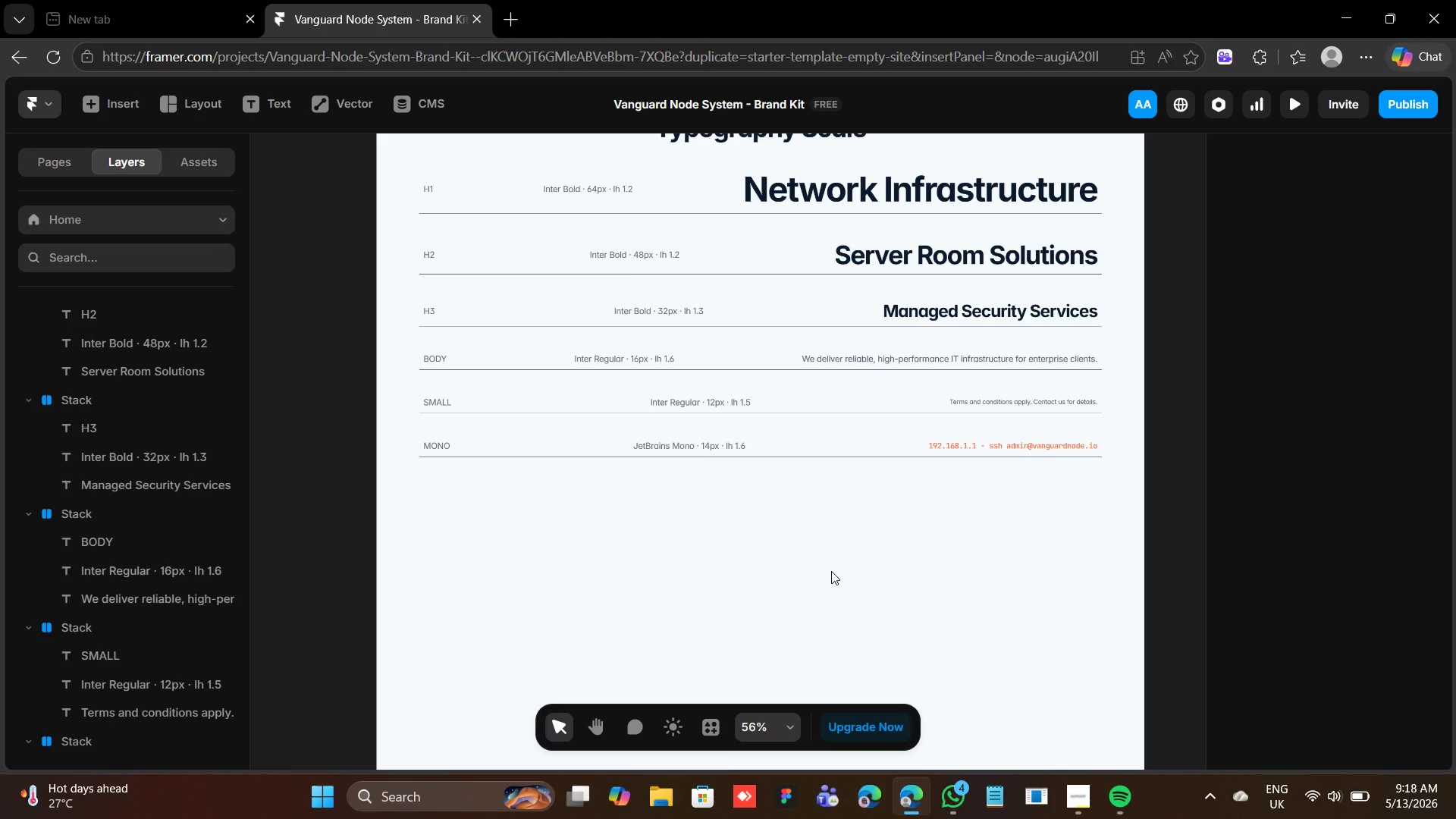 
wait(25.11)
 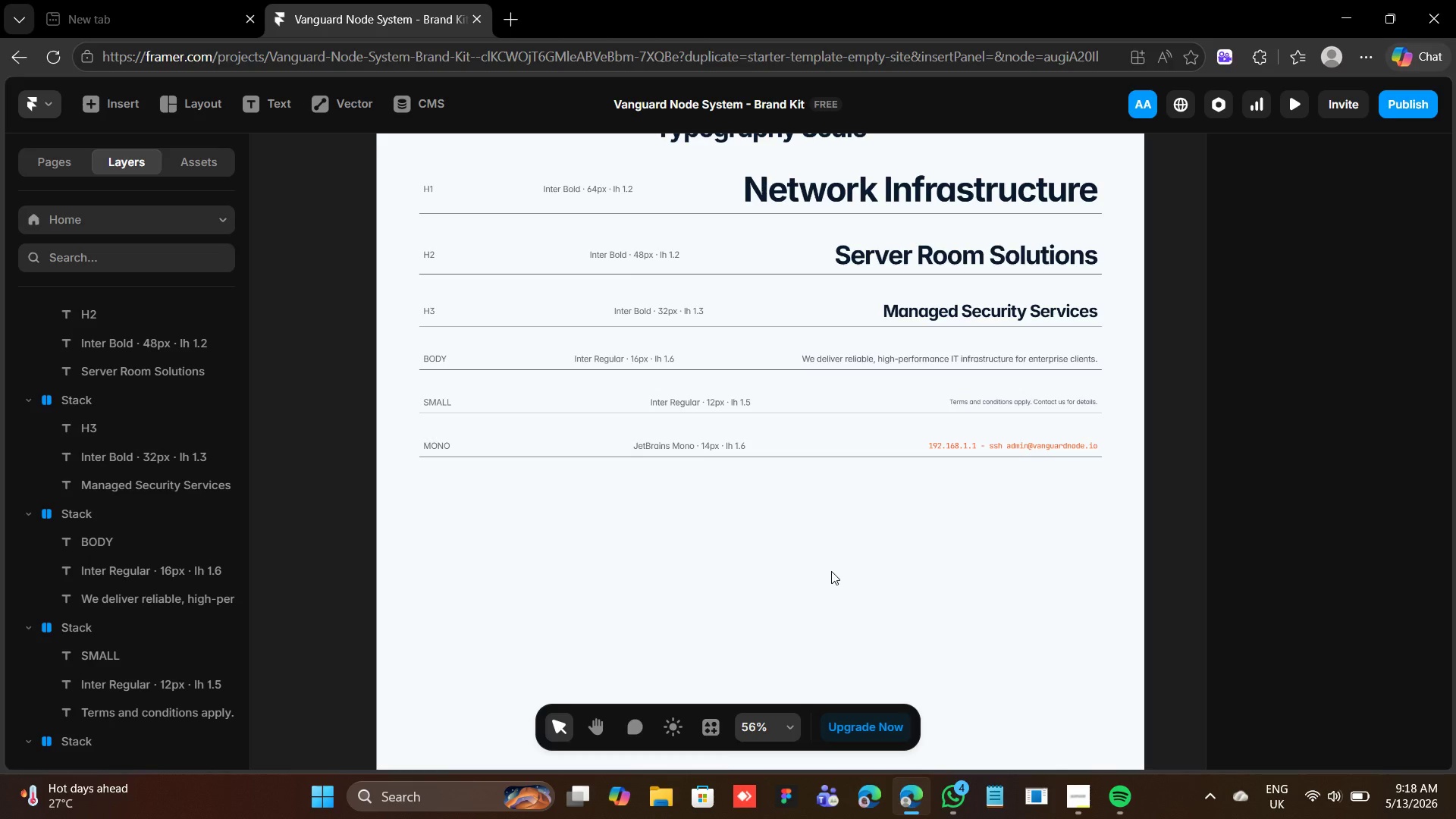 
hold_key(key=ShiftLeft, duration=3.94)
left_click([545, 266])
 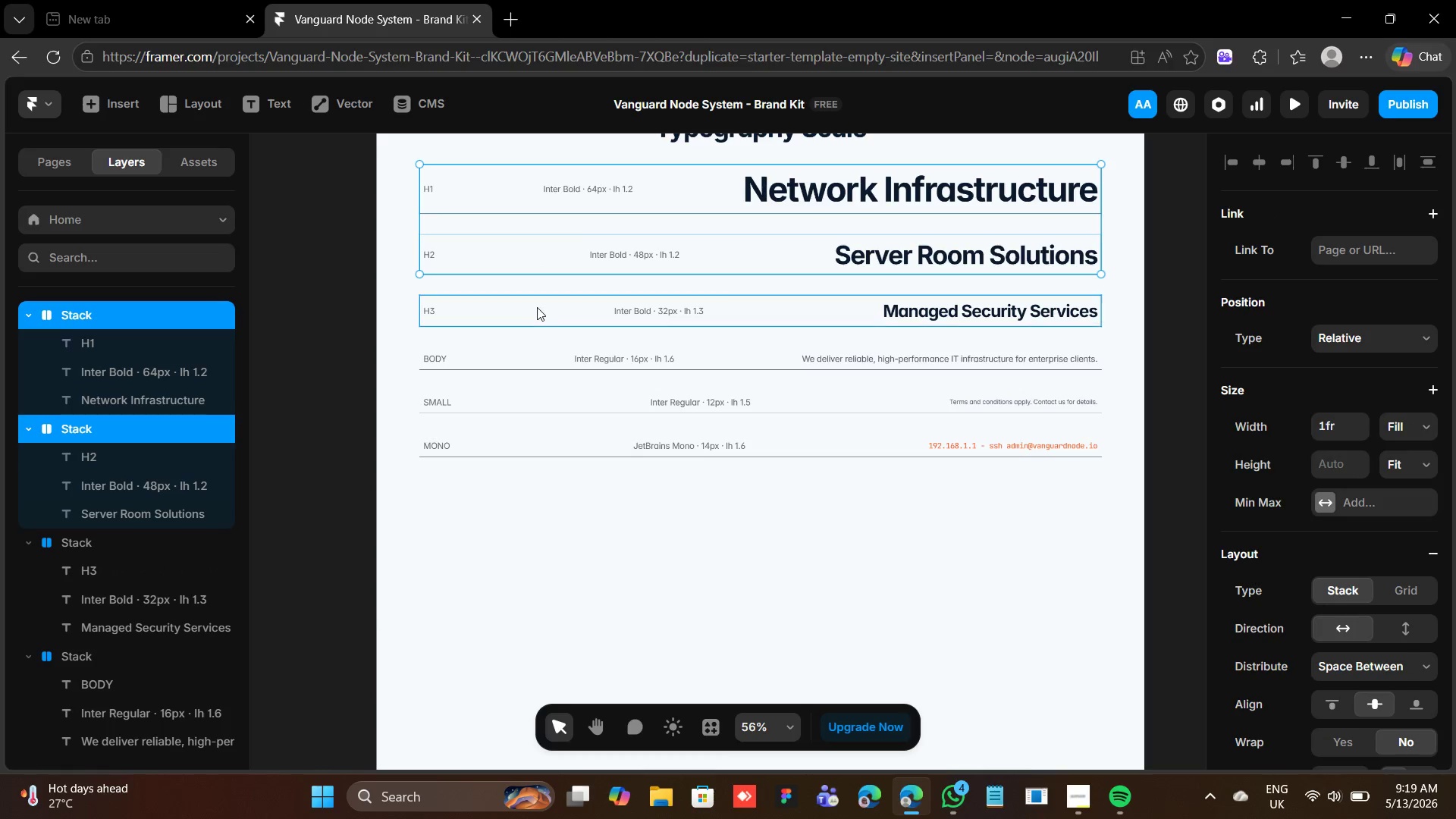 
left_click([536, 306])
 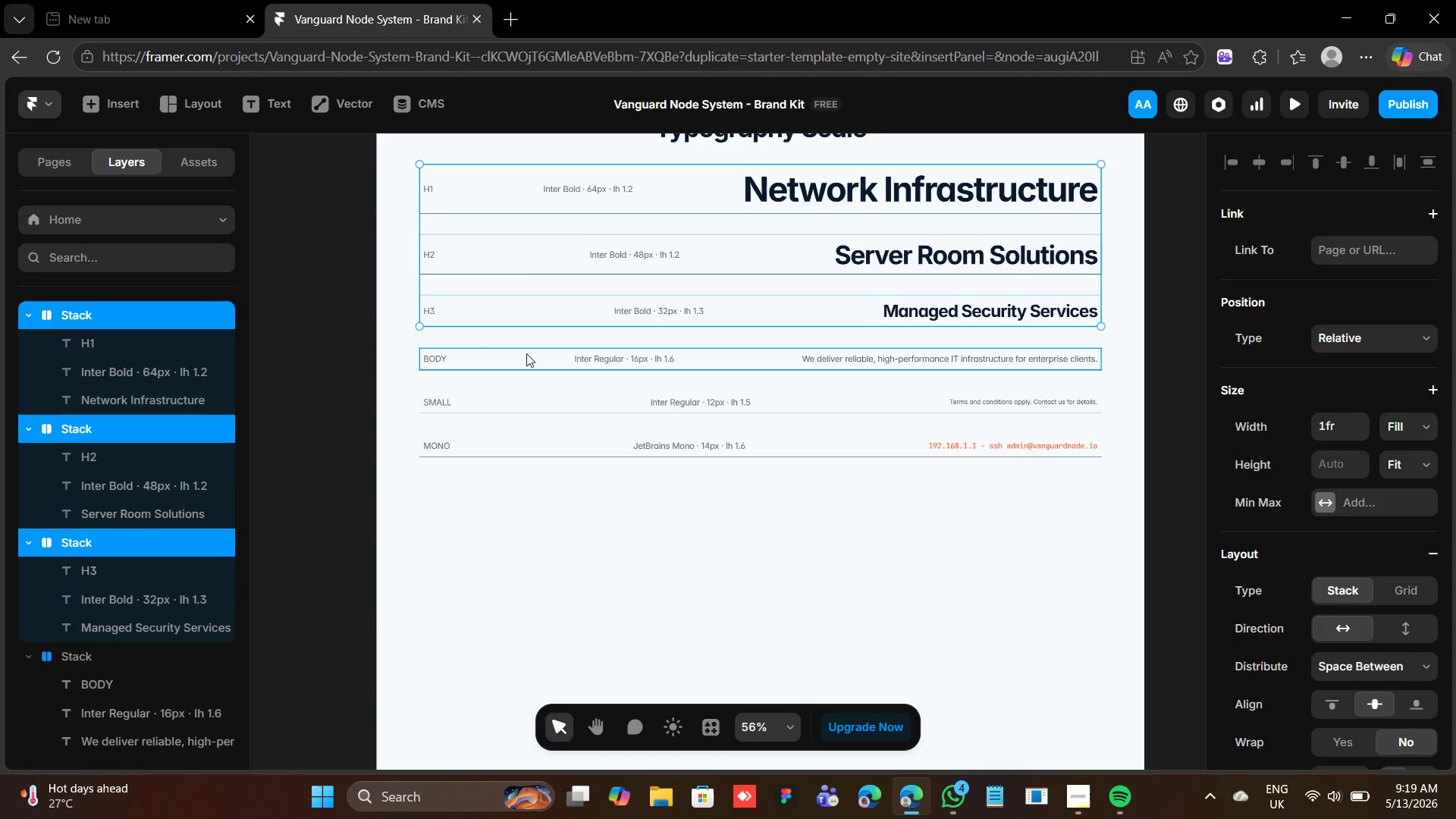 
left_click([526, 353])
 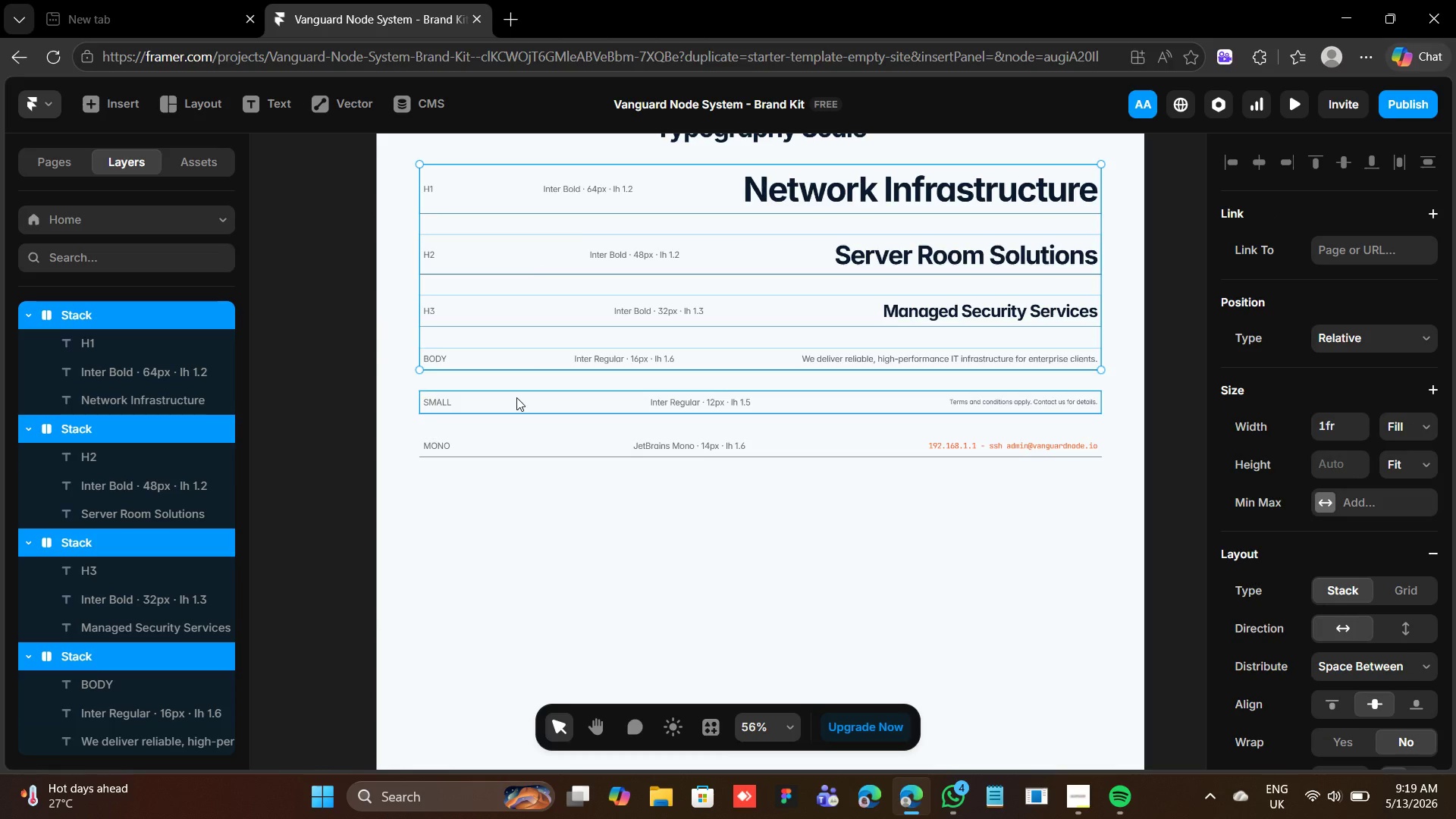 
left_click([516, 397])
 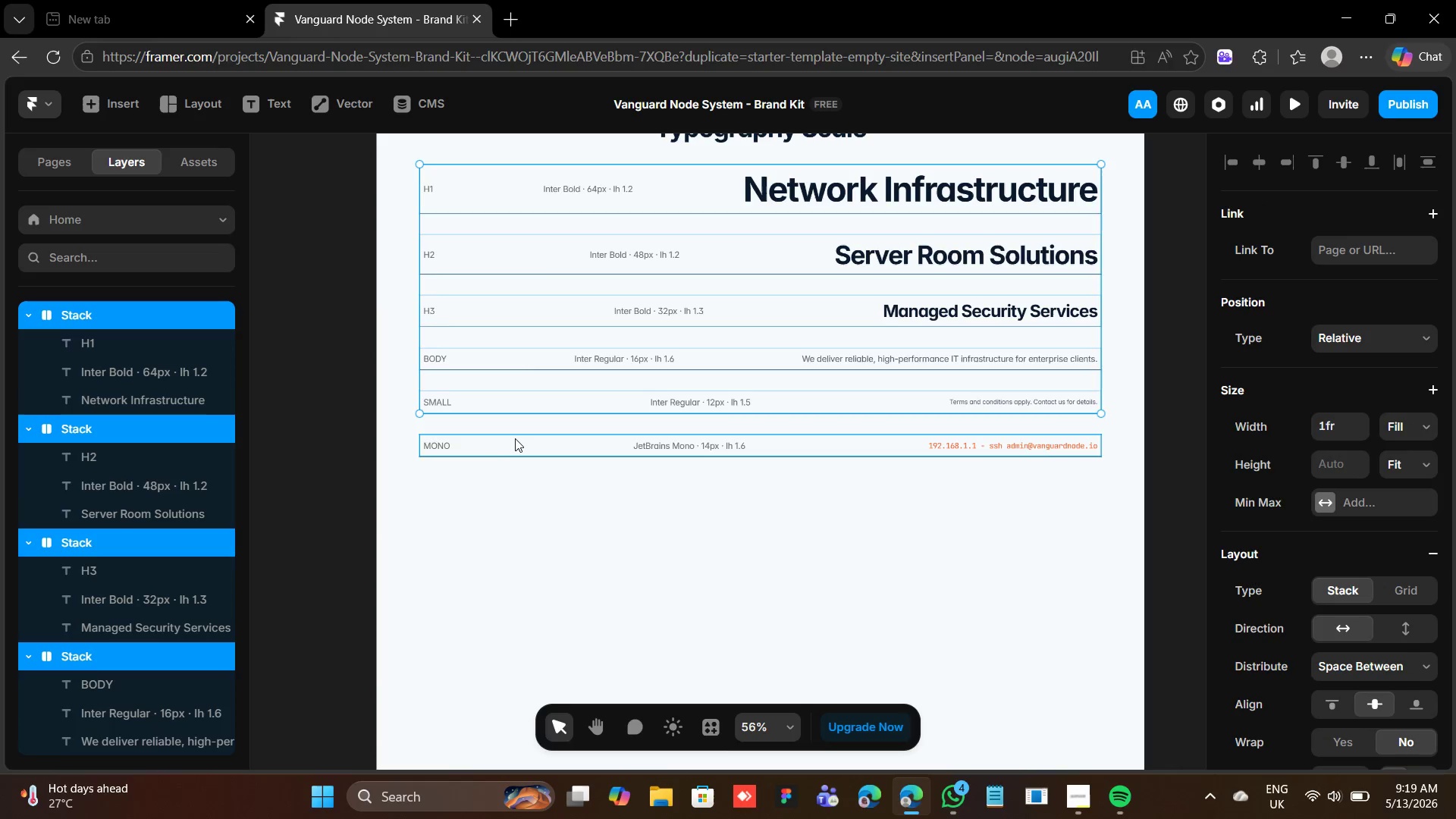 
left_click([516, 438])
 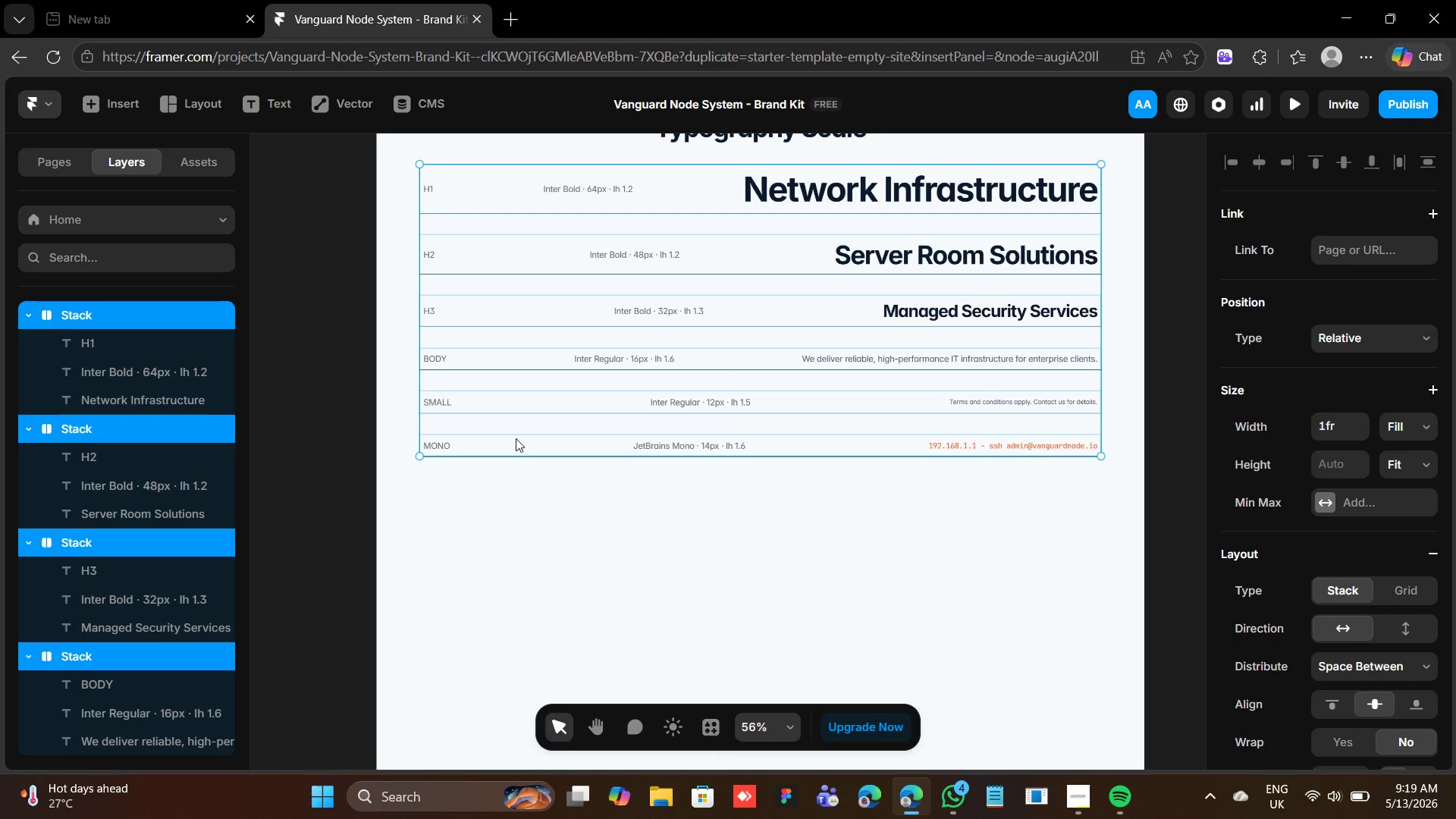 
key(Shift+ShiftLeft)
 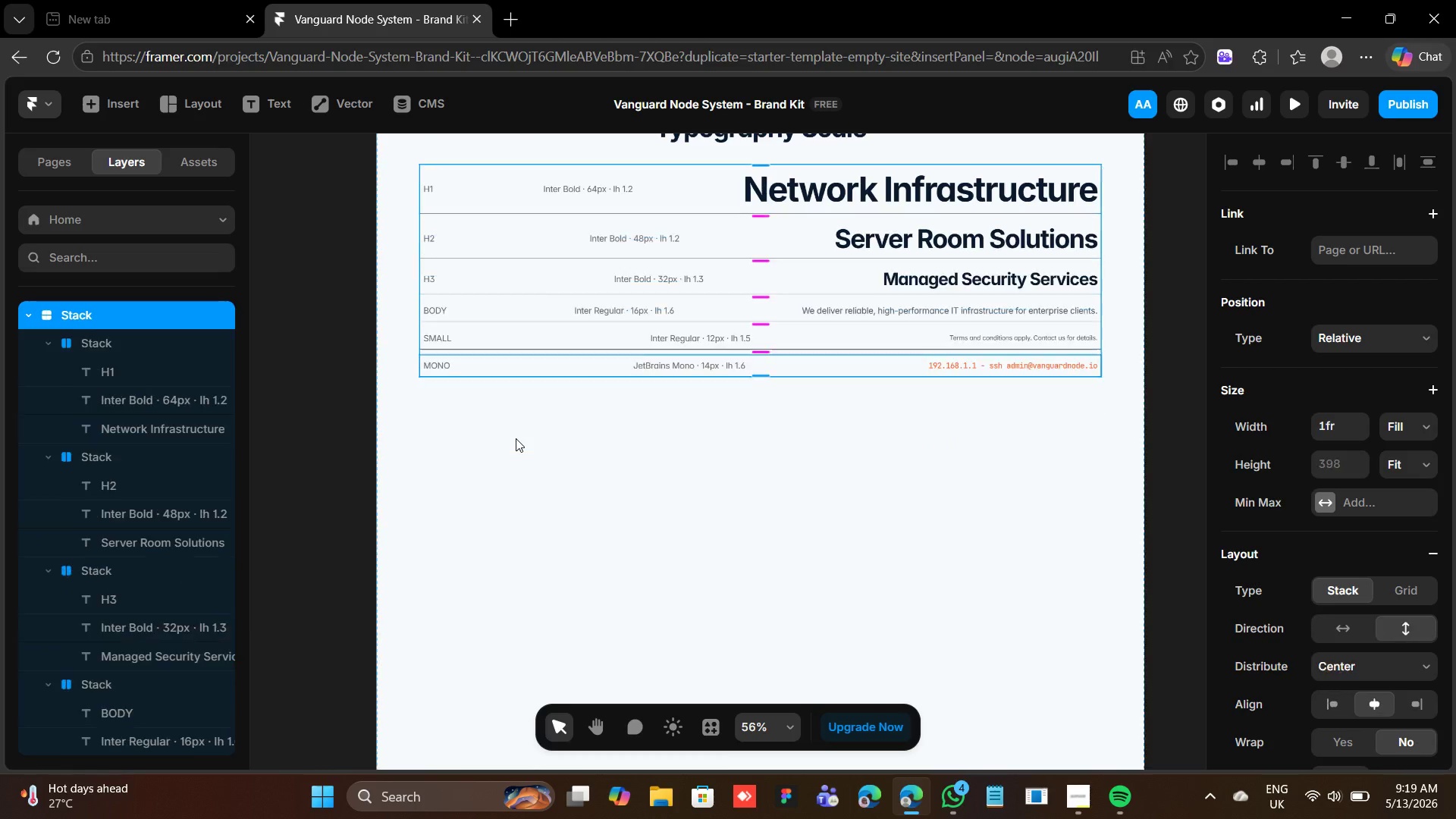 
key(Shift+A)
 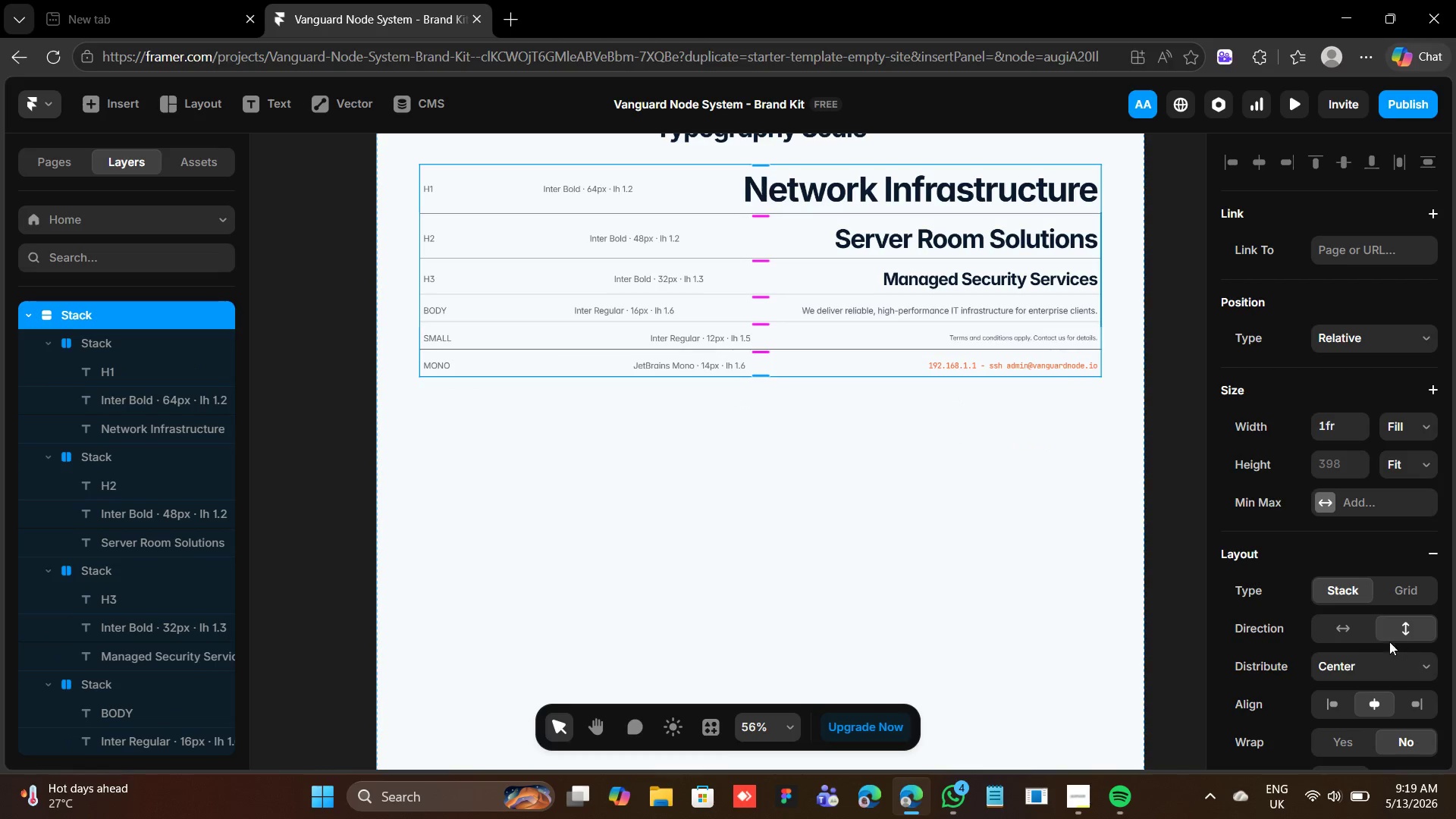 
scroll: coordinate [1373, 644], scroll_direction: down, amount: 3.0
 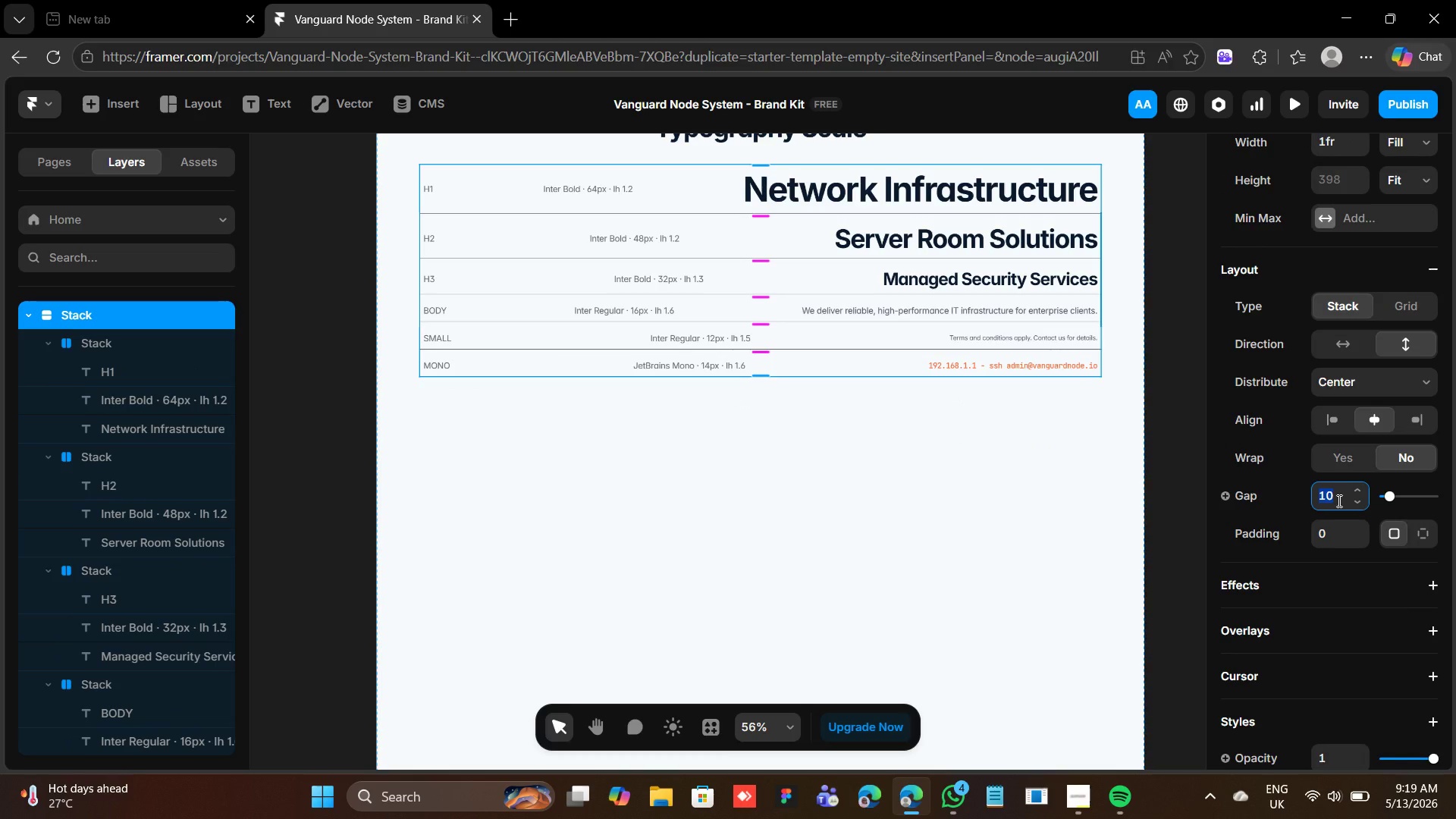 
type(32)
 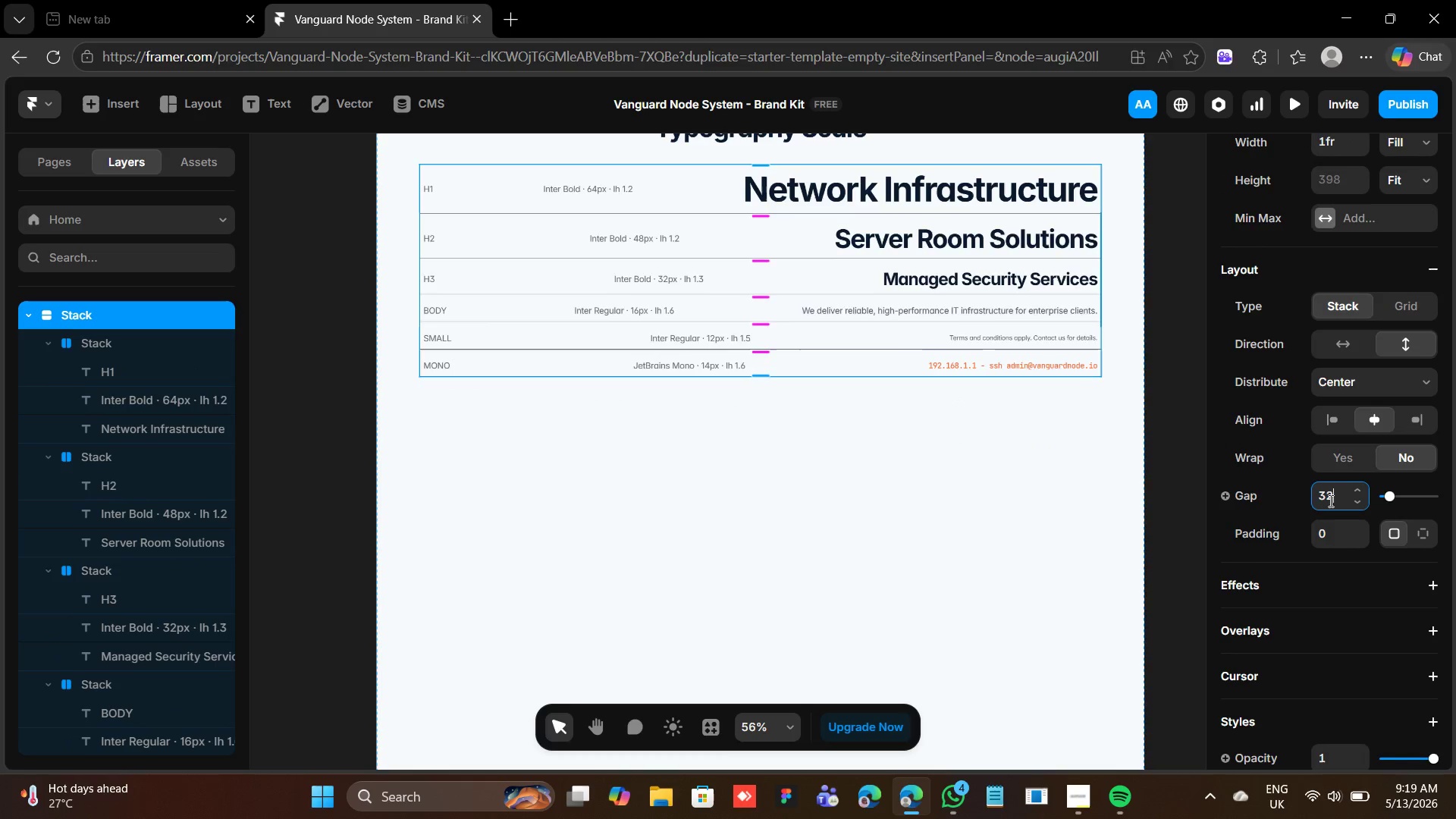 
key(Enter)
 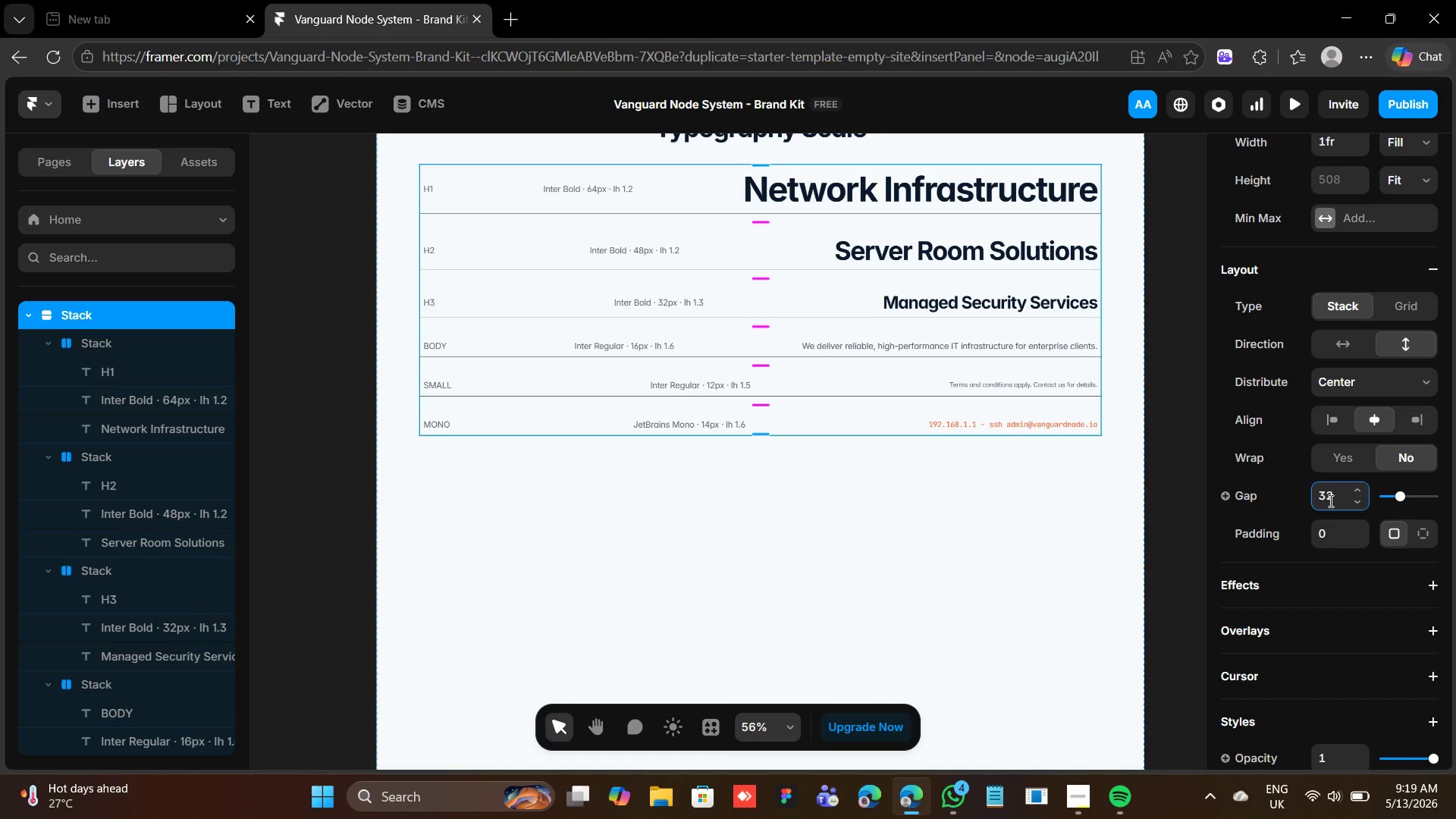 
wait(26.44)
 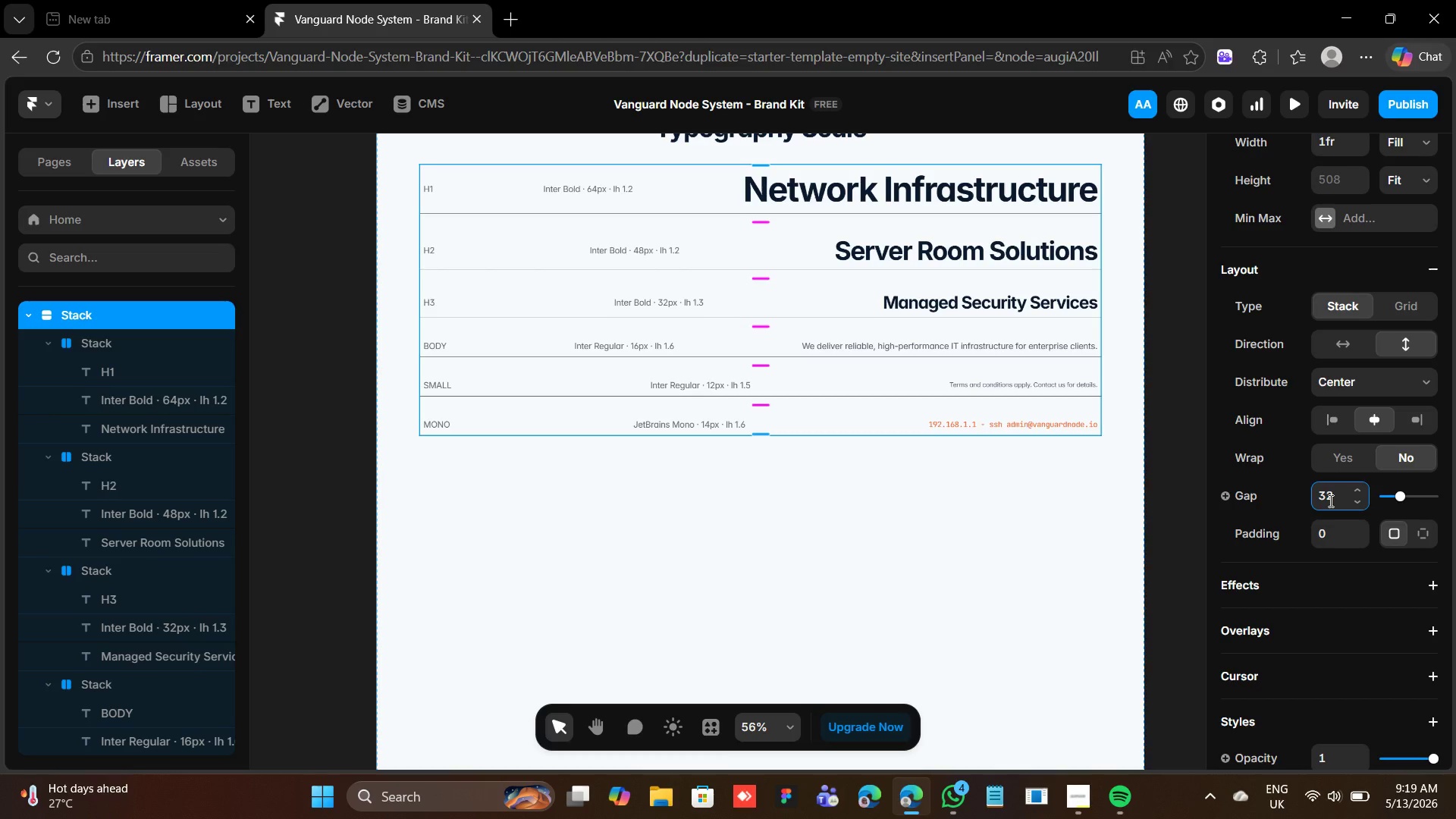 
scroll: coordinate [806, 573], scroll_direction: up, amount: 5.0
 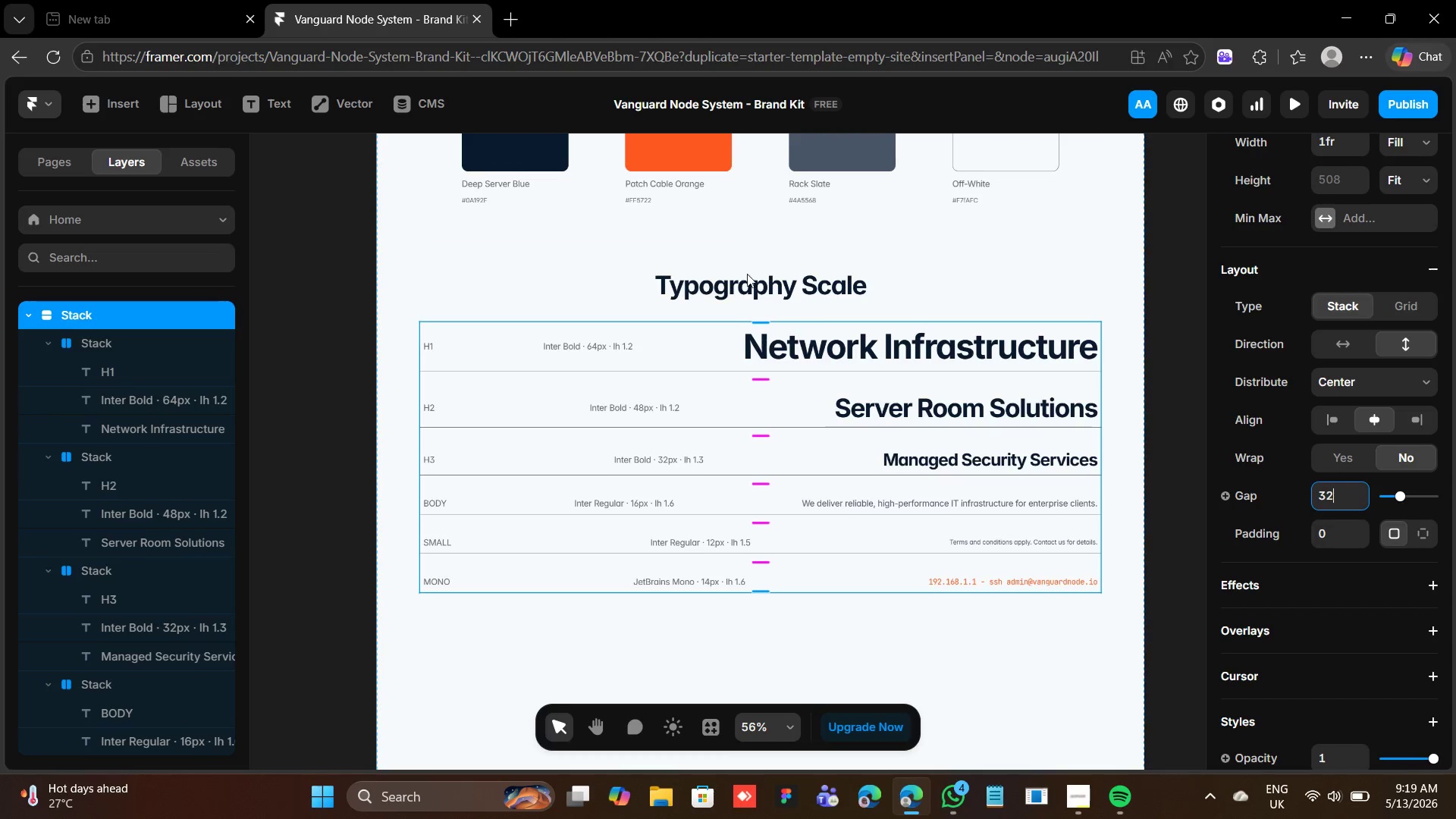 
left_click([747, 275])
 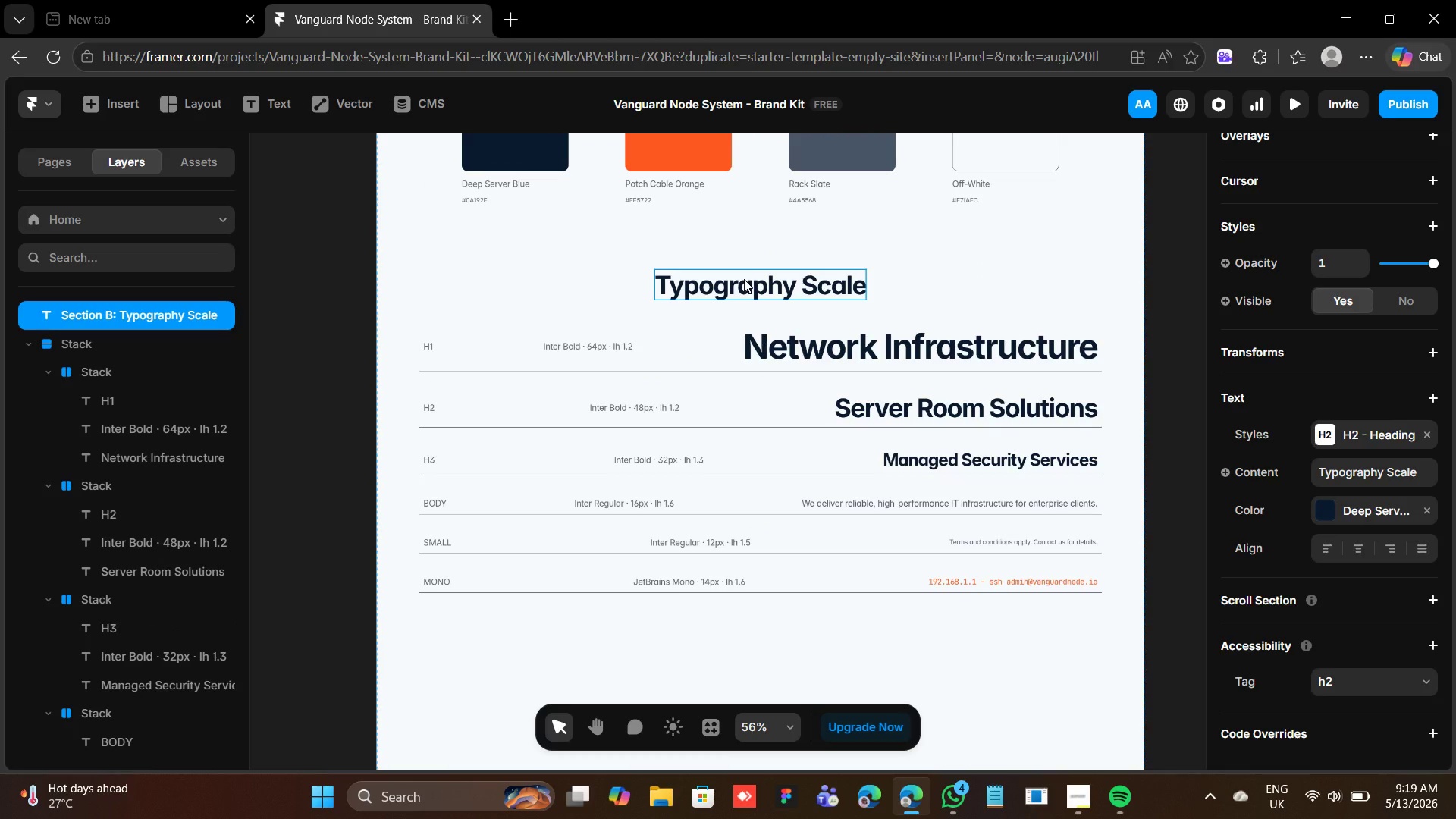 
key(Control+D)
 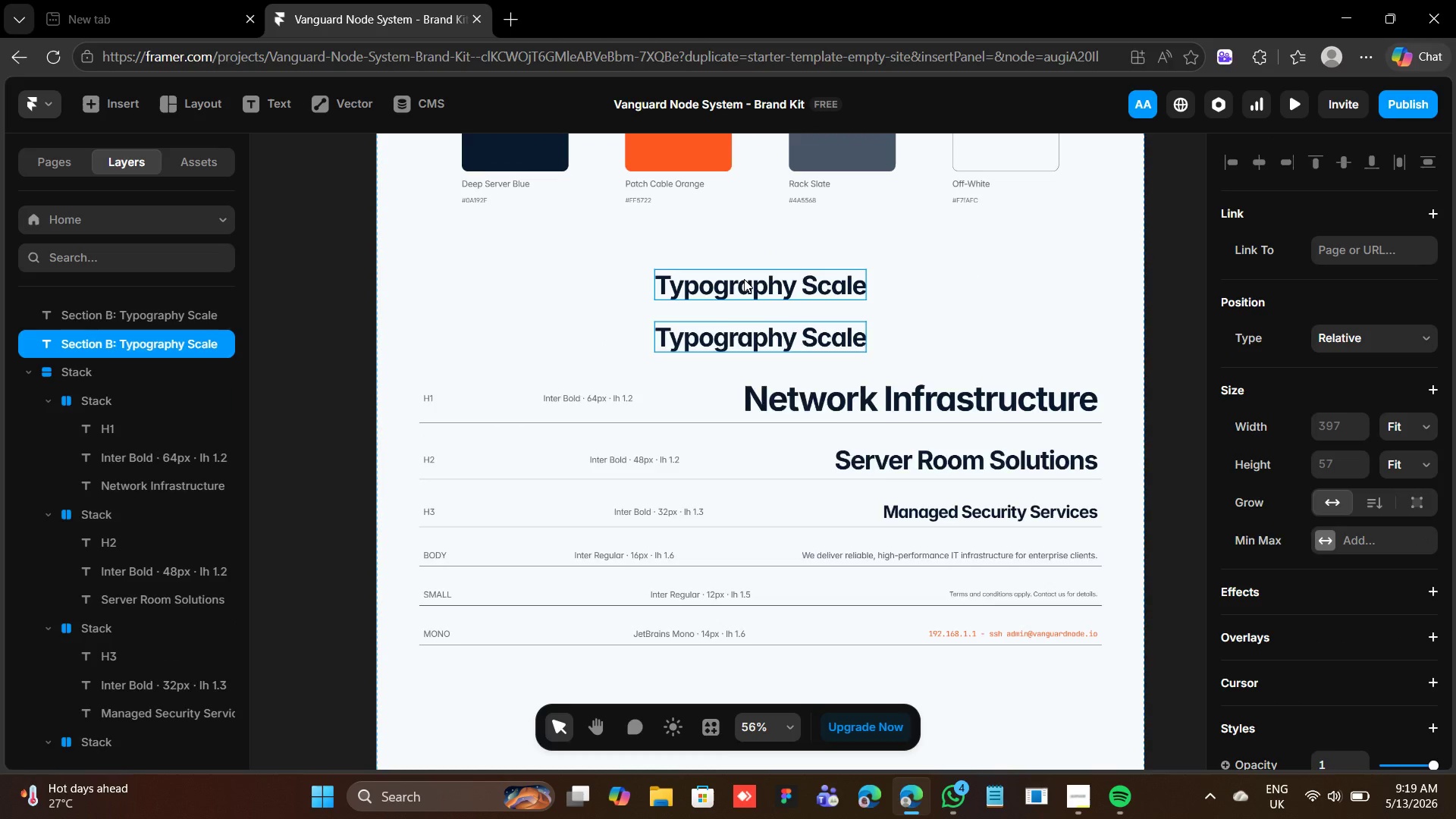 
key(ArrowDown)
 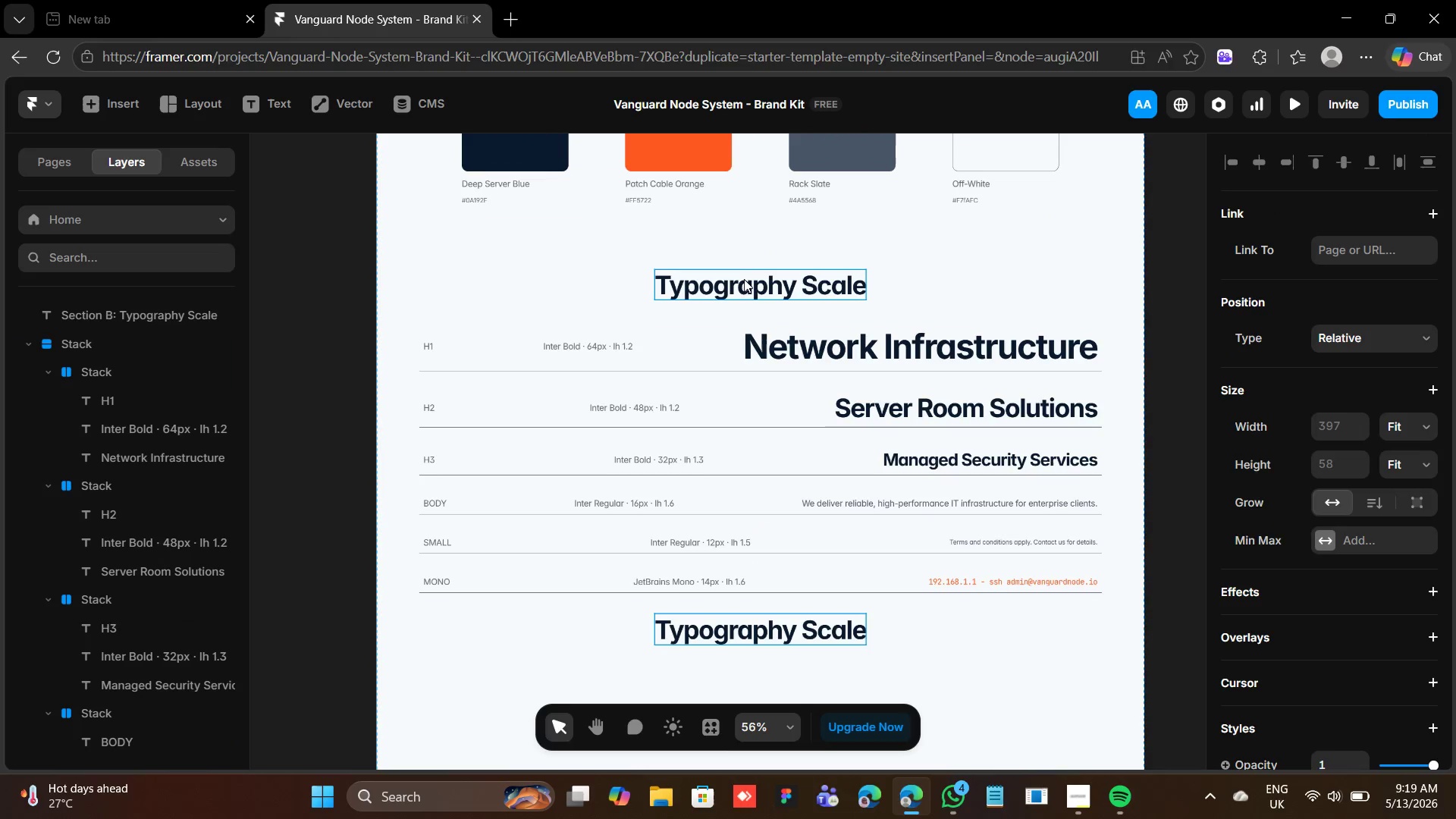 
wait(5.66)
 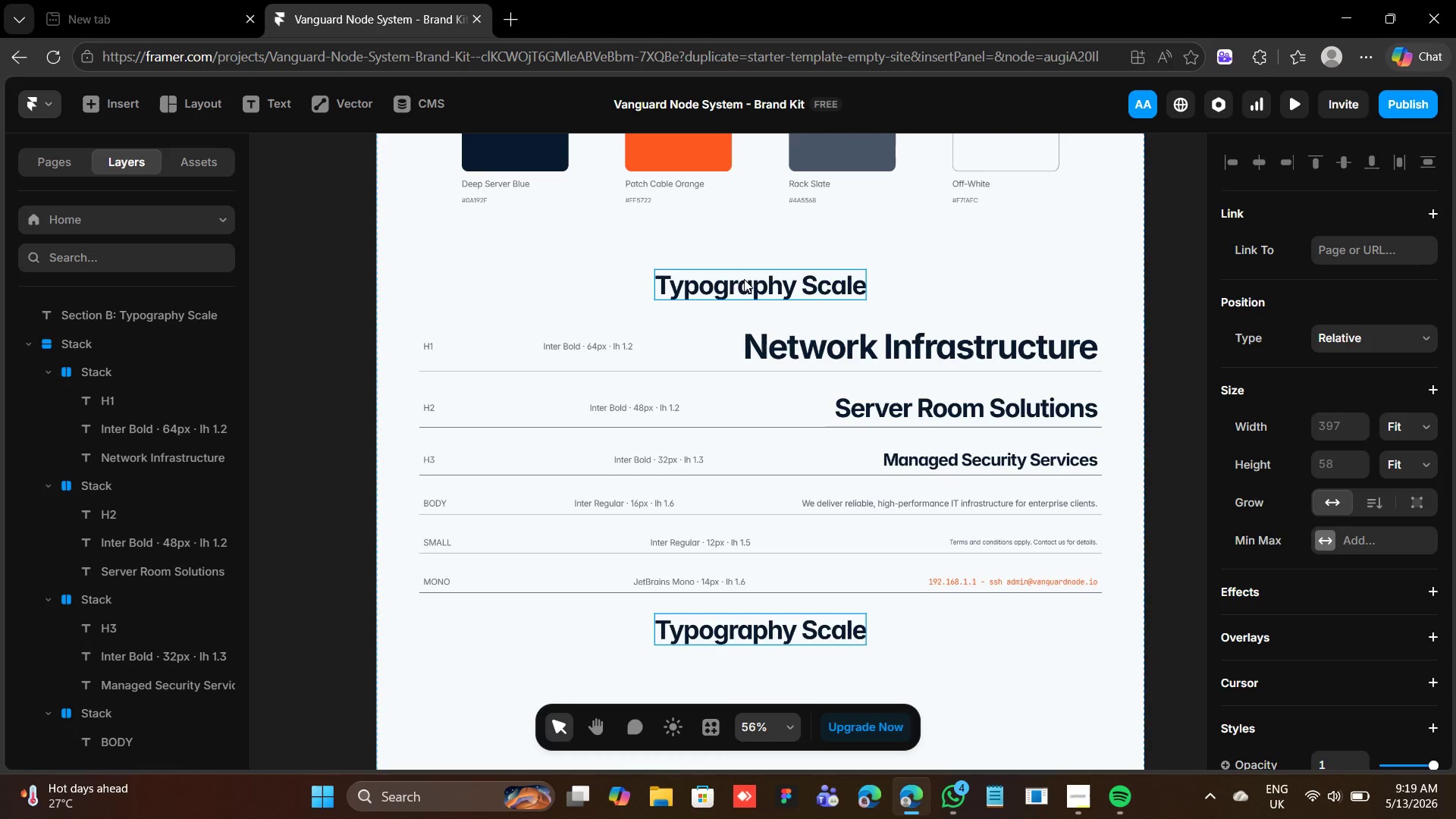 
left_click([984, 691])
 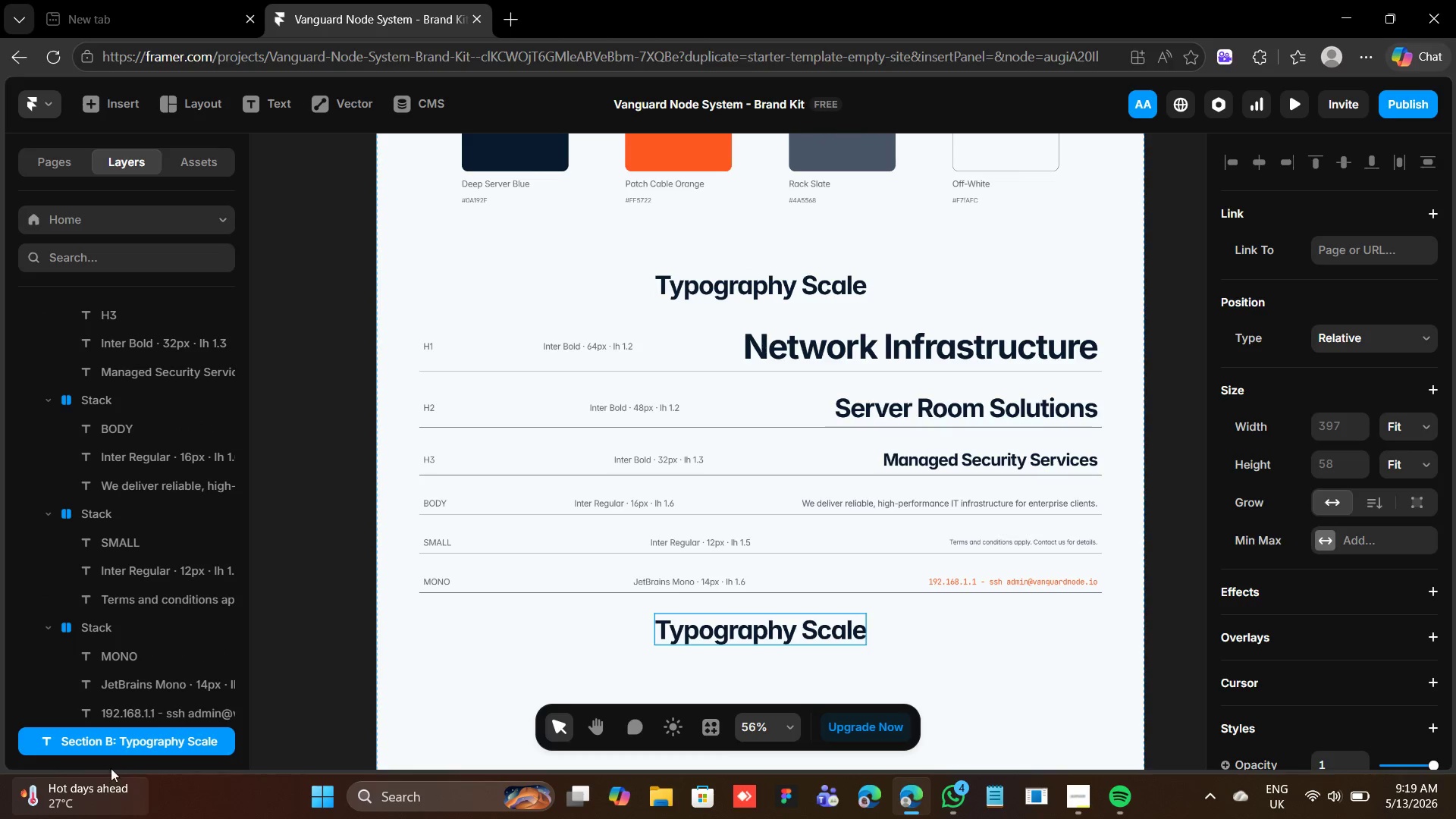 
double_click([113, 740])
 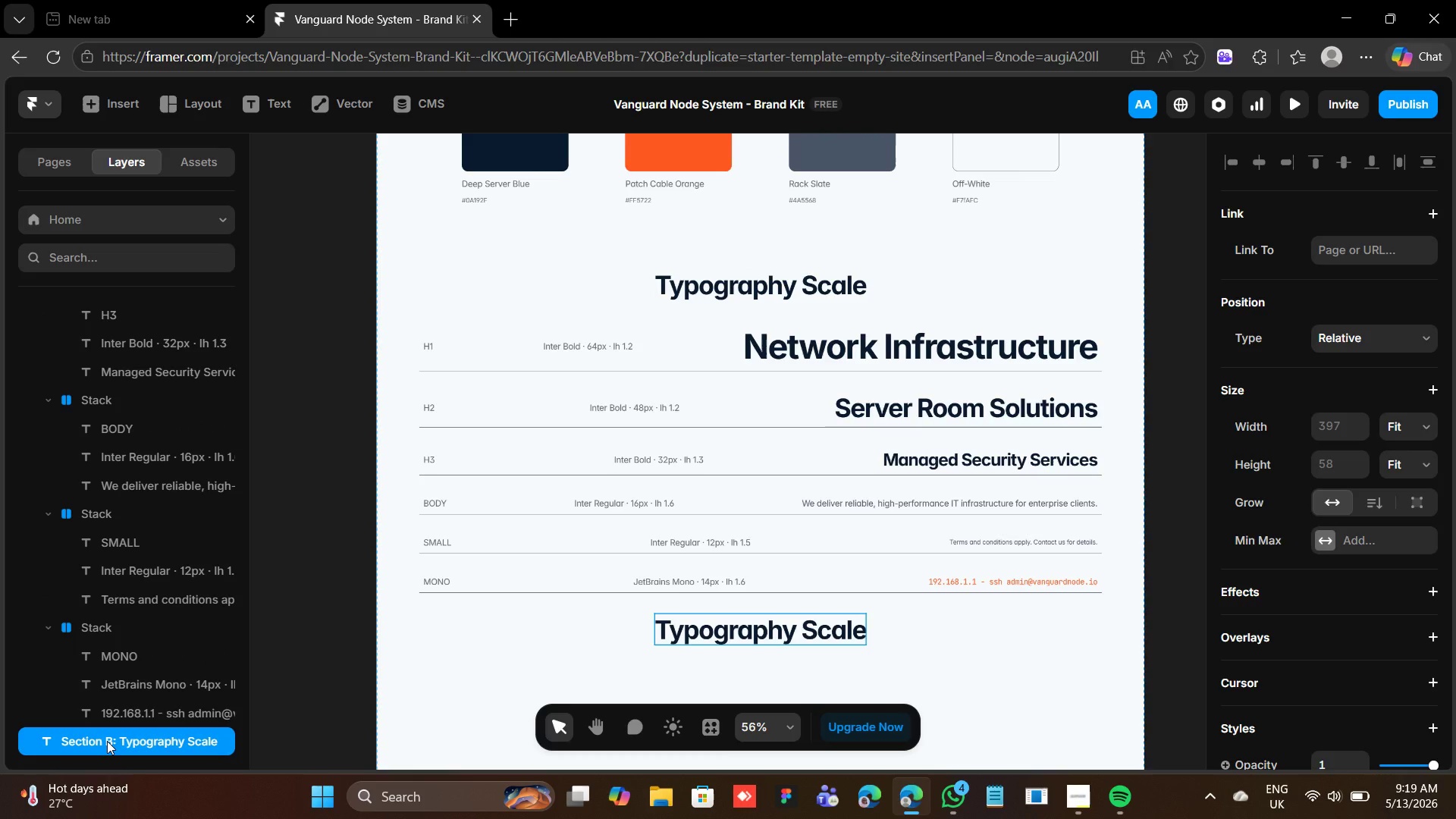 
double_click([107, 741])
 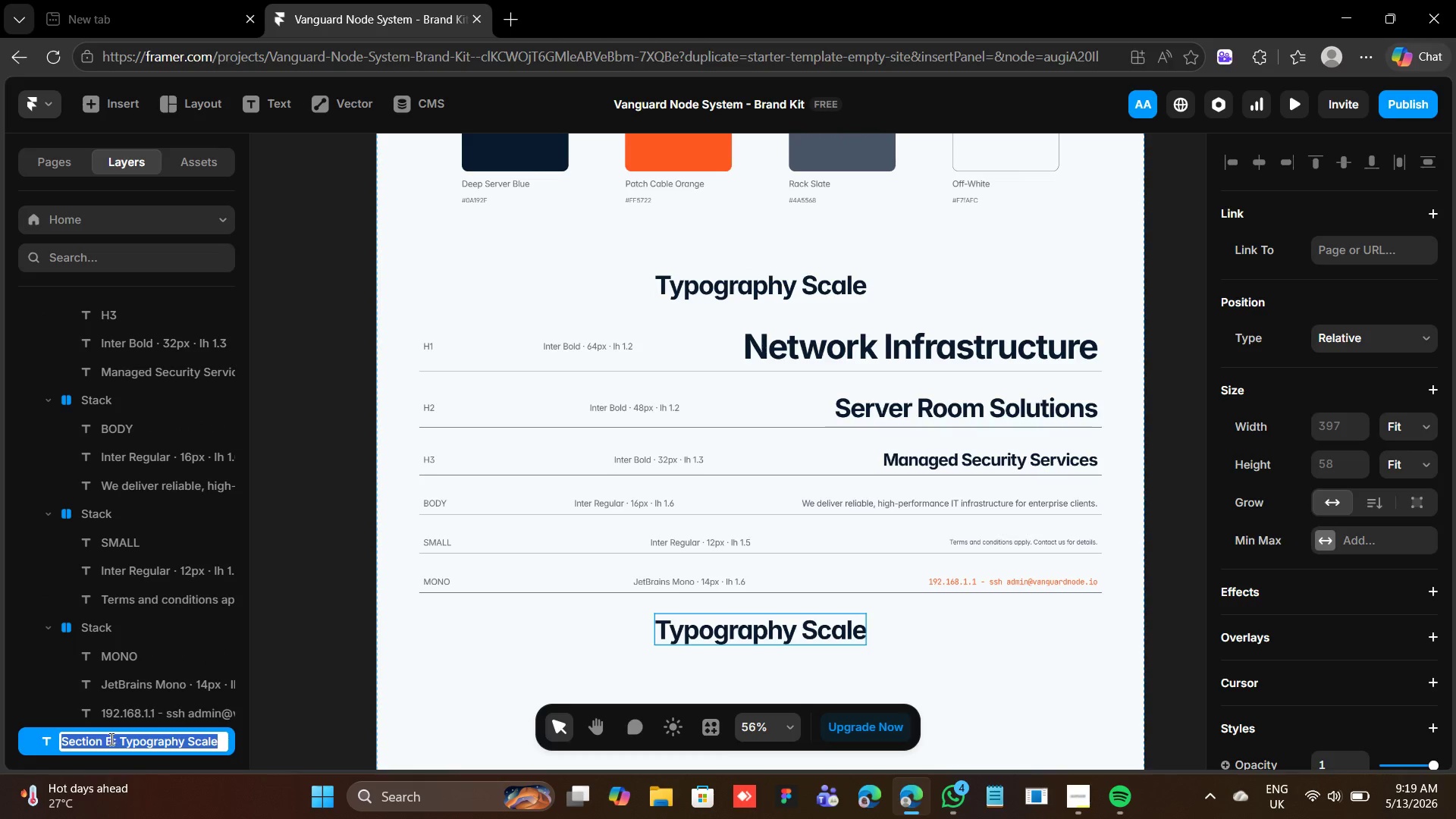 
left_click([110, 739])
 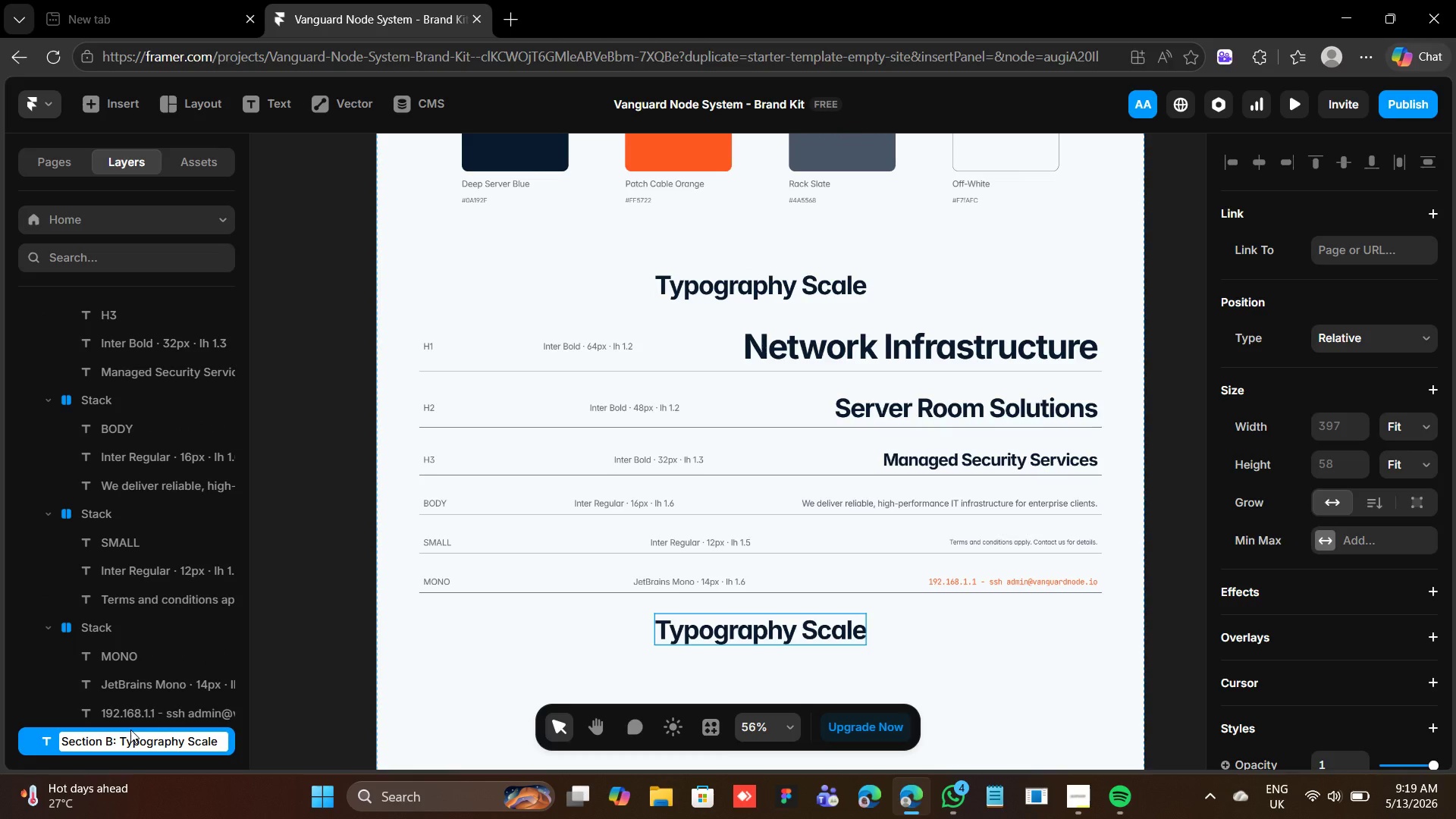 
key(Backspace)
 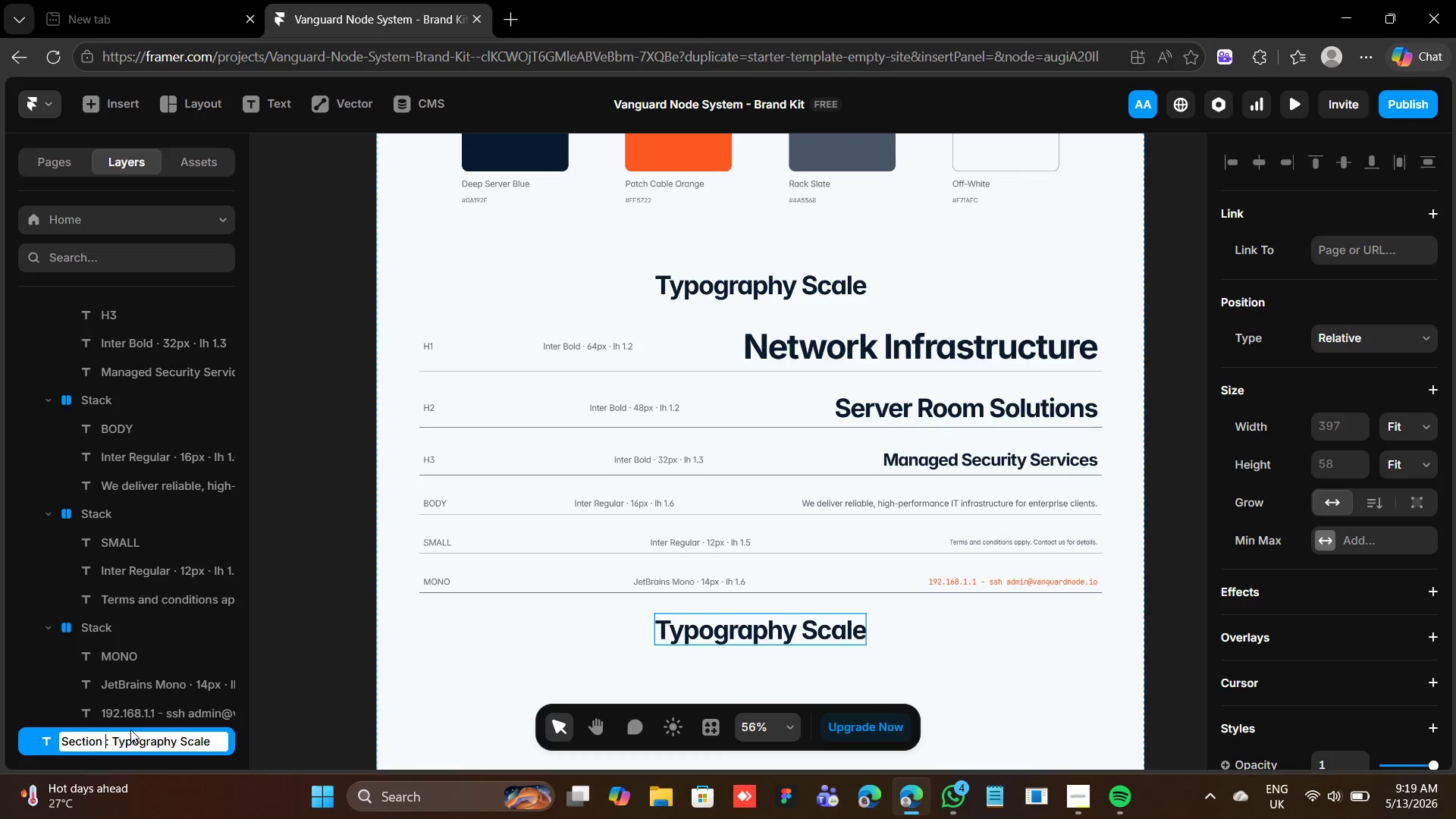 
key(Shift+C)
 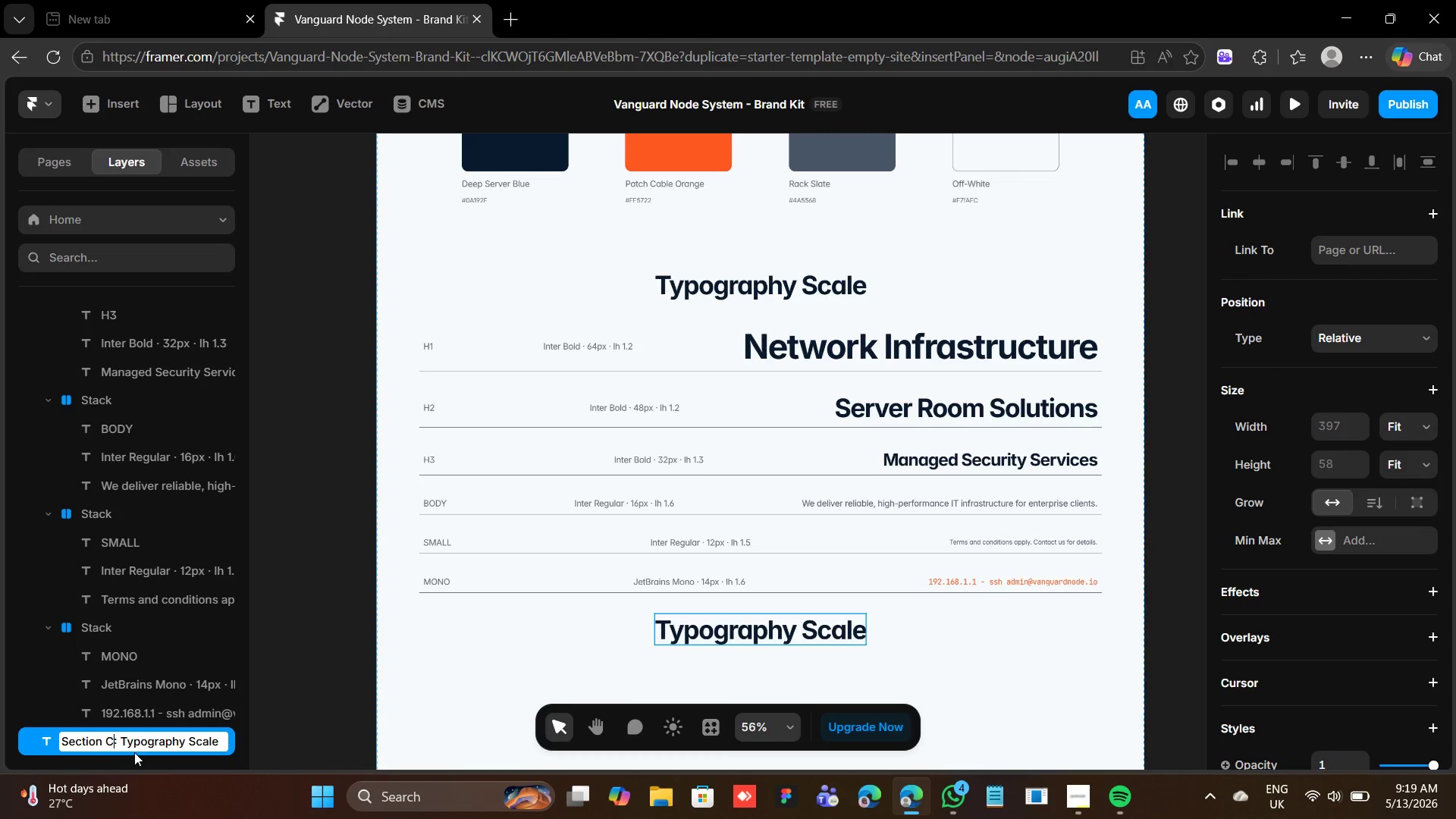 
left_click_drag(start_coordinate=[121, 741], to_coordinate=[293, 783])
 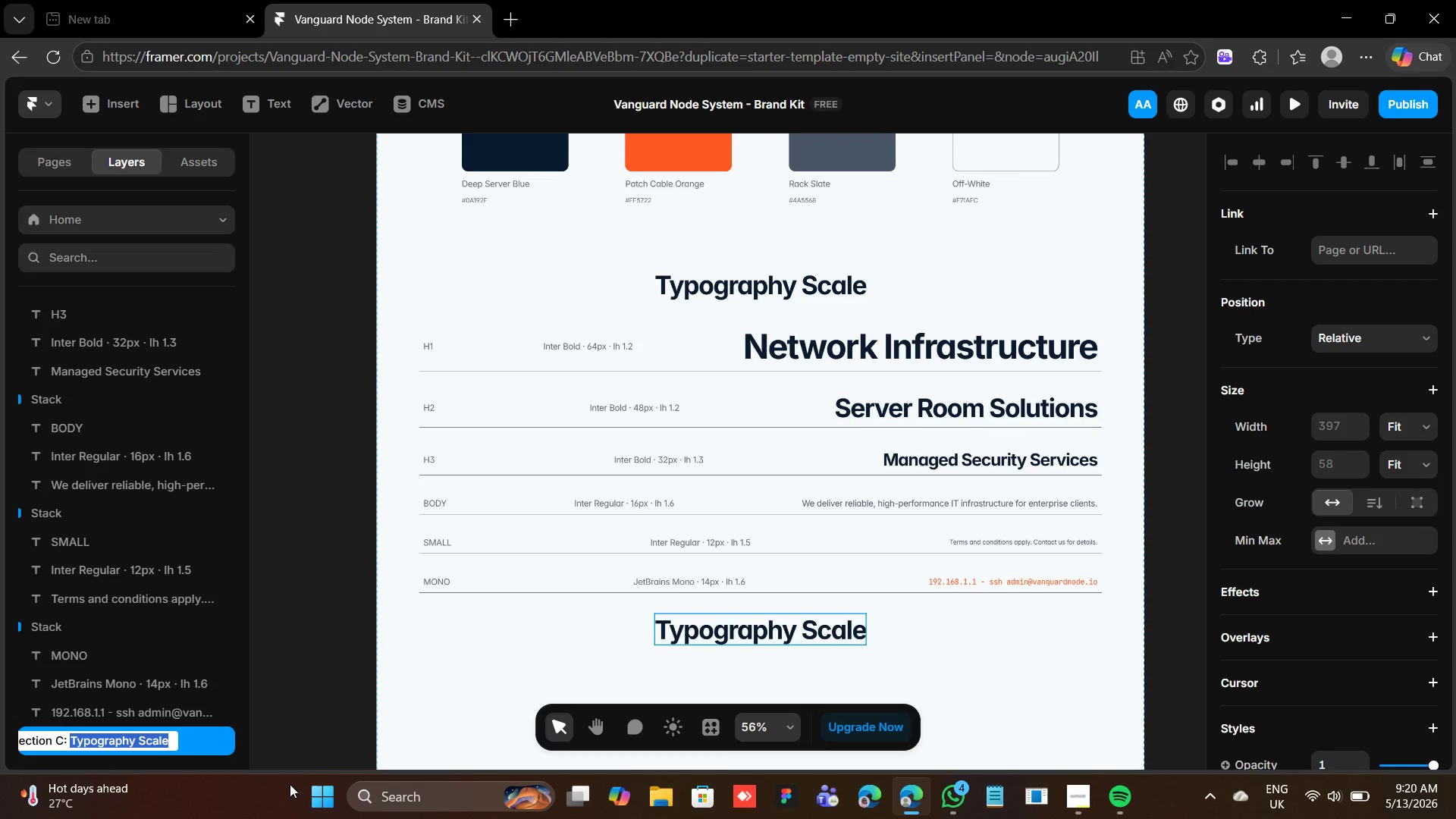 
type(Button Component Demo)
 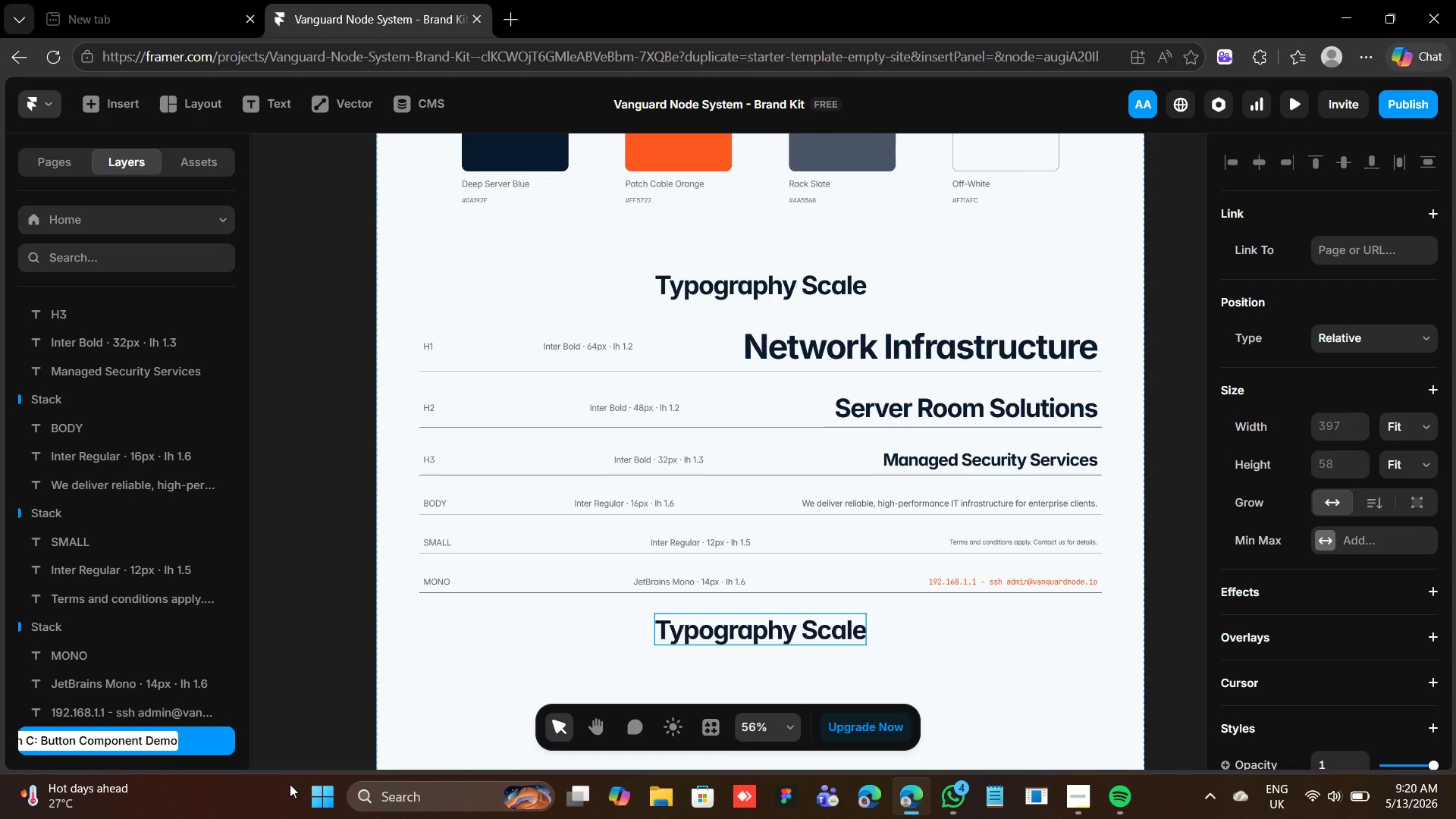 
key(Enter)
 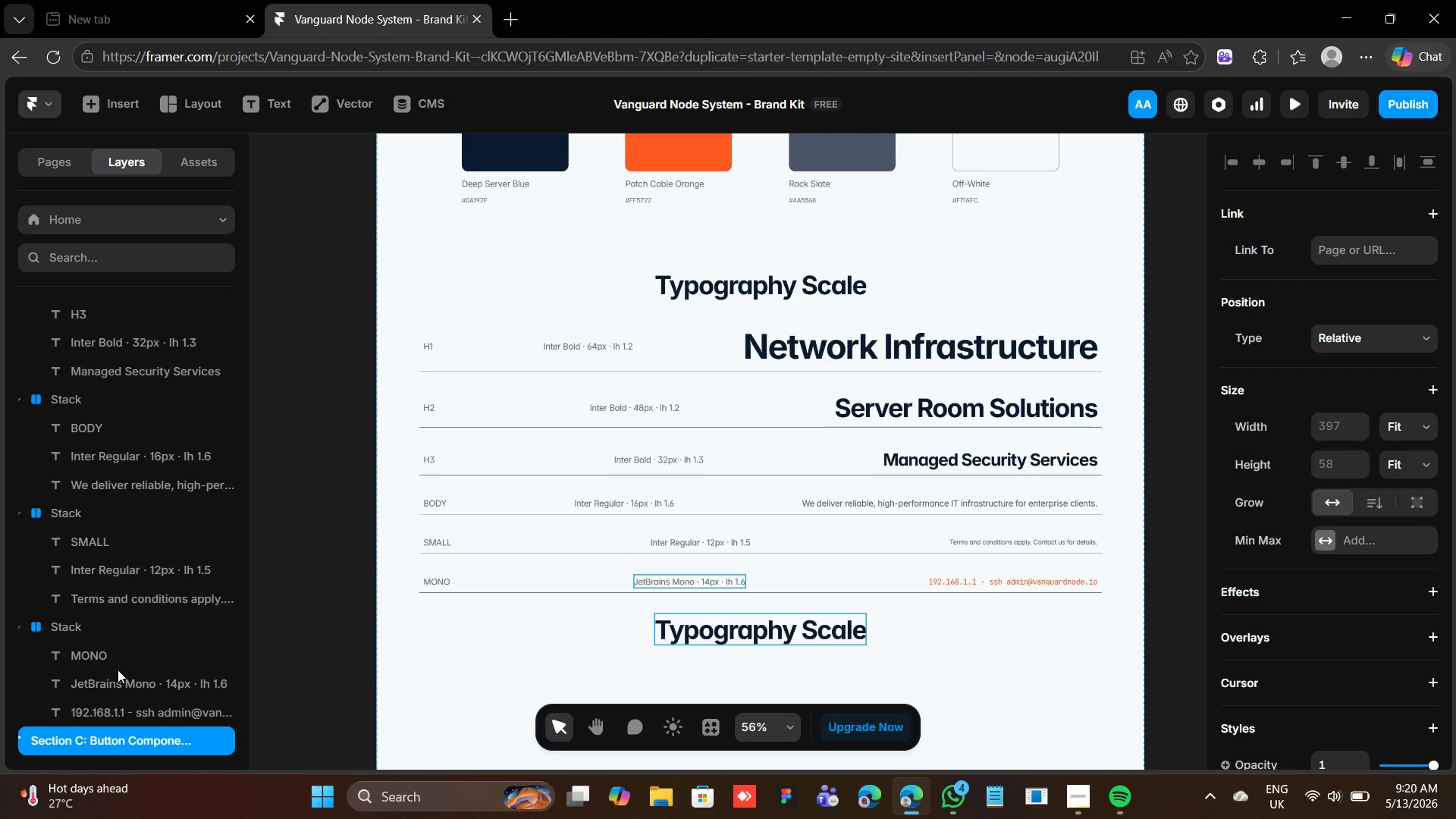 
wait(6.5)
 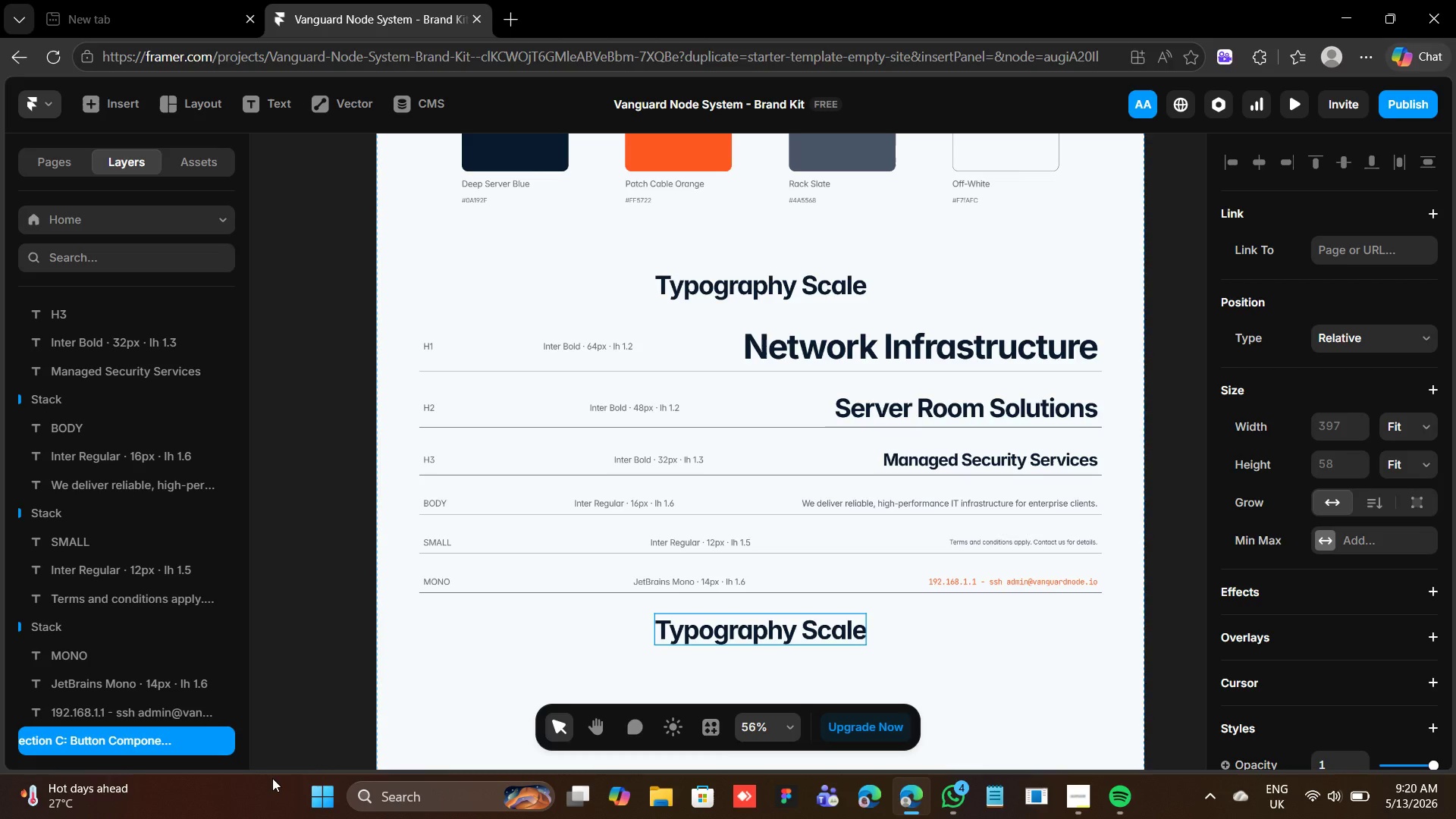 
mouse_move([438, 786])
 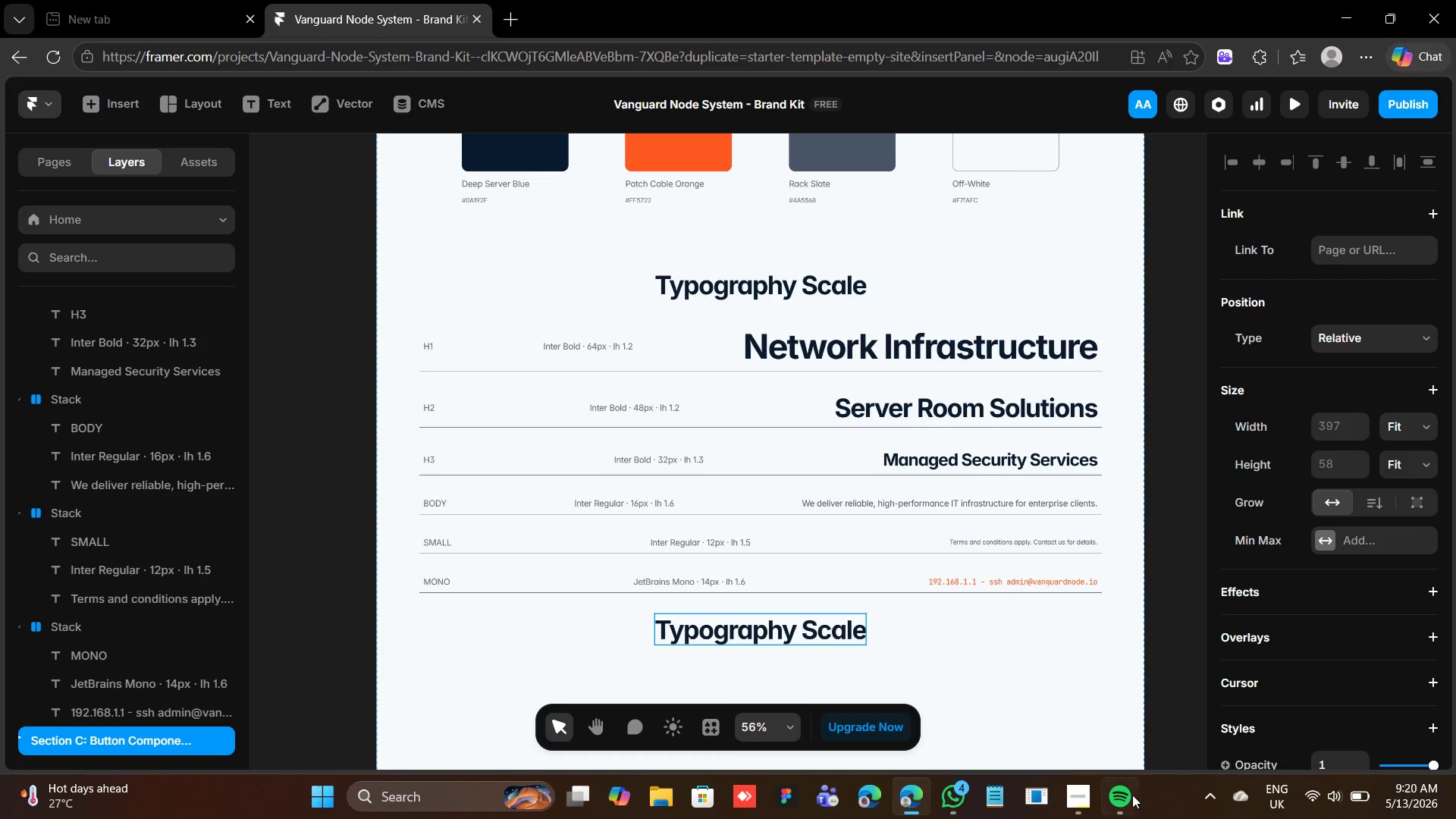 
left_click([1081, 799])